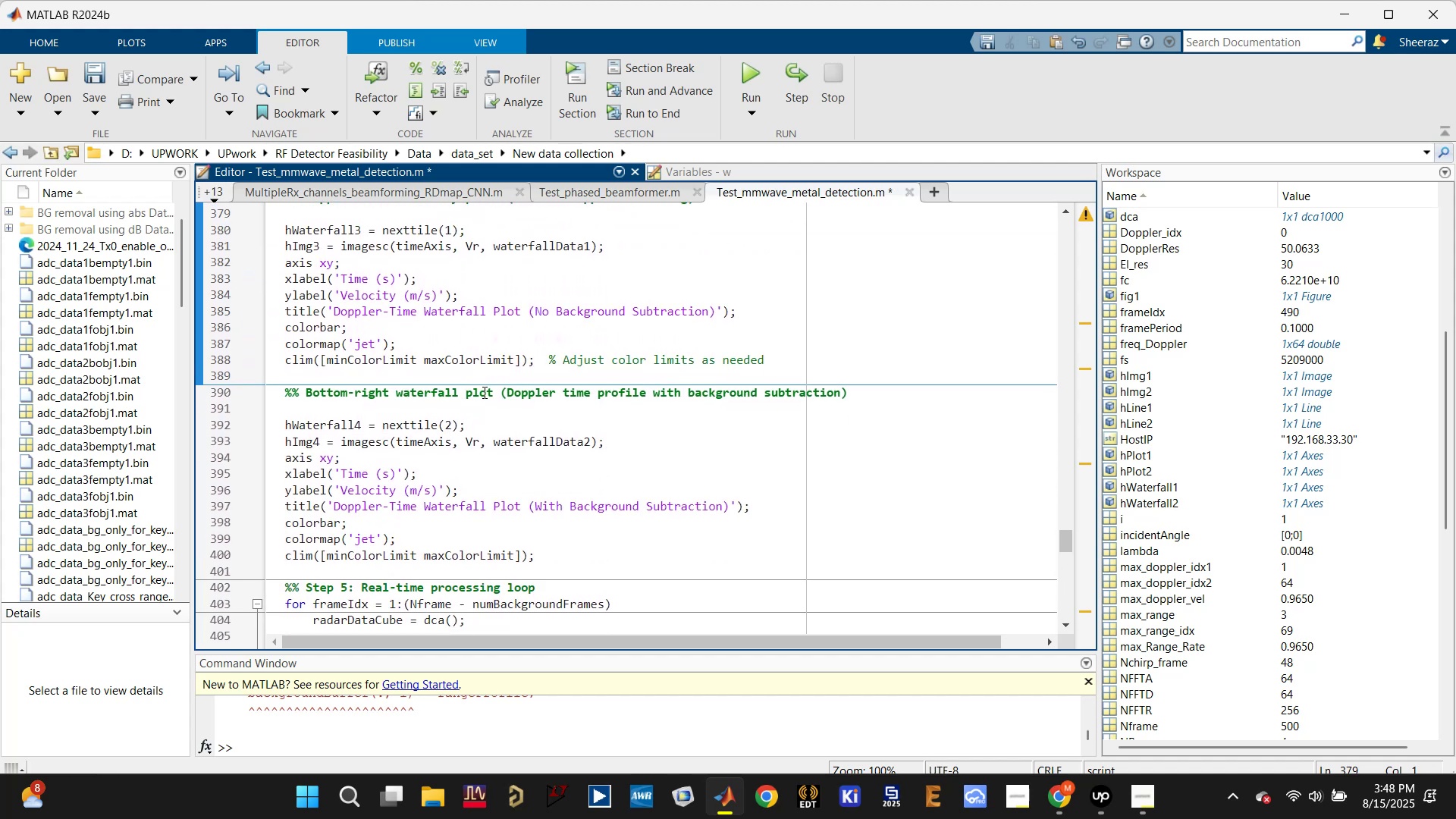 
double_click([483, 392])
 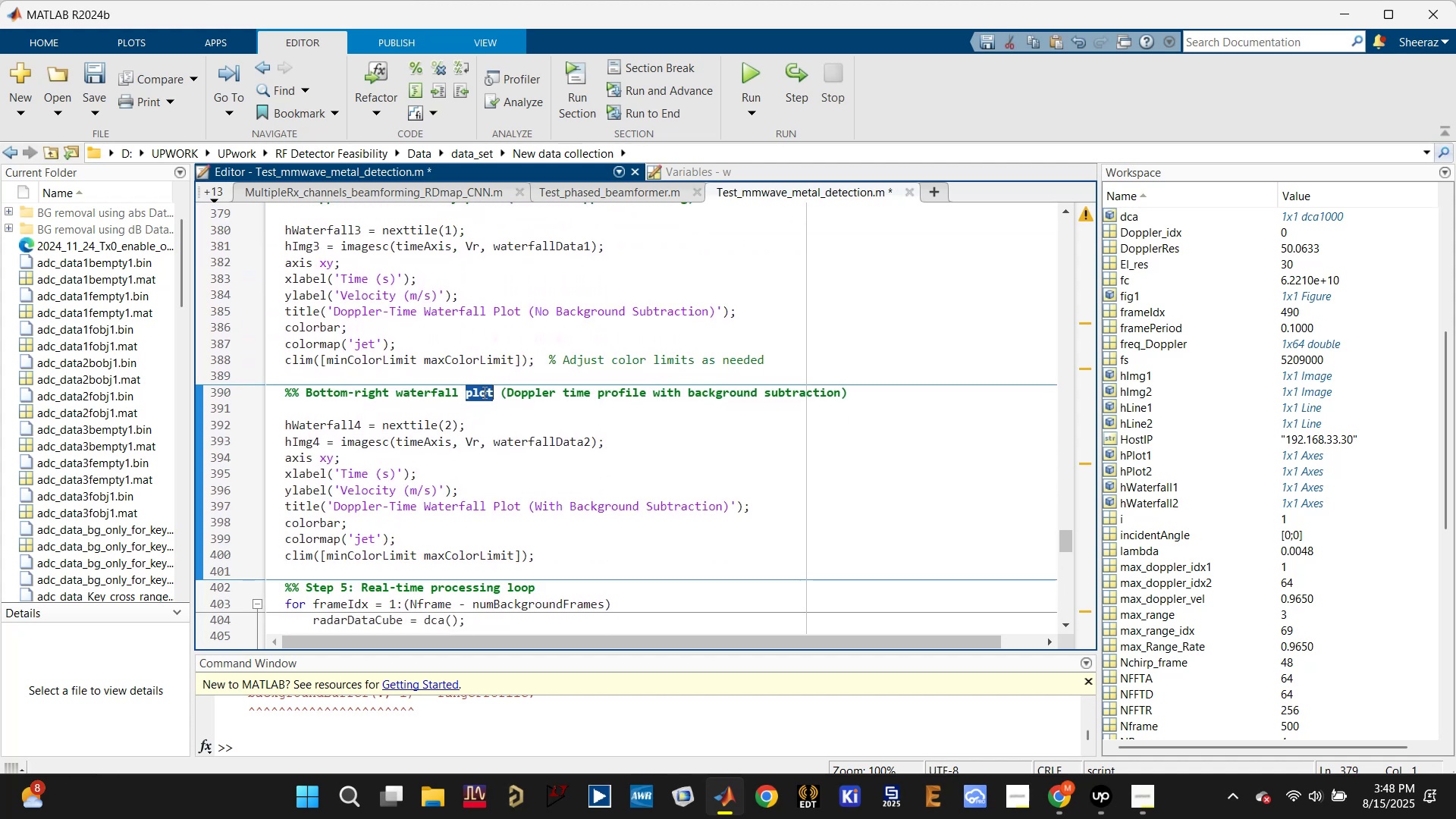 
triple_click([483, 392])
 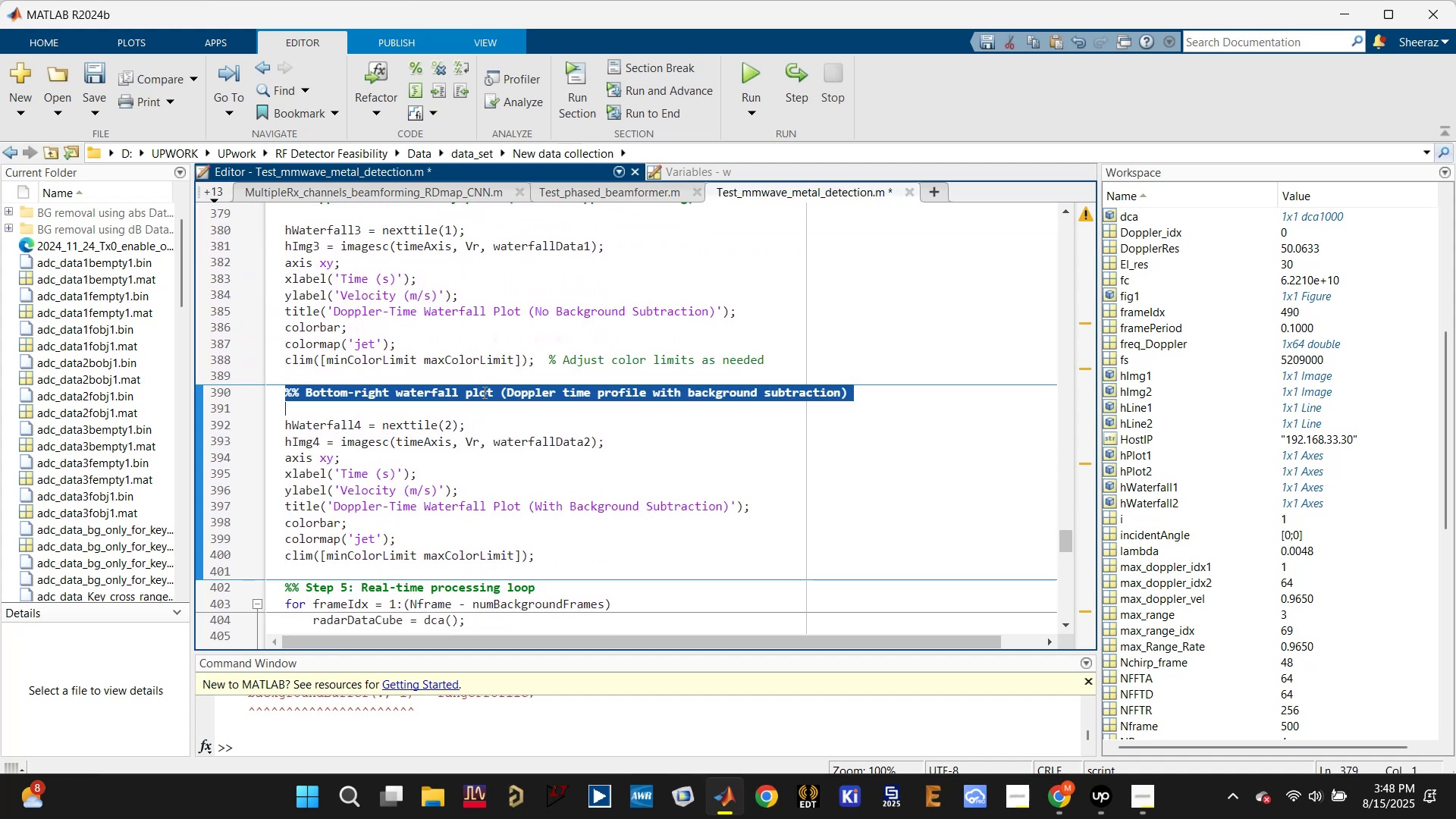 
scroll: coordinate [483, 392], scroll_direction: up, amount: 2.0
 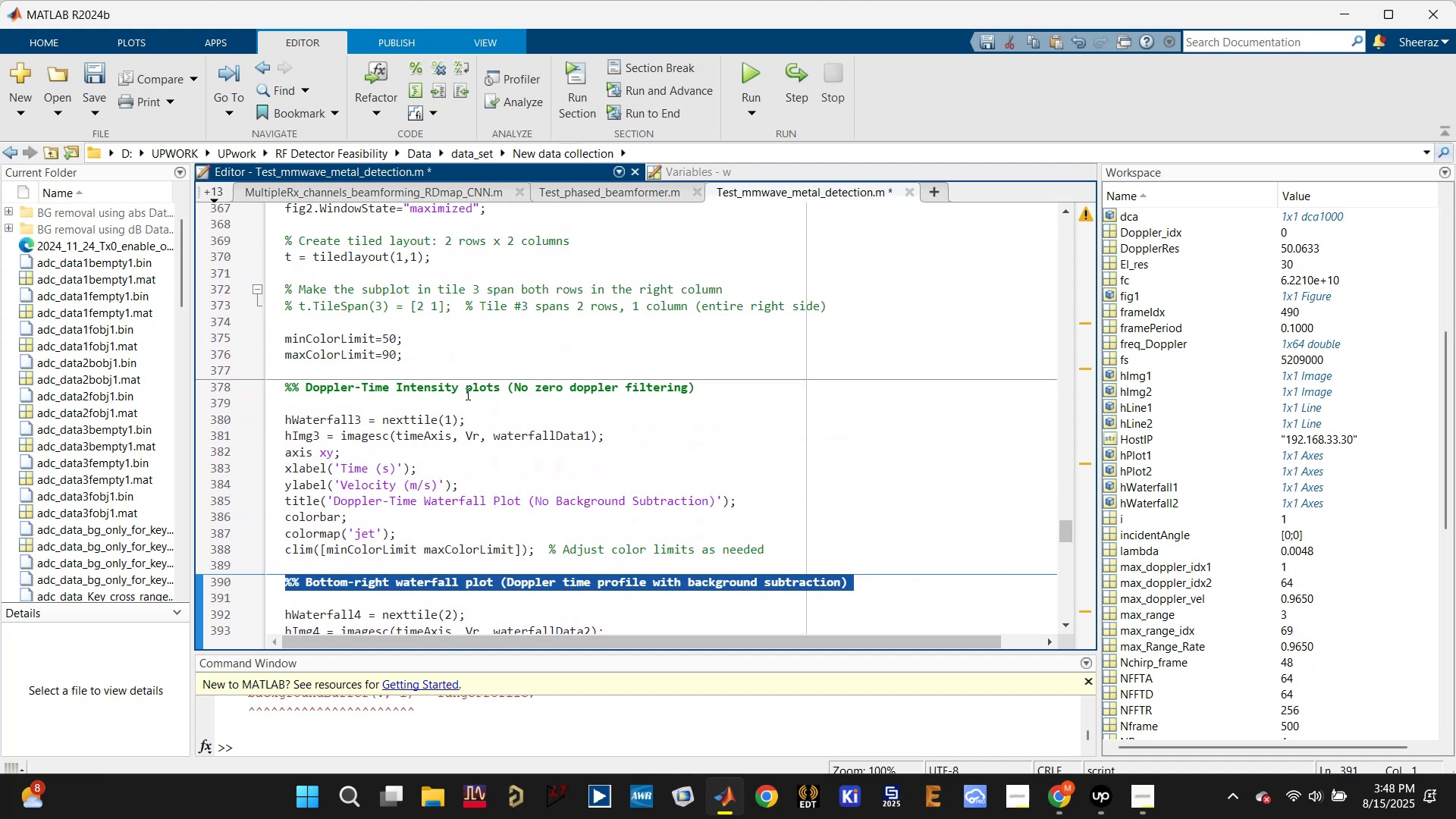 
double_click([470, 388])
 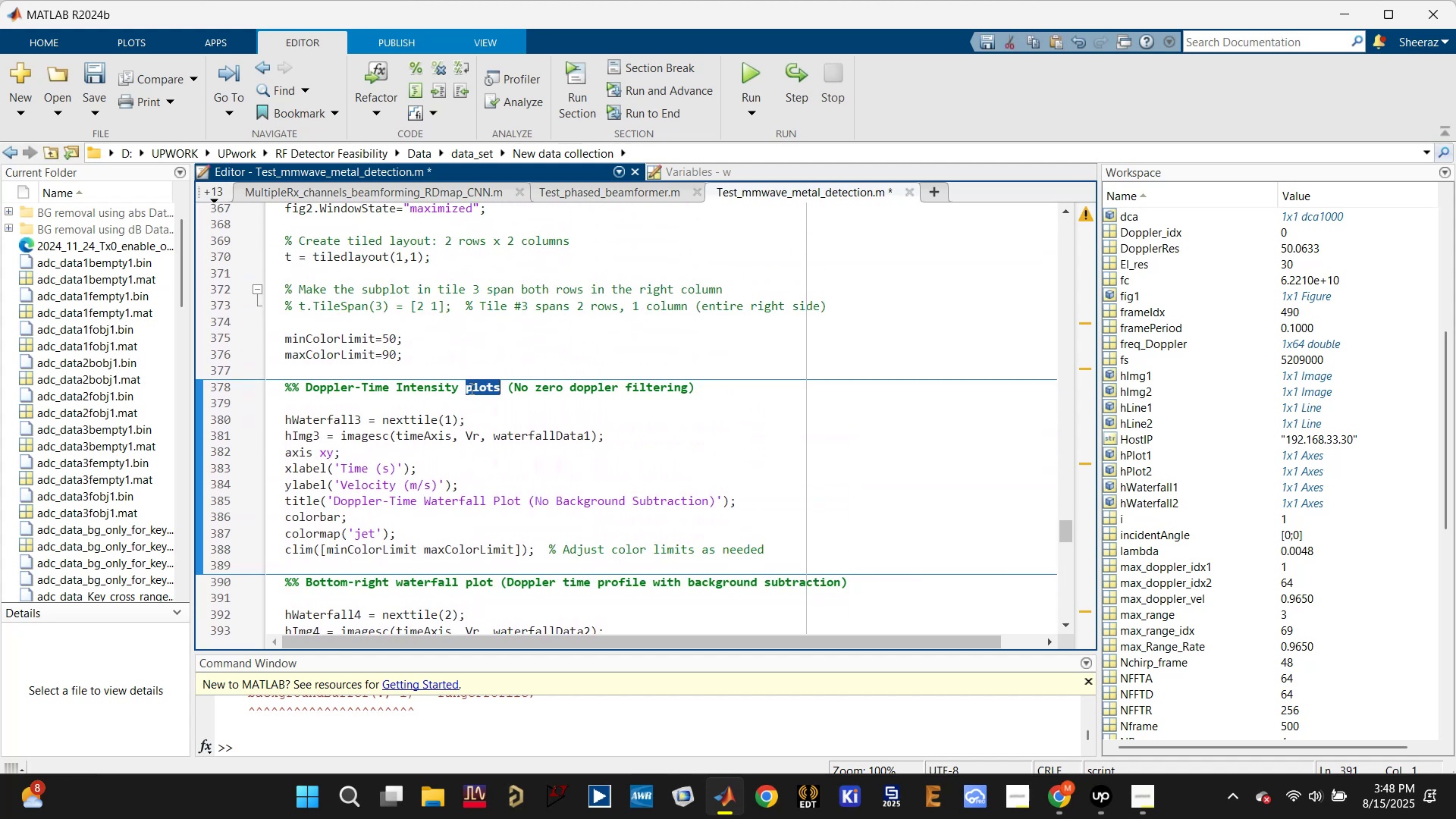 
triple_click([470, 388])
 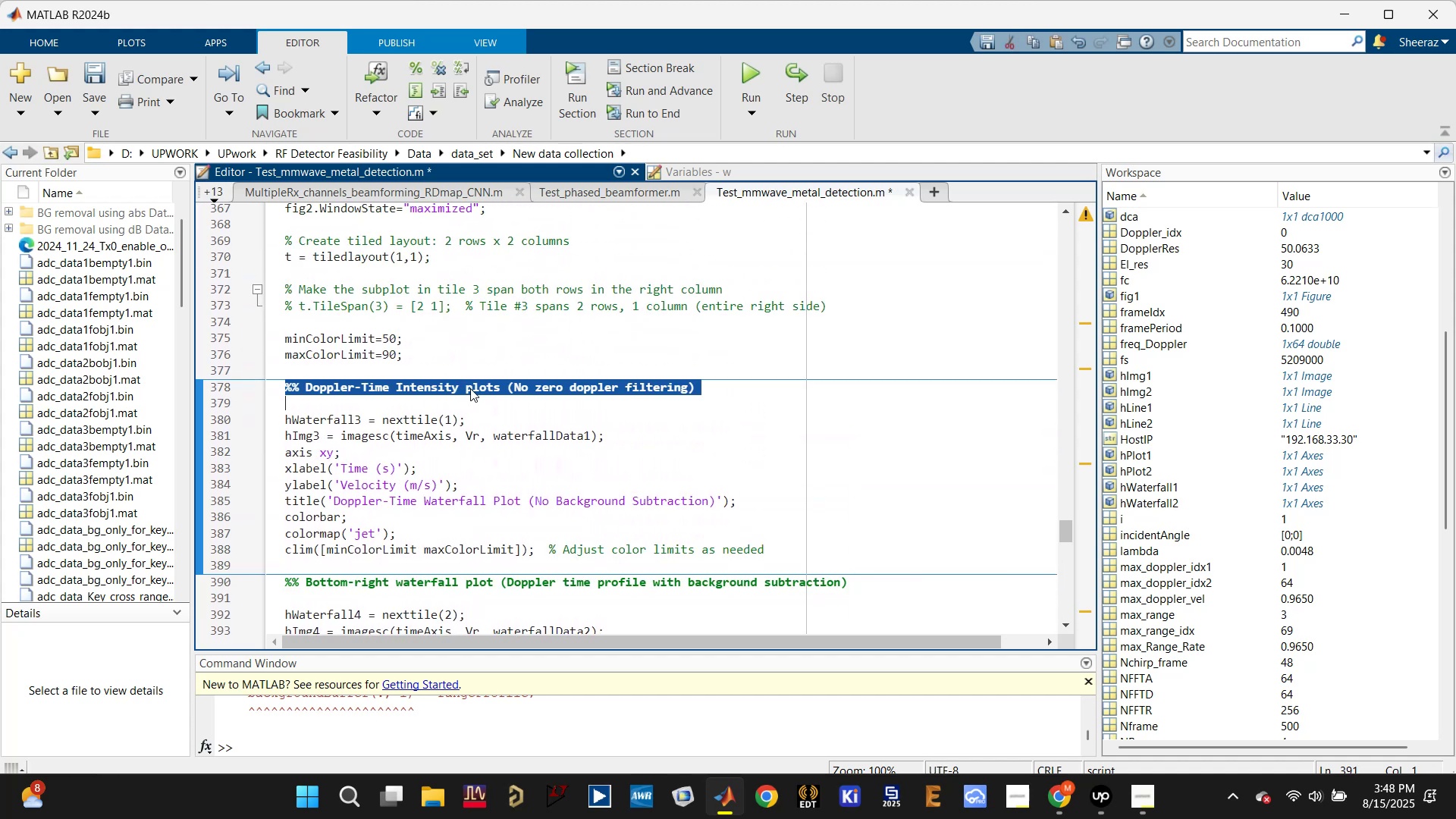 
key(Control+C)
 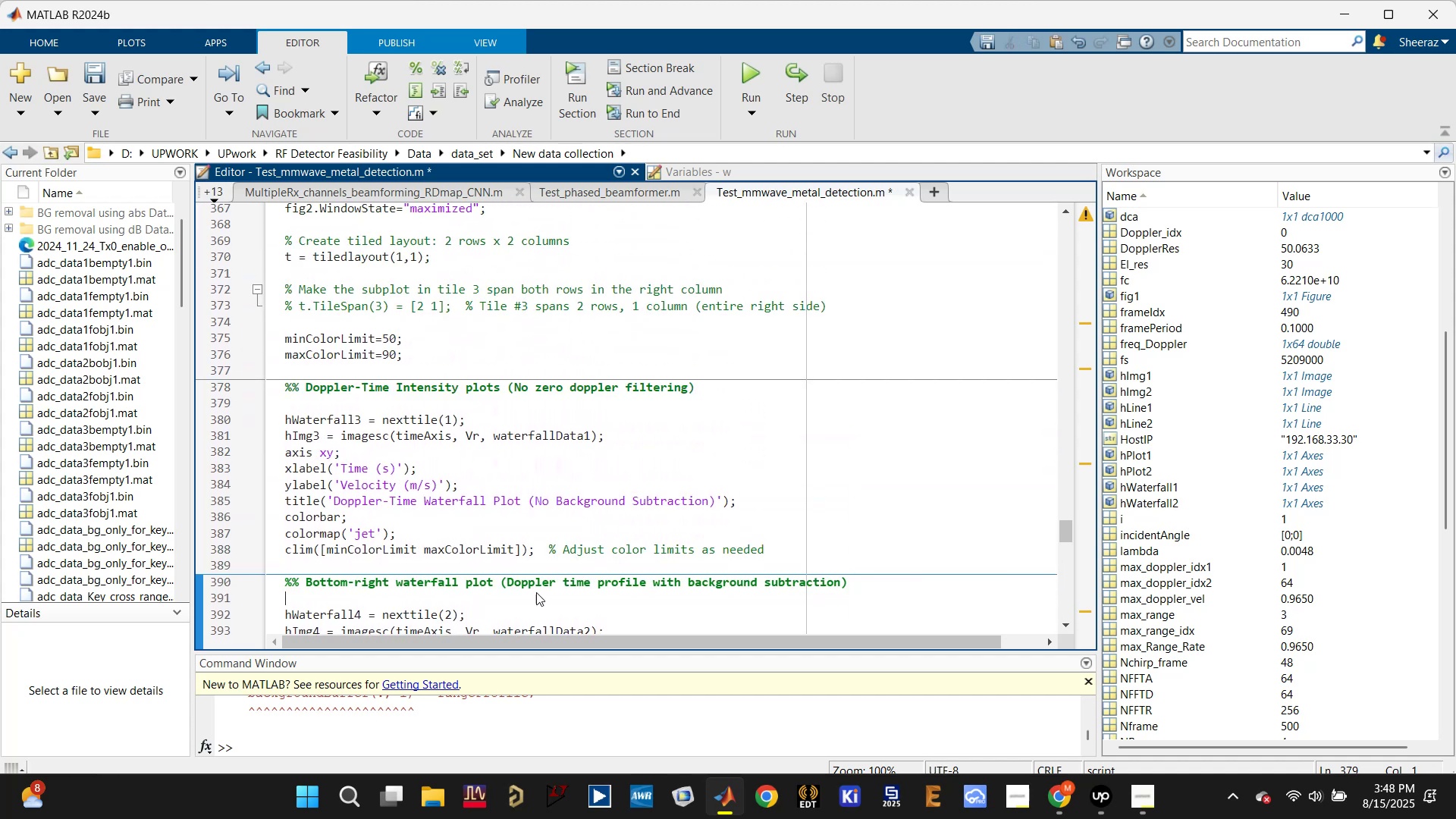 
double_click([536, 592])
 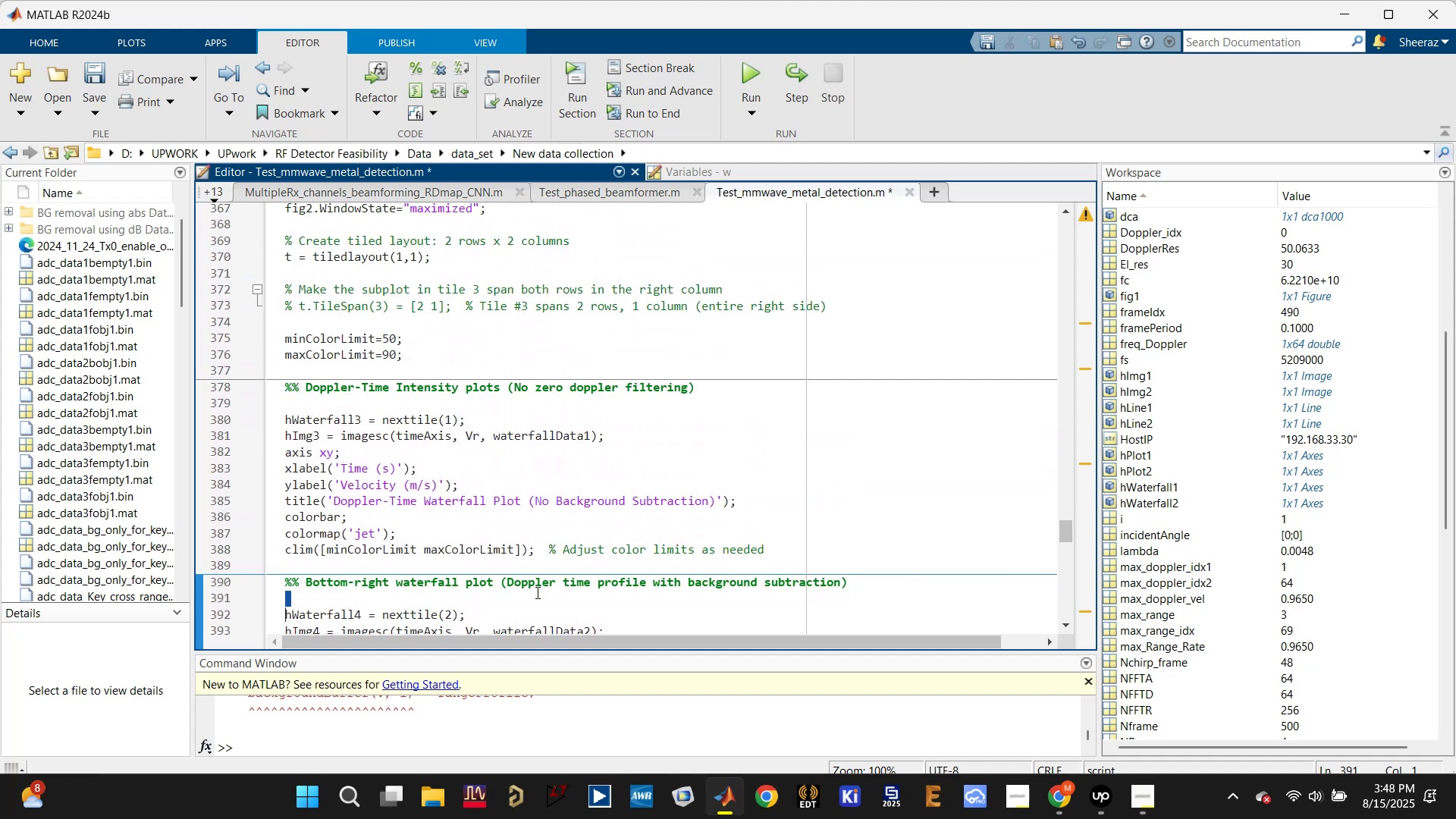 
triple_click([536, 592])
 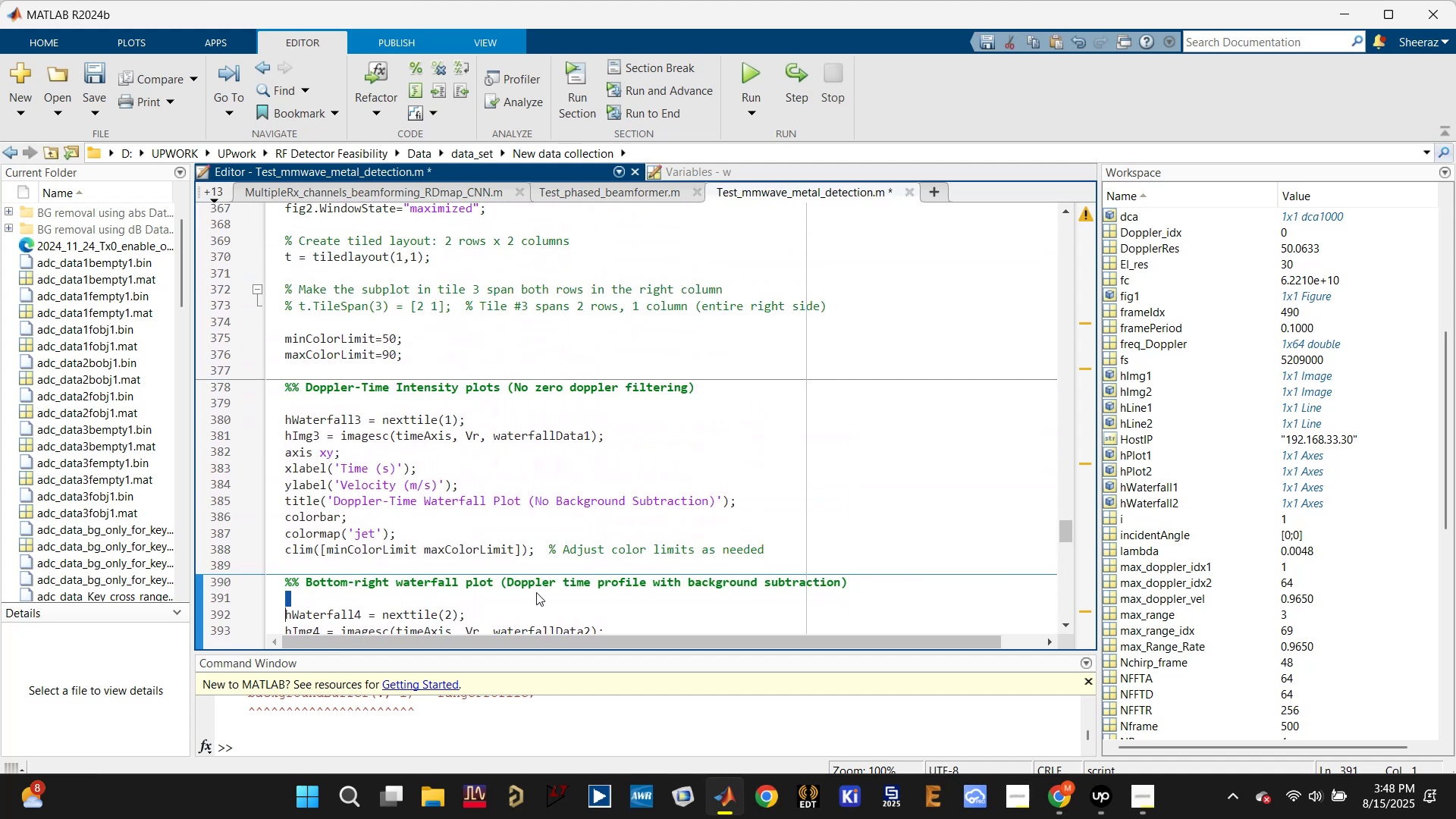 
key(Control+ControlLeft)
 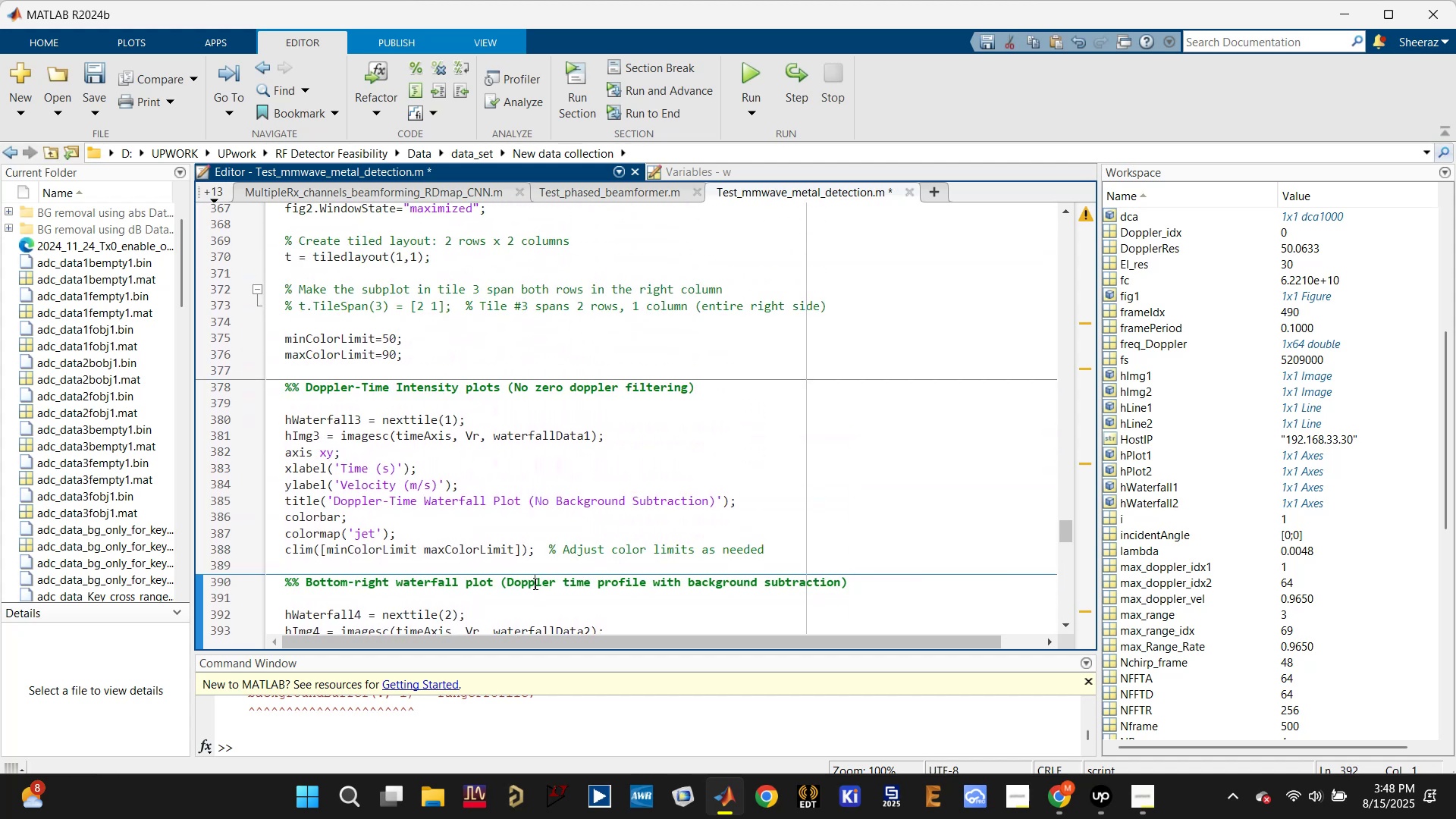 
double_click([534, 583])
 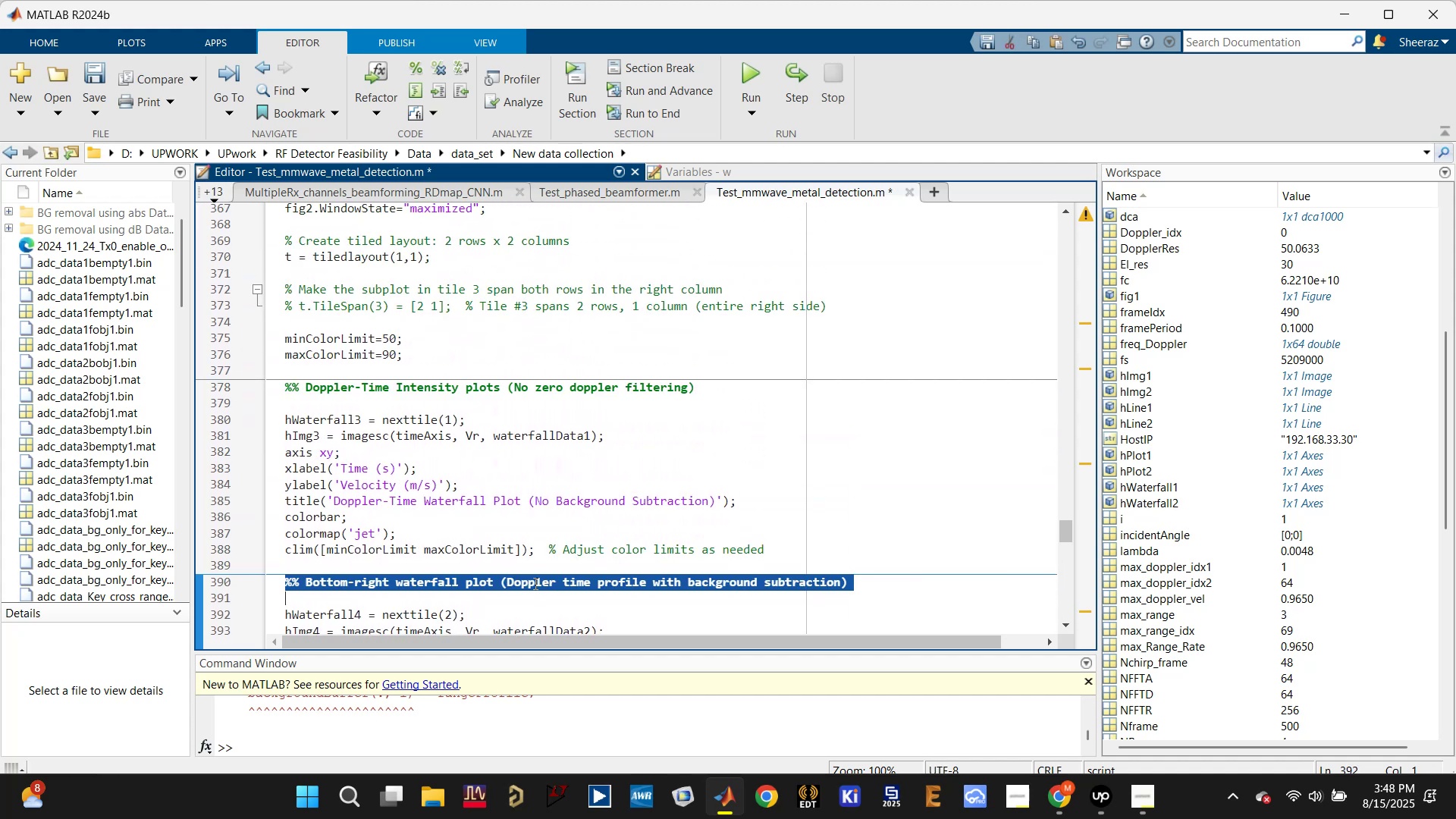 
triple_click([534, 583])
 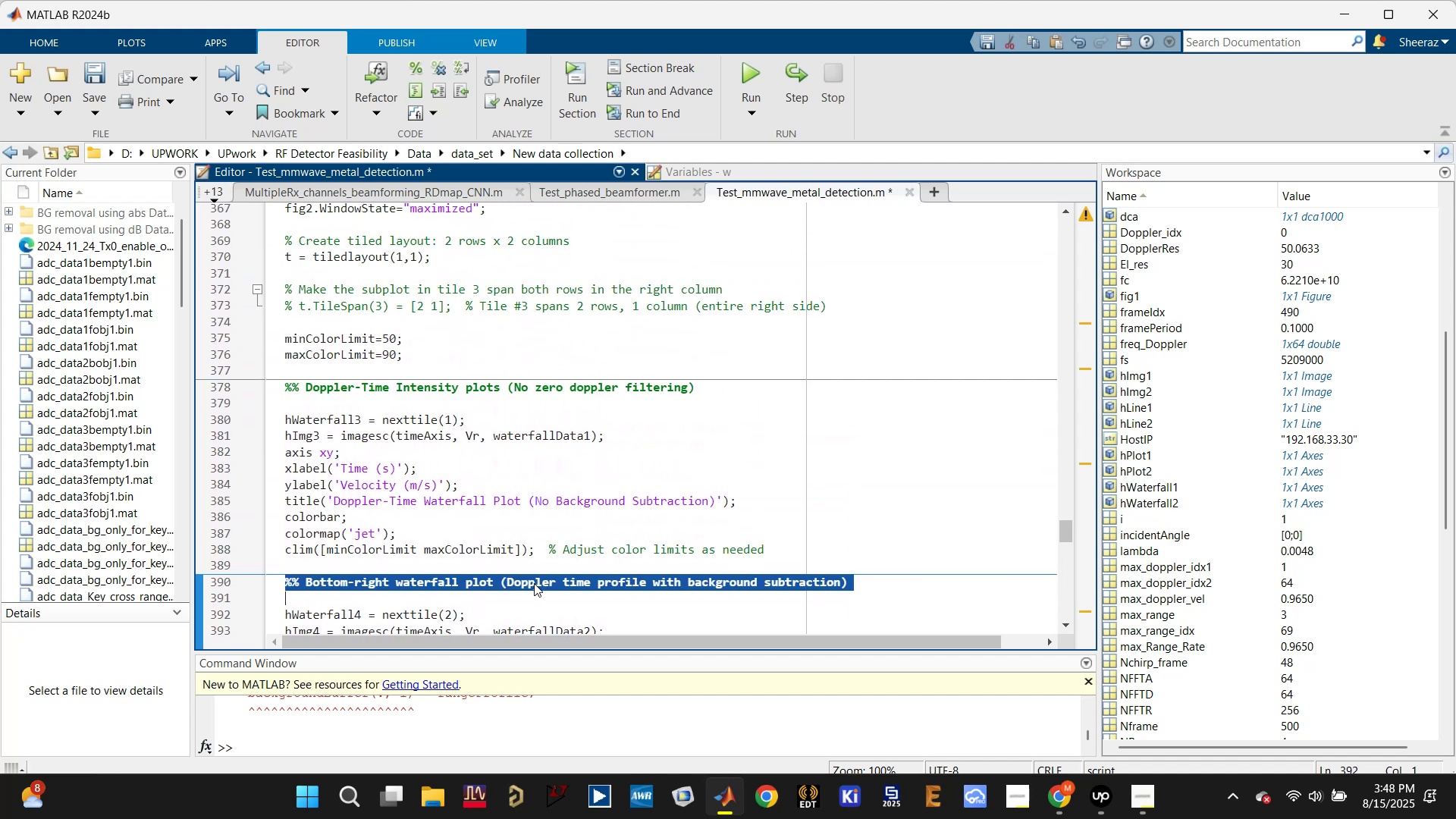 
key(Control+V)
 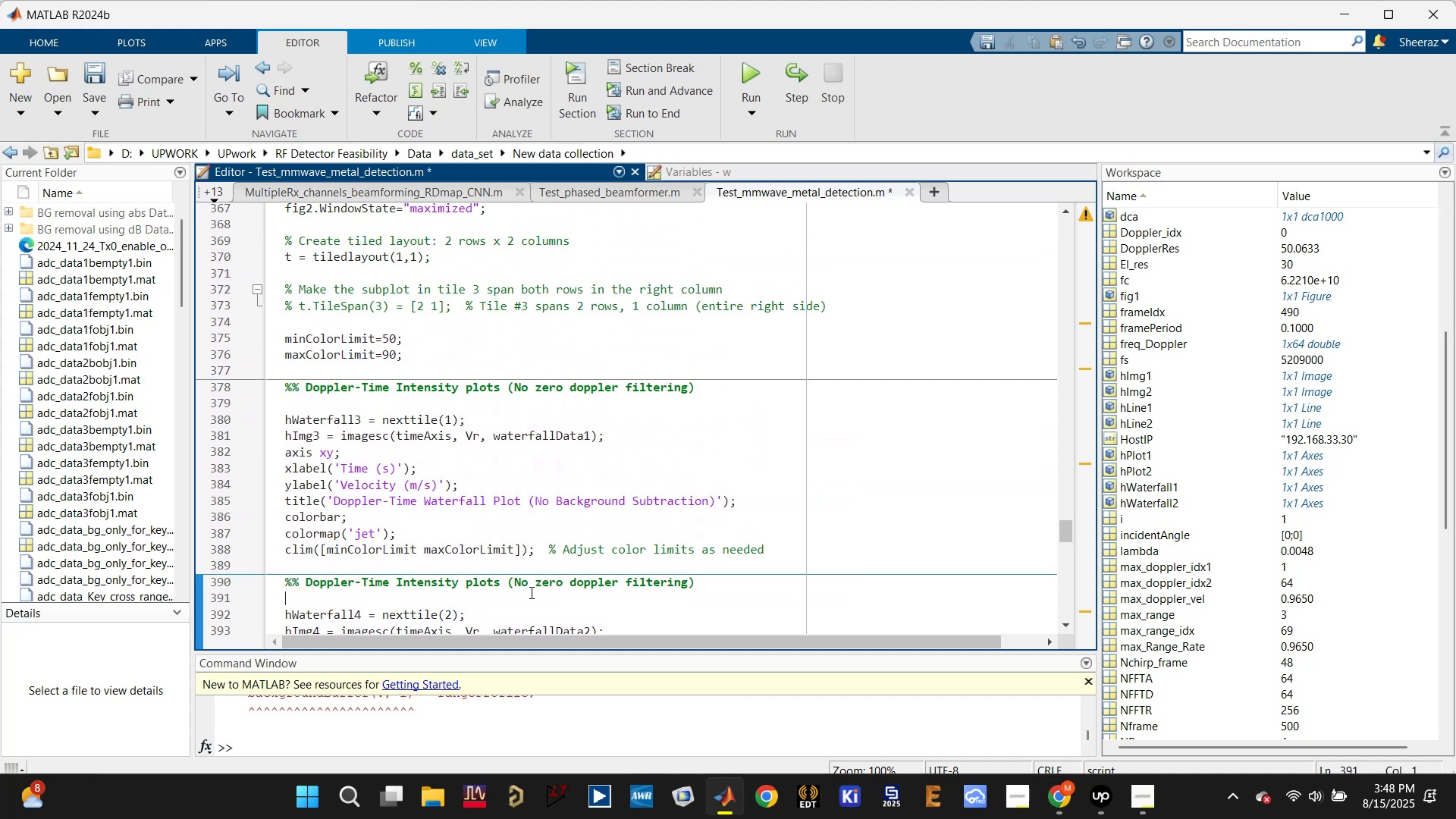 
left_click([499, 588])
 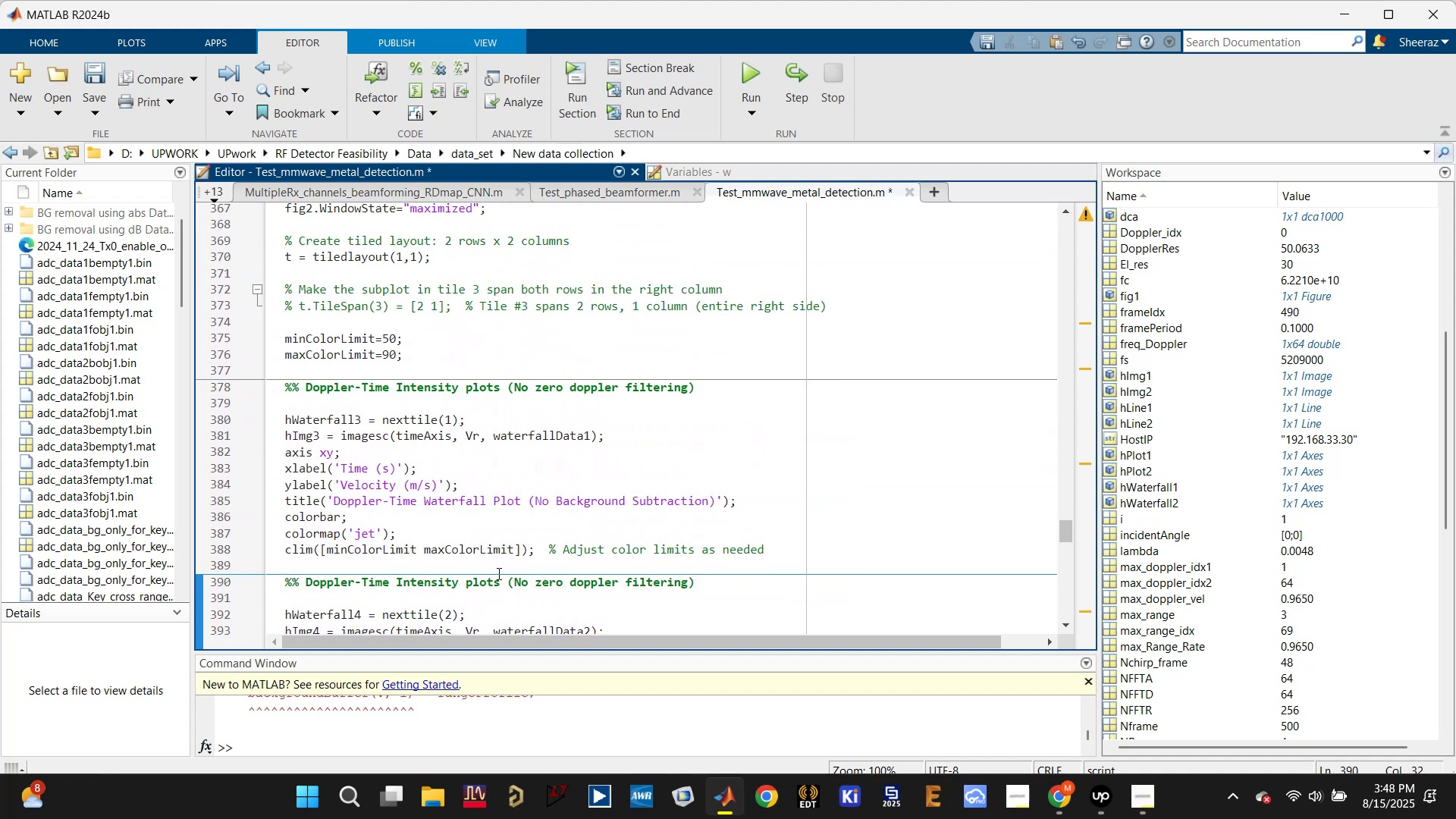 
key(Backspace)
 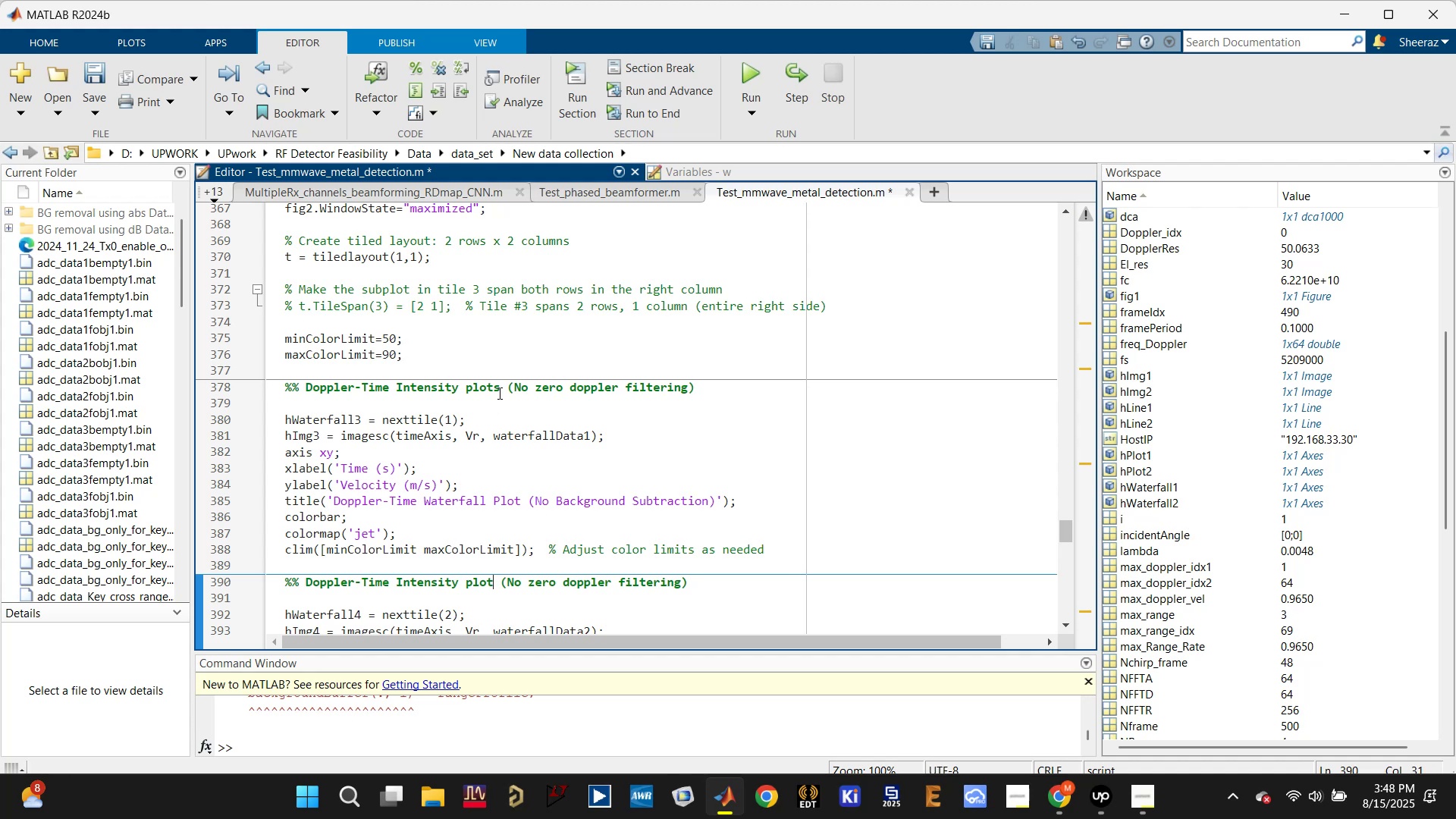 
left_click([498, 391])
 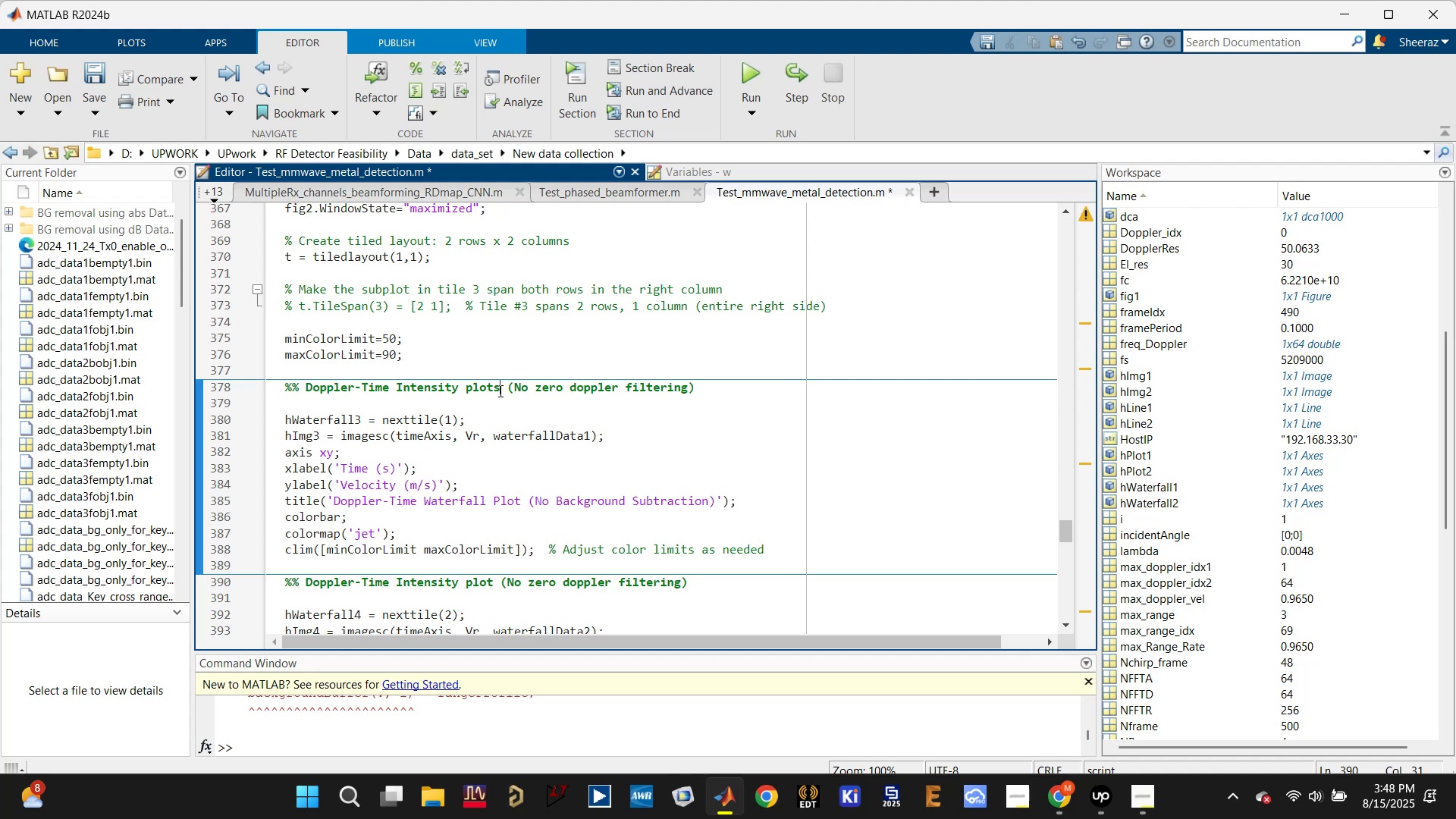 
key(Backspace)
 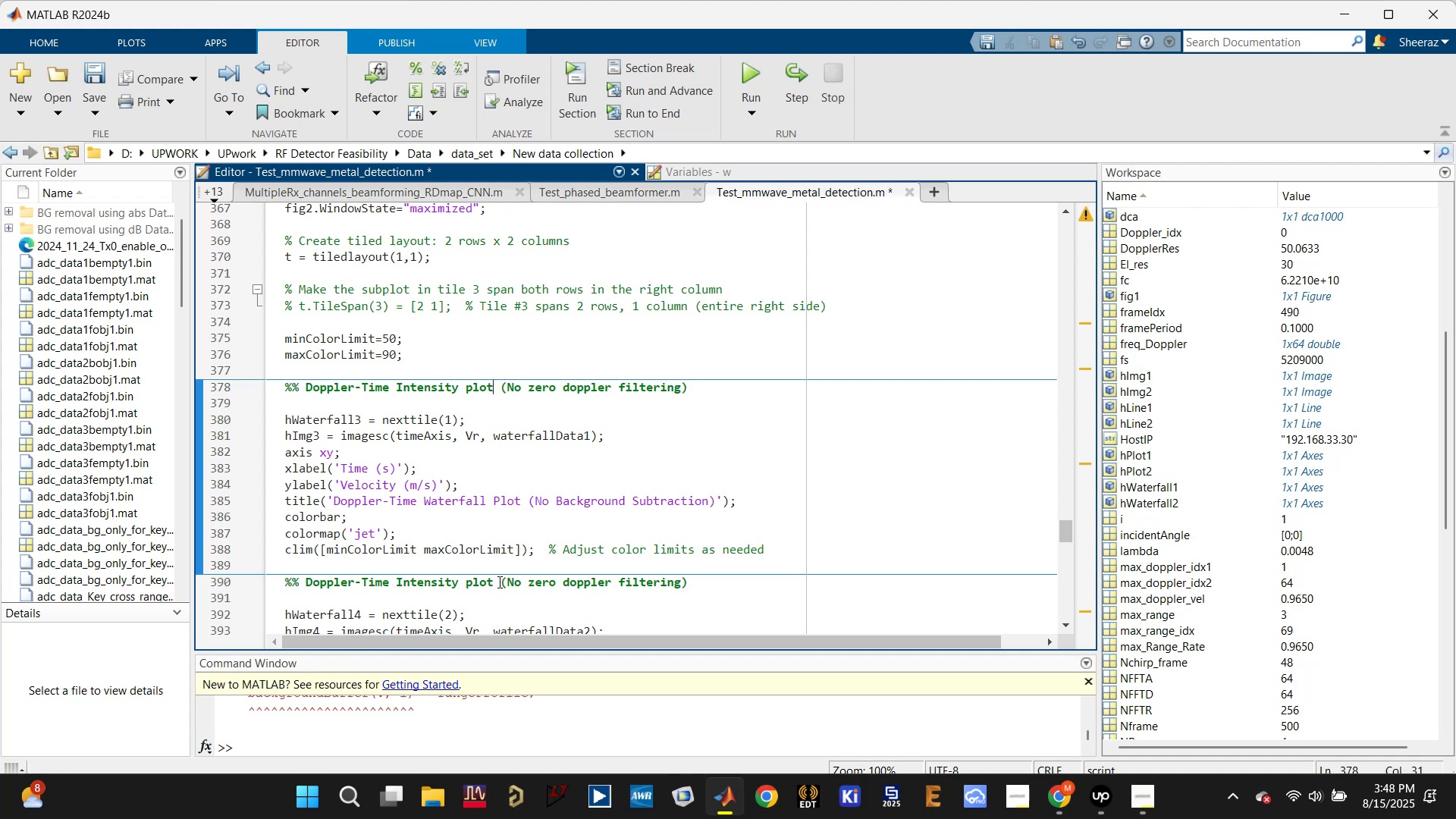 
left_click_drag(start_coordinate=[511, 581], to_coordinate=[558, 583])
 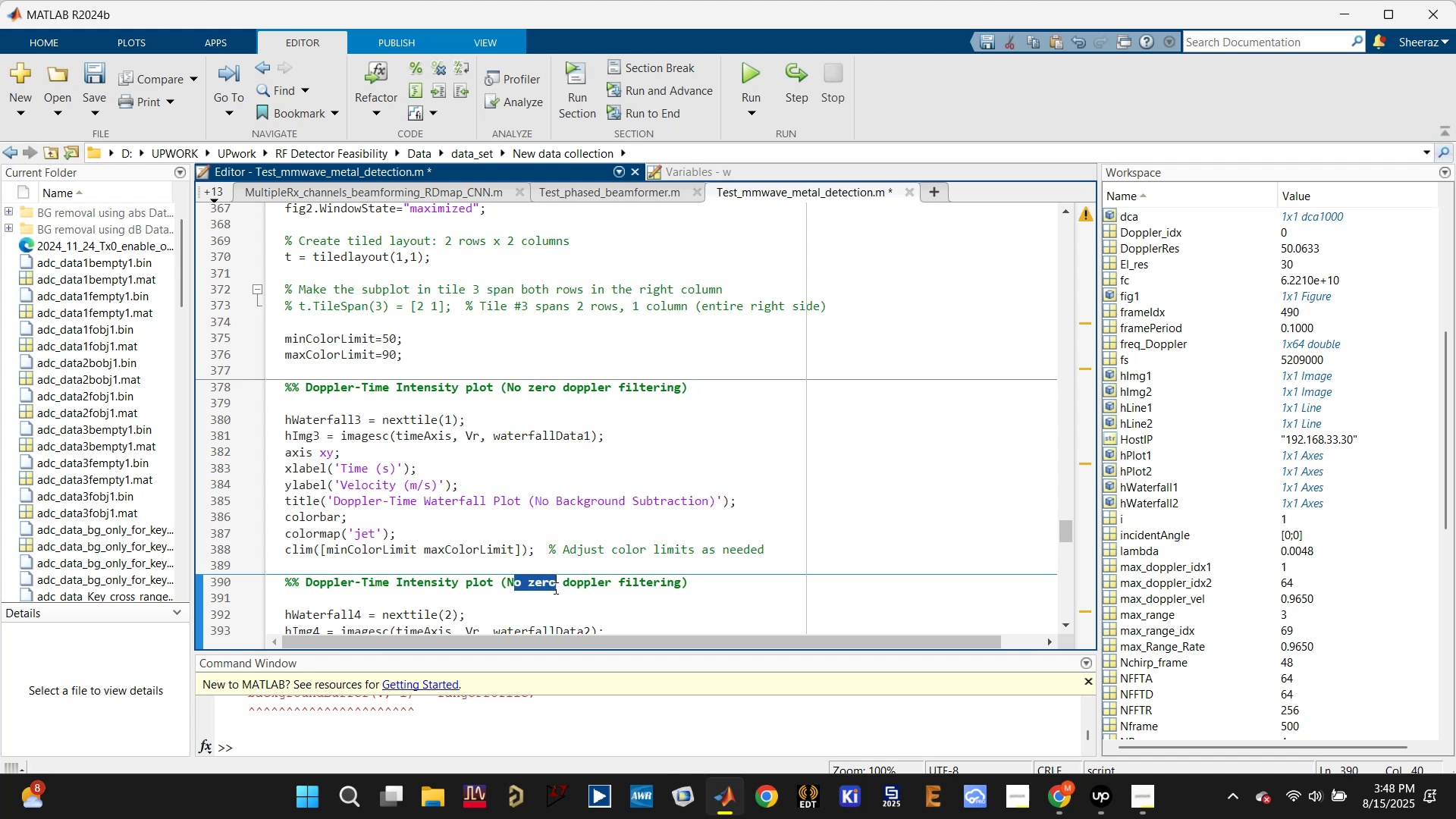 
key(Backspace)
key(Backspace)
type(With)
 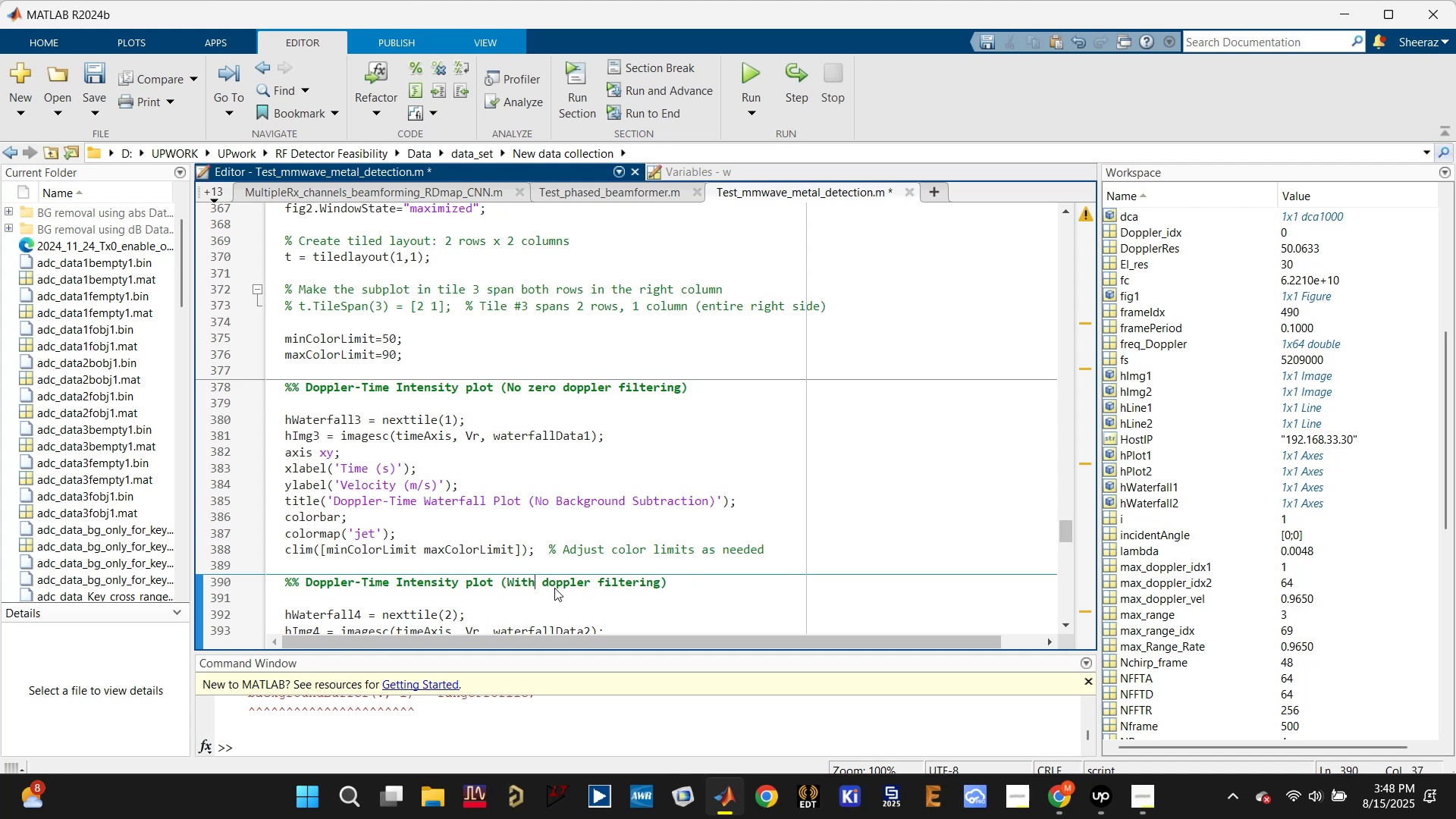 
key(Control+ControlLeft)
 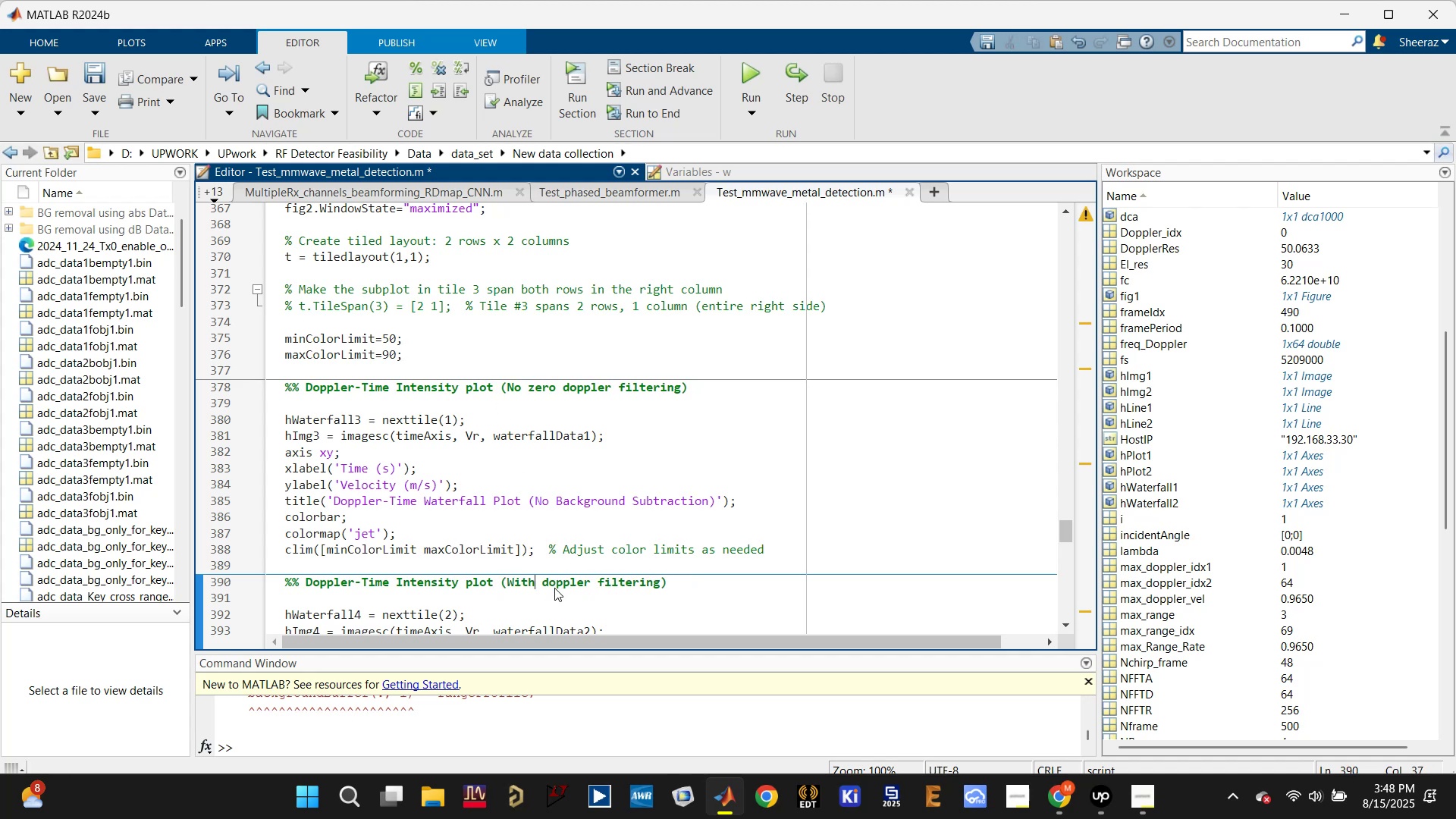 
type( zero)
 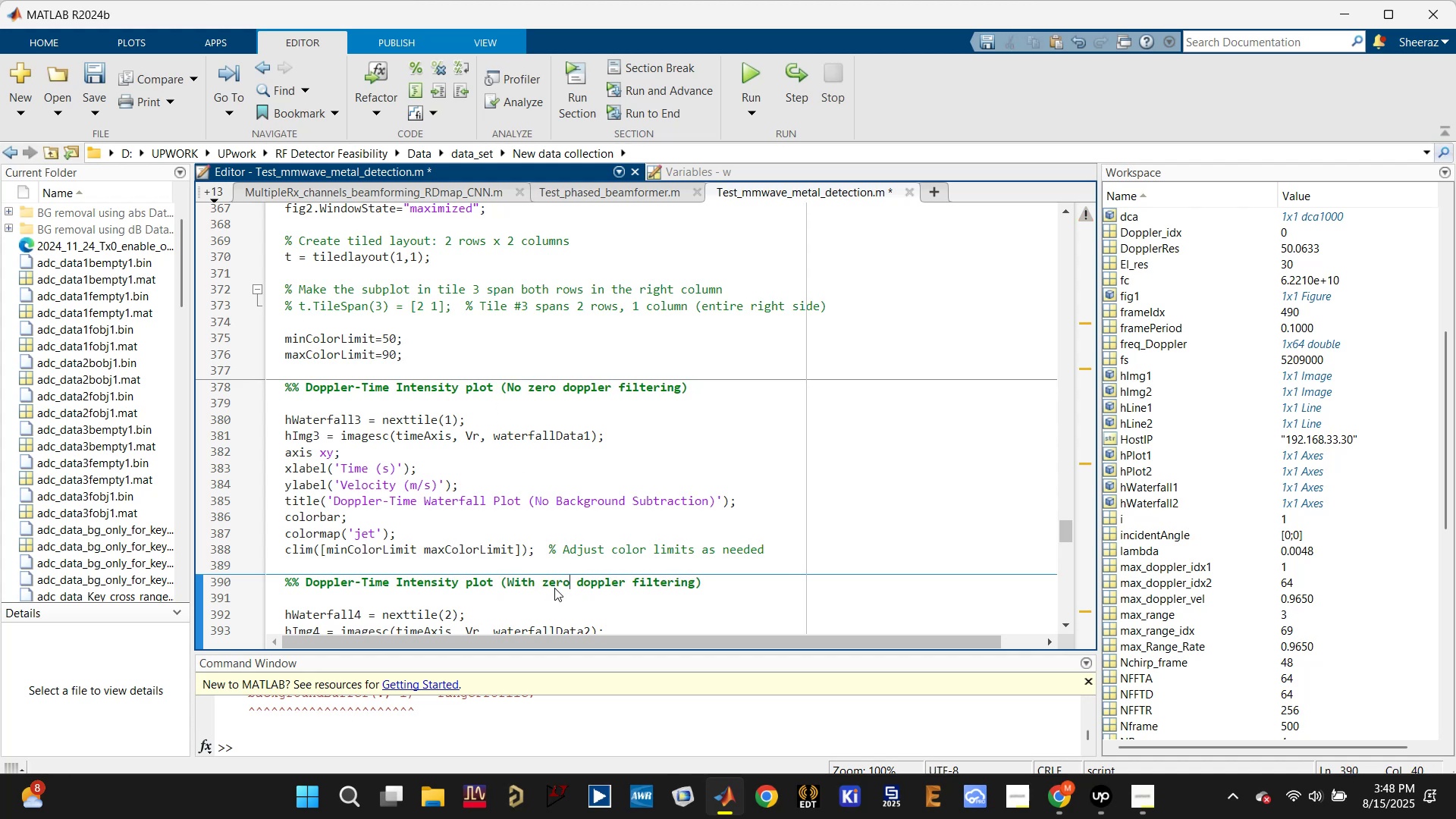 
key(Control+S)
 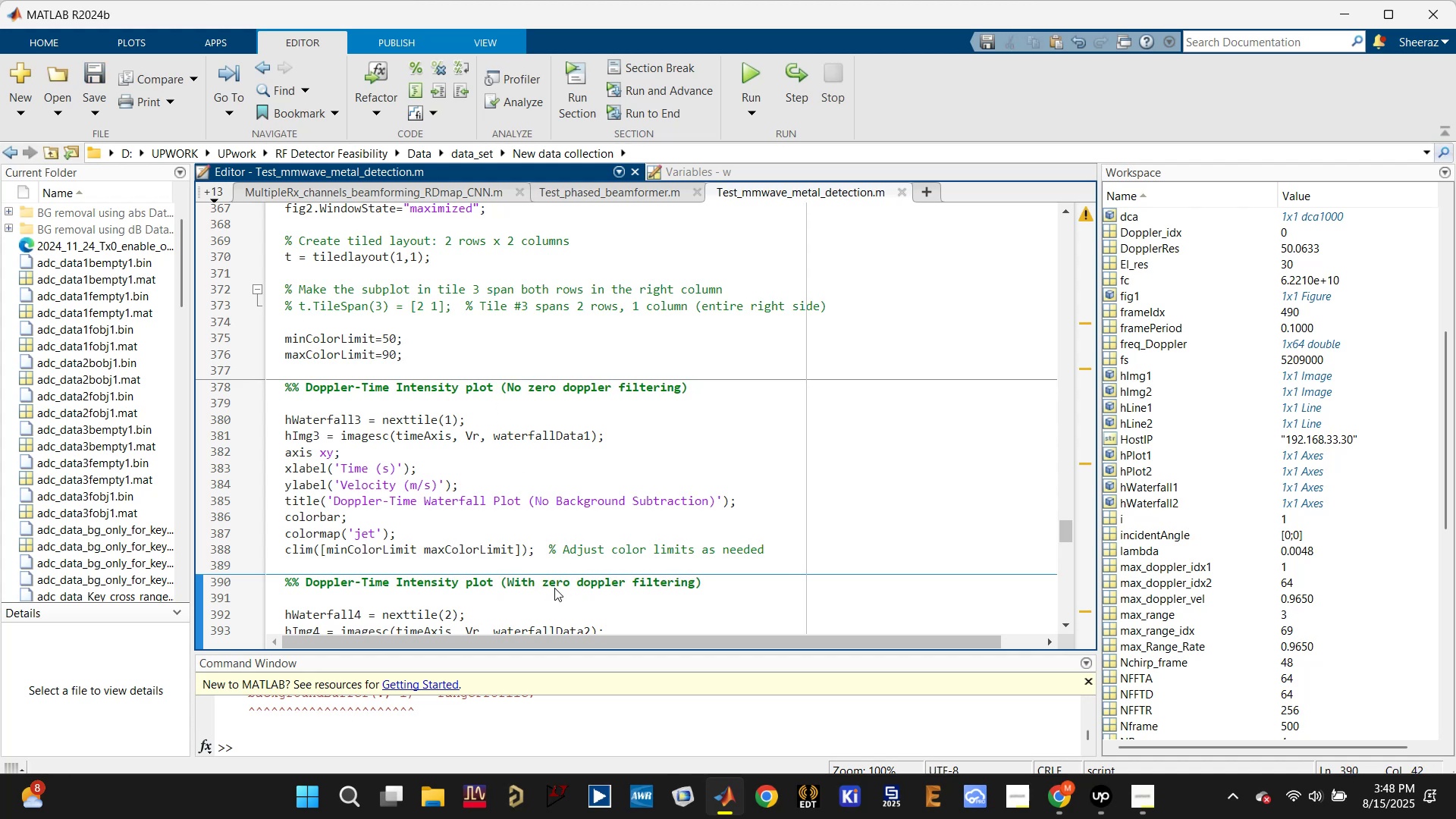 
scroll: coordinate [508, 567], scroll_direction: down, amount: 3.0
 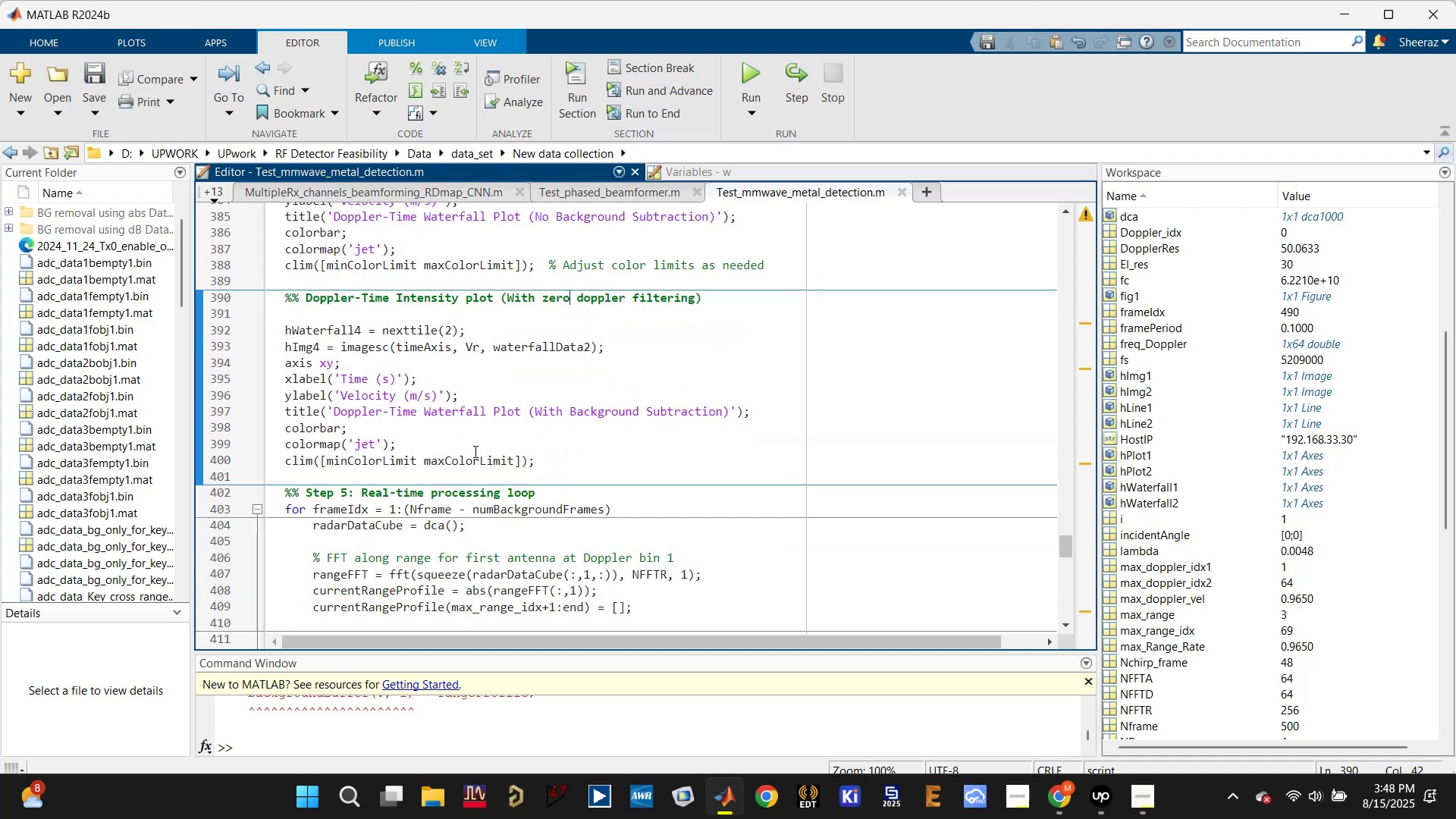 
left_click([469, 433])
 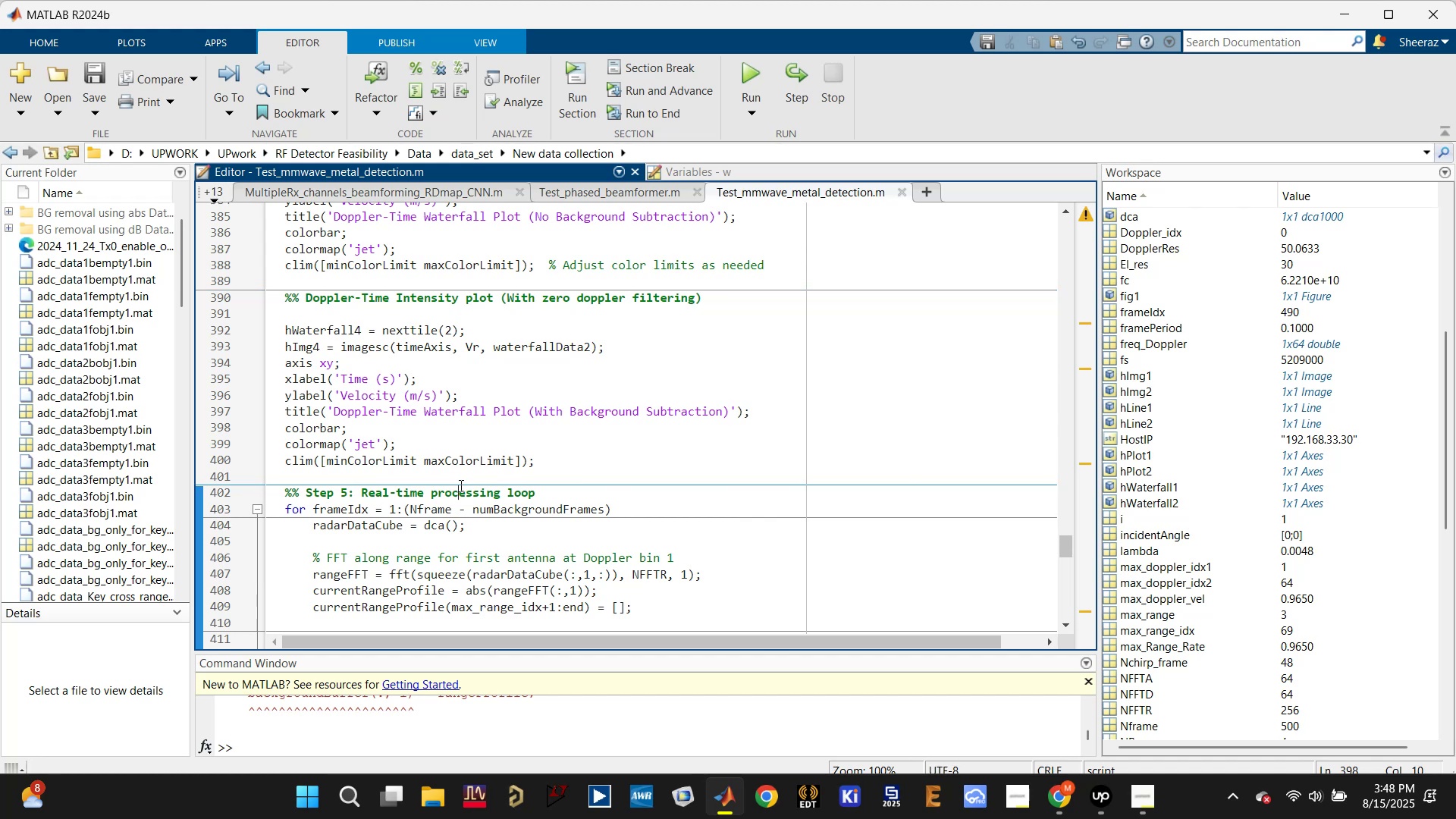 
double_click([457, 491])
 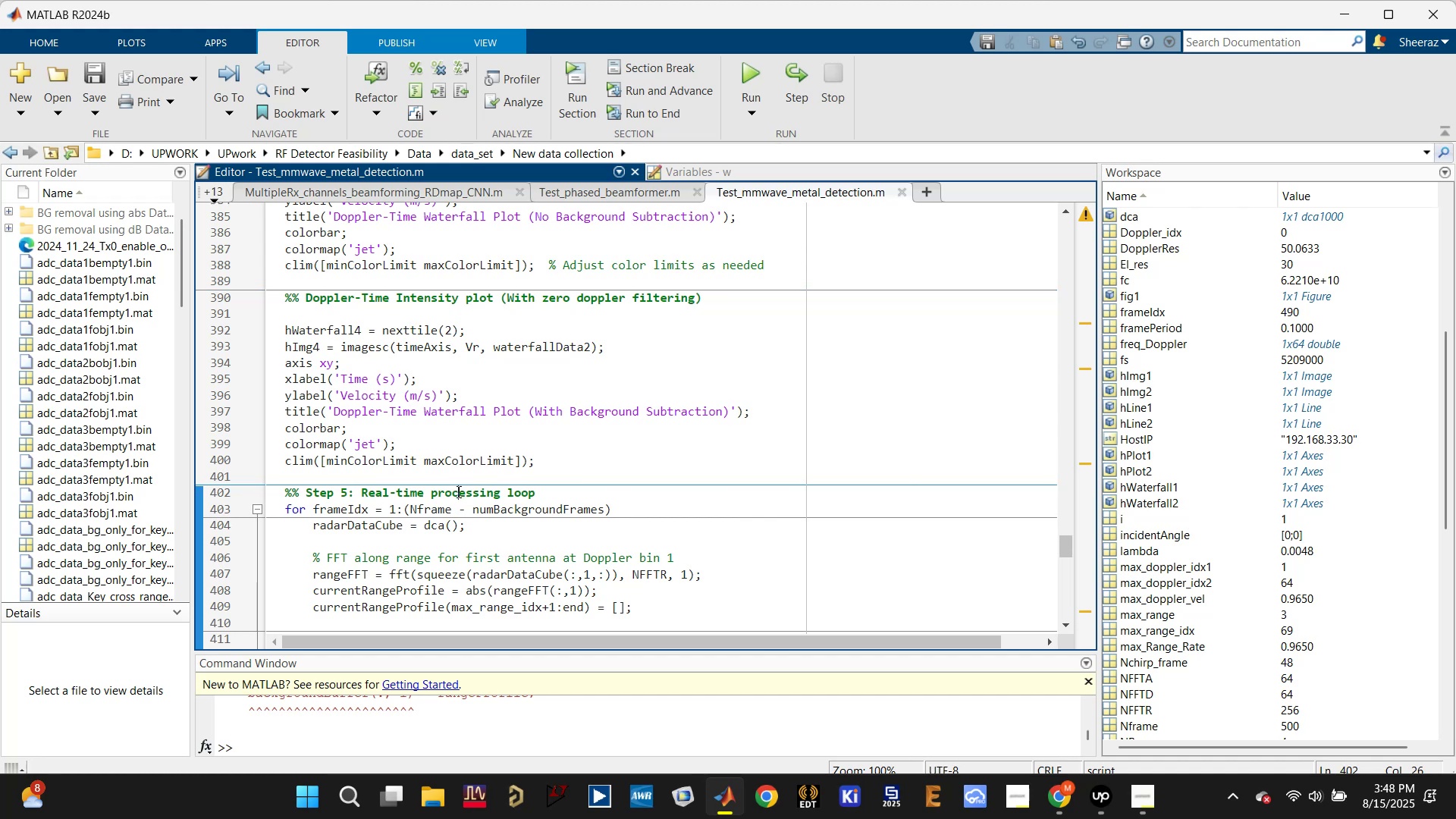 
triple_click([457, 491])
 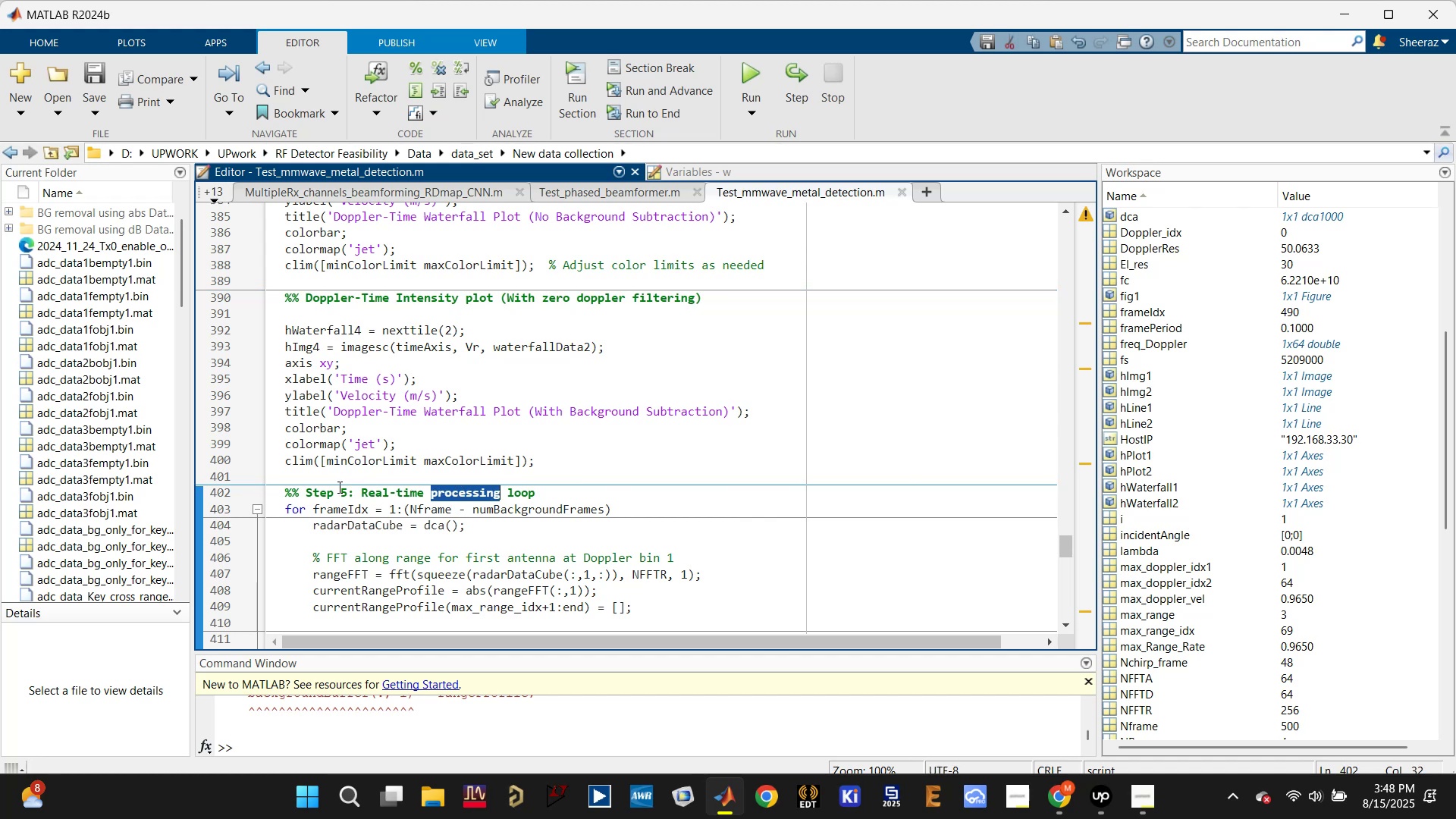 
left_click([338, 487])
 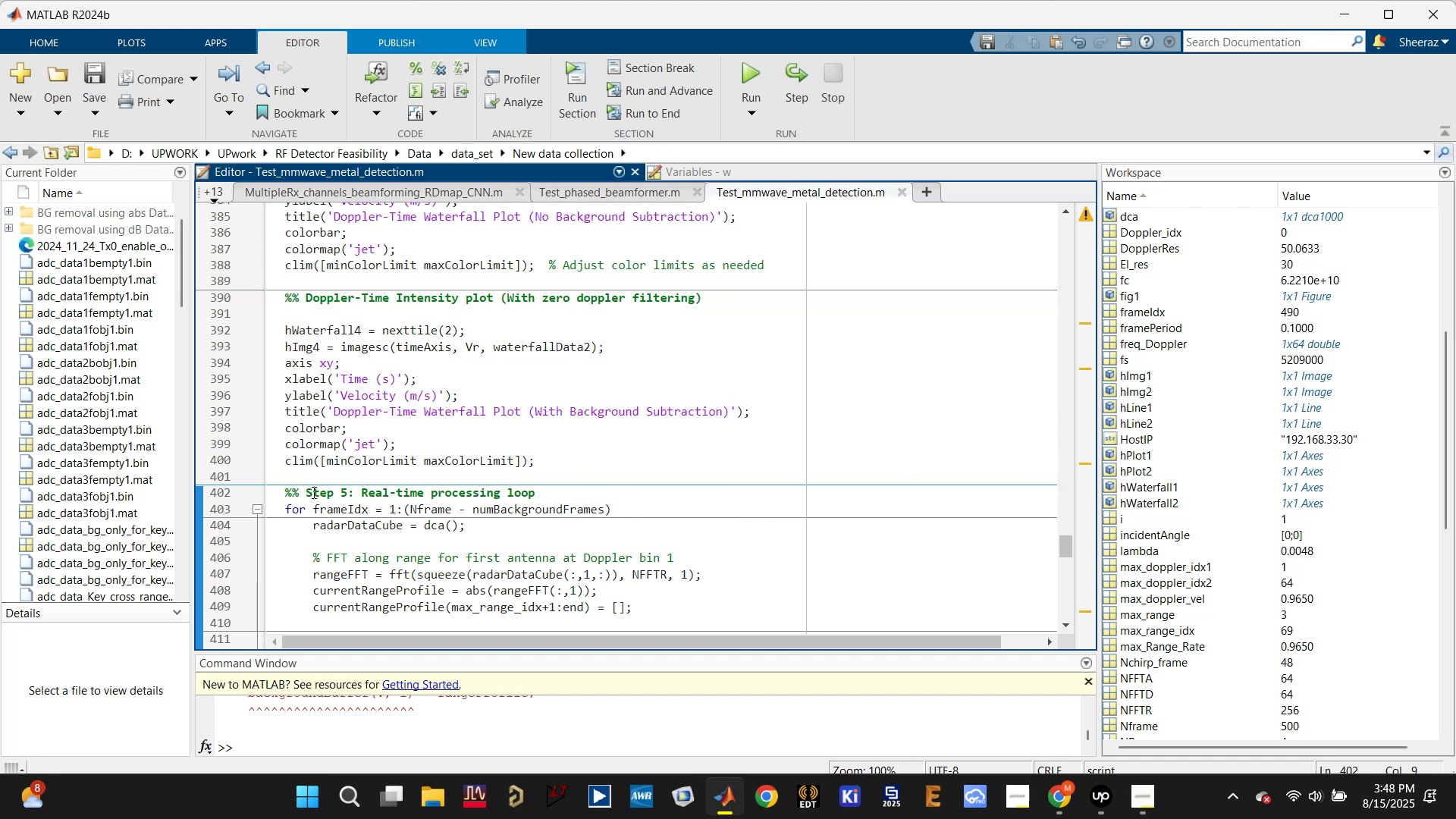 
left_click_drag(start_coordinate=[304, 491], to_coordinate=[361, 490])
 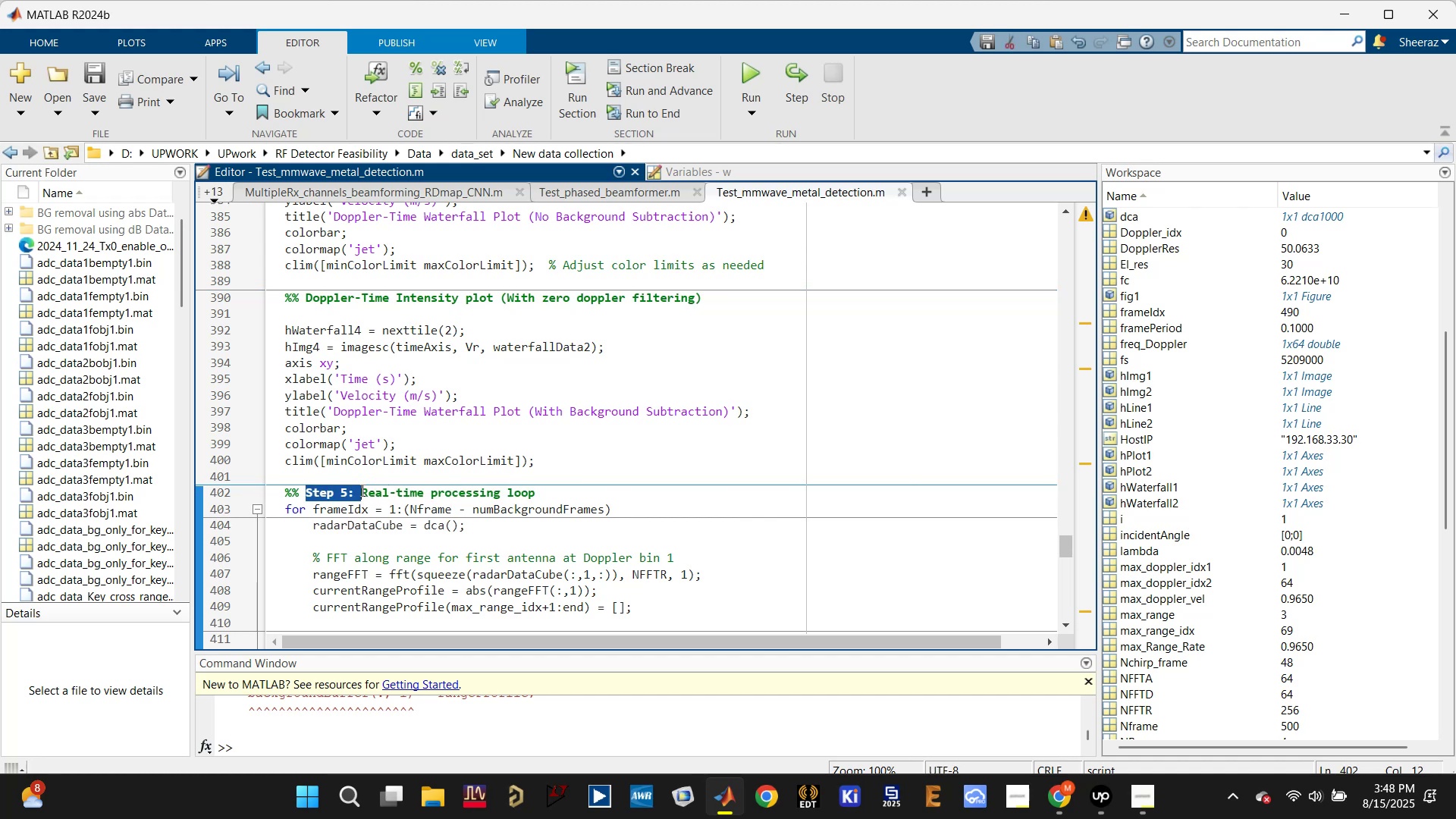 
key(Backspace)
 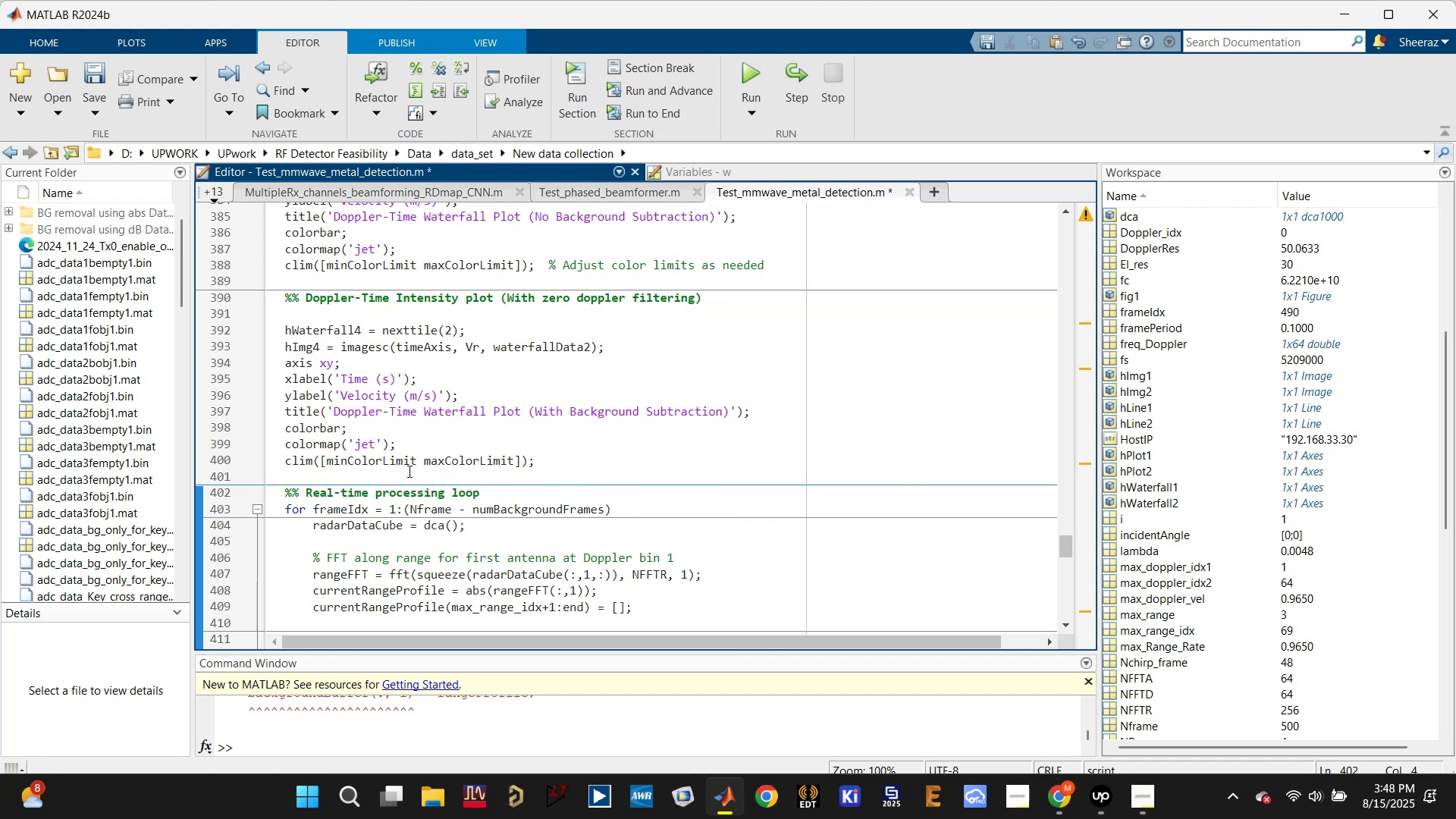 
scroll: coordinate [407, 476], scroll_direction: down, amount: 2.0
 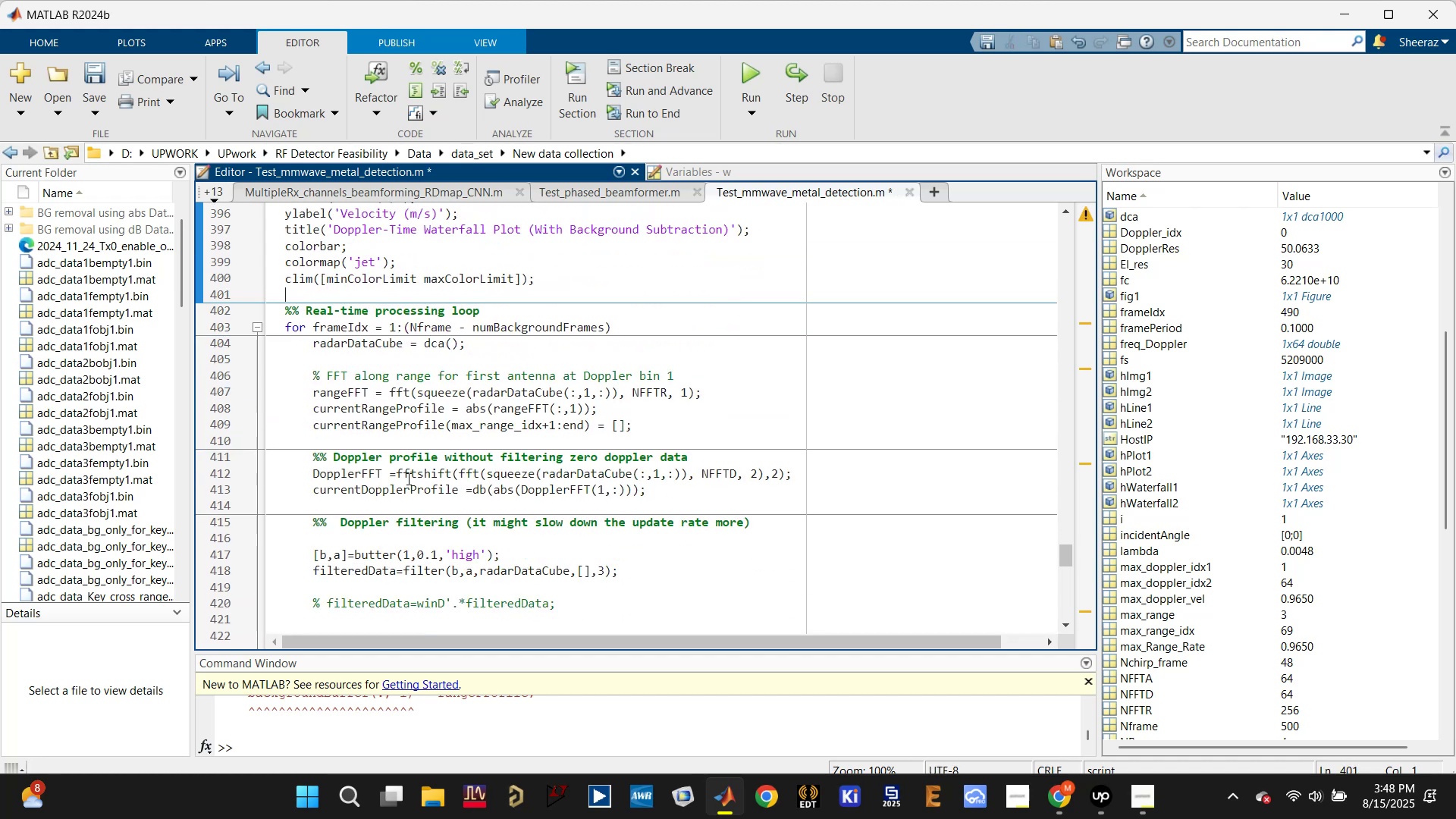 
key(Control+S)
 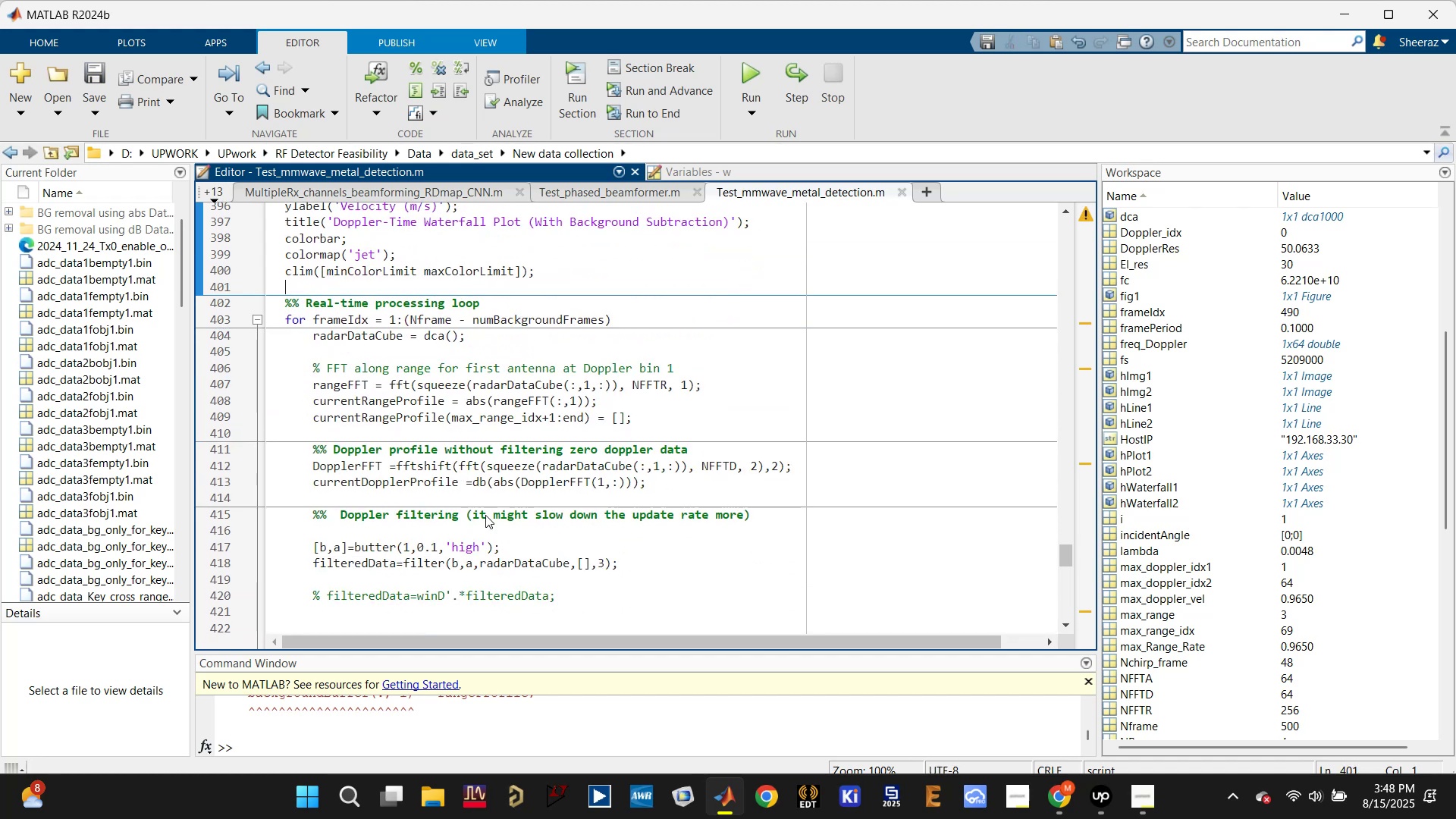 
scroll: coordinate [486, 522], scroll_direction: down, amount: 7.0
 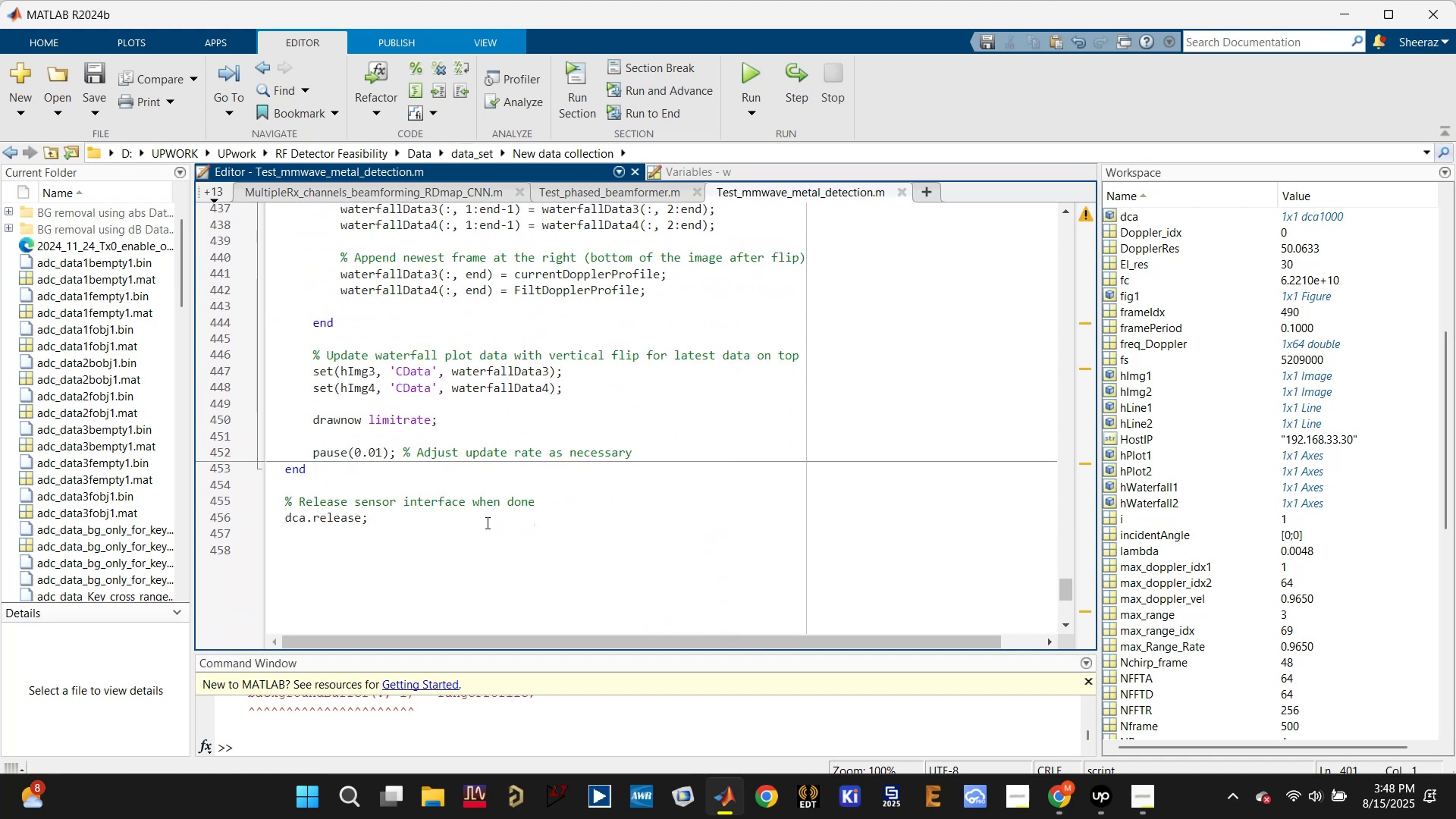 
scroll: coordinate [486, 522], scroll_direction: up, amount: 3.0
 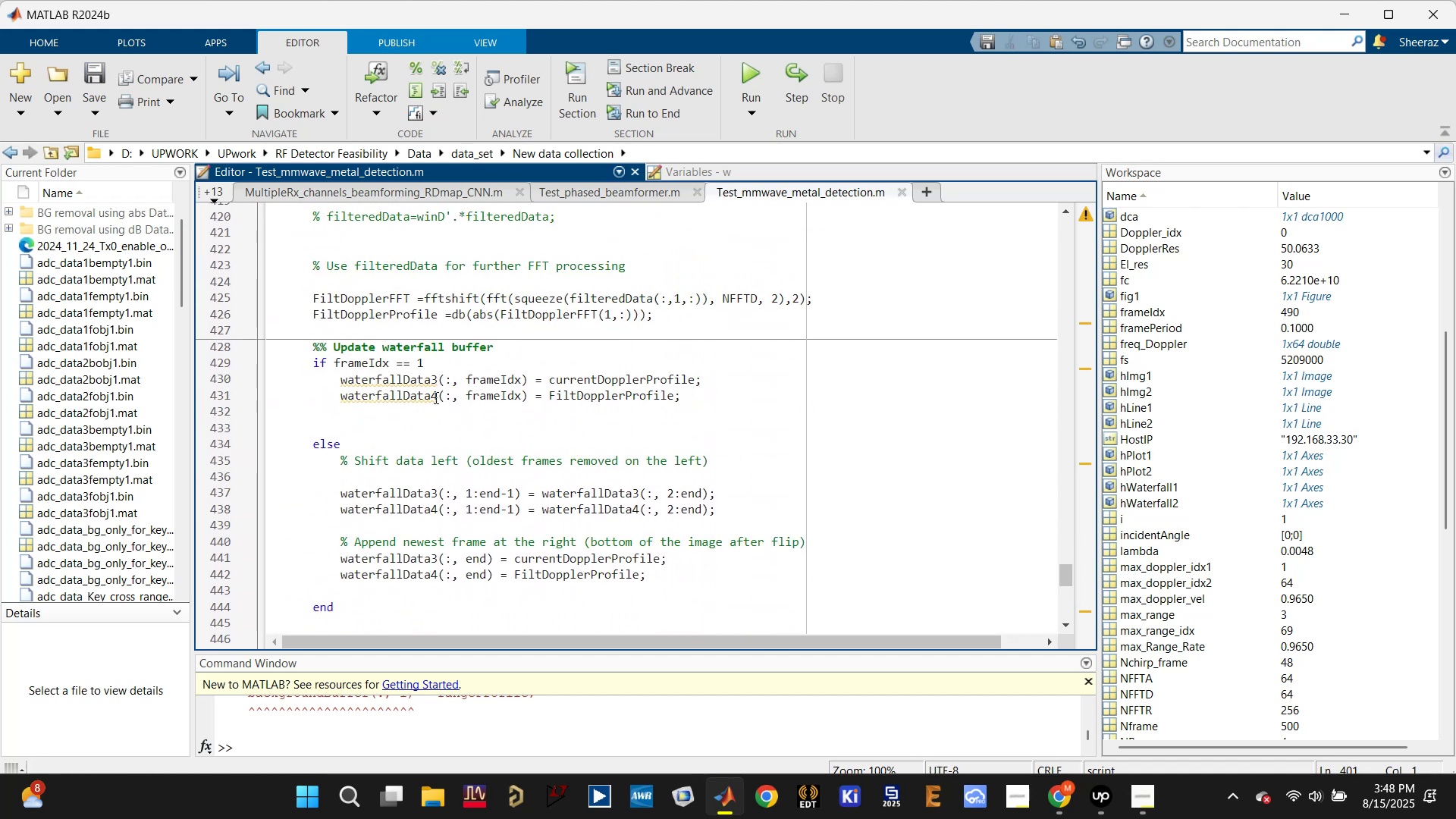 
left_click([423, 380])
 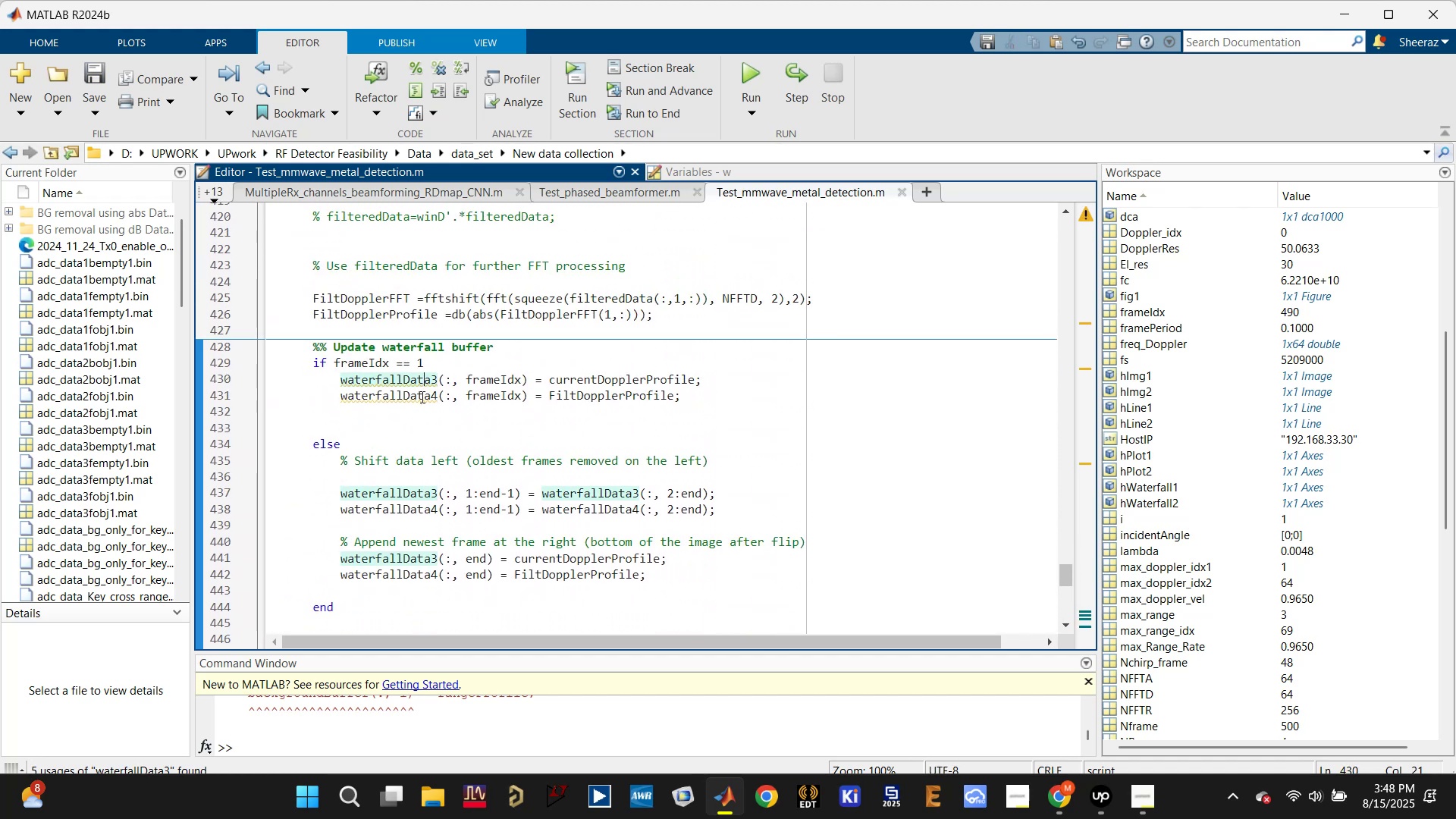 
left_click([421, 398])
 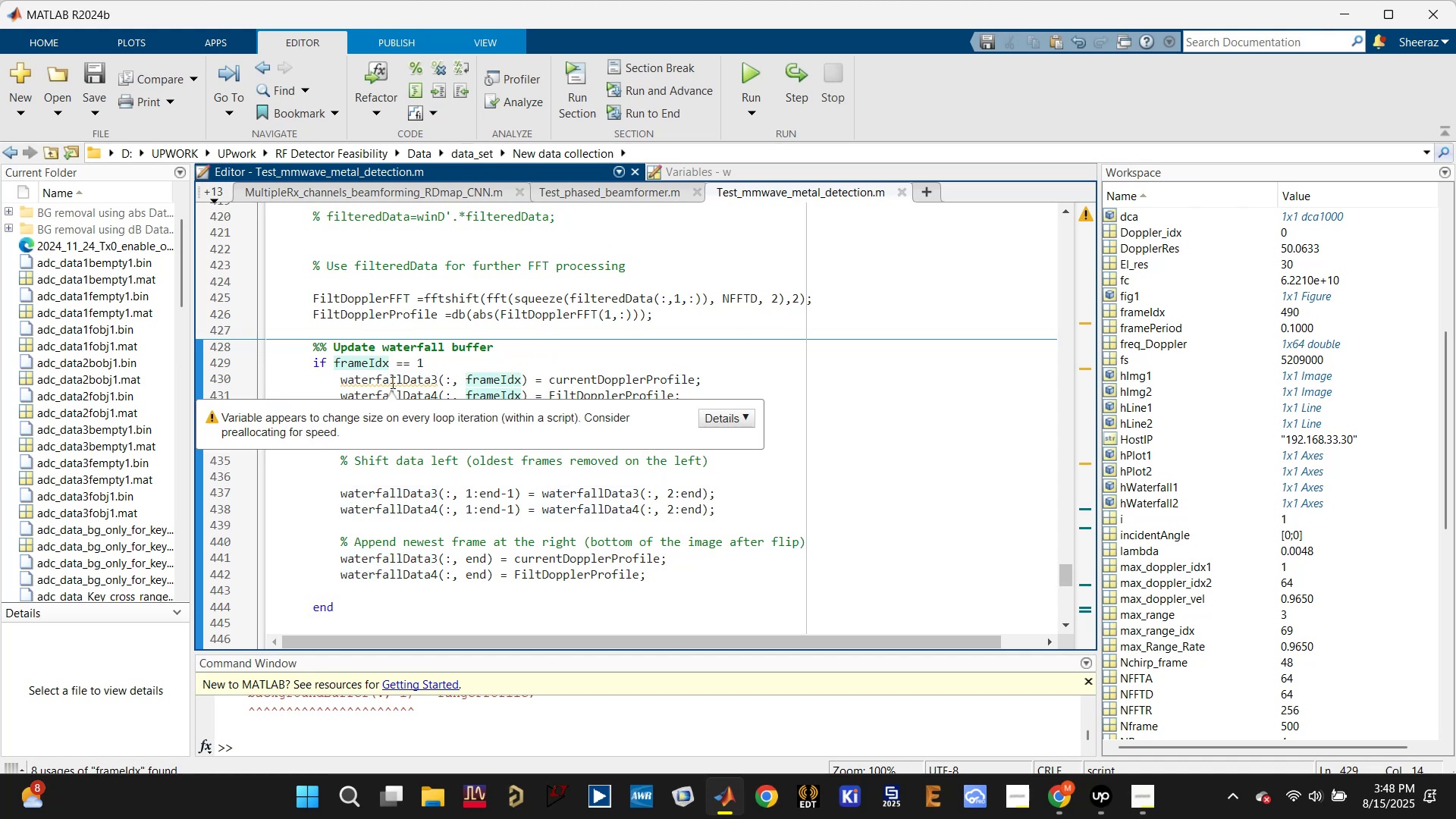 
left_click([391, 382])
 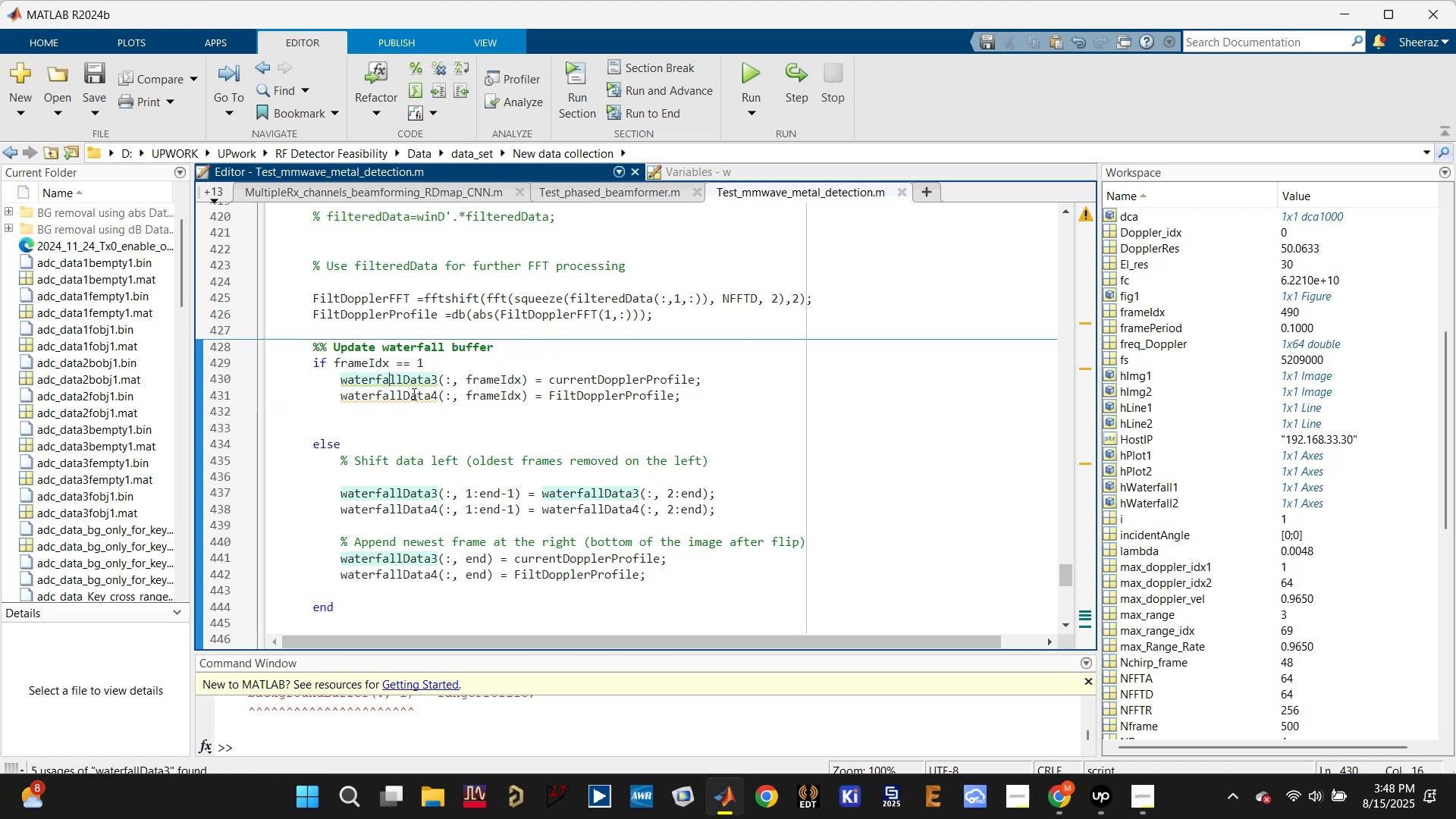 
left_click([413, 394])
 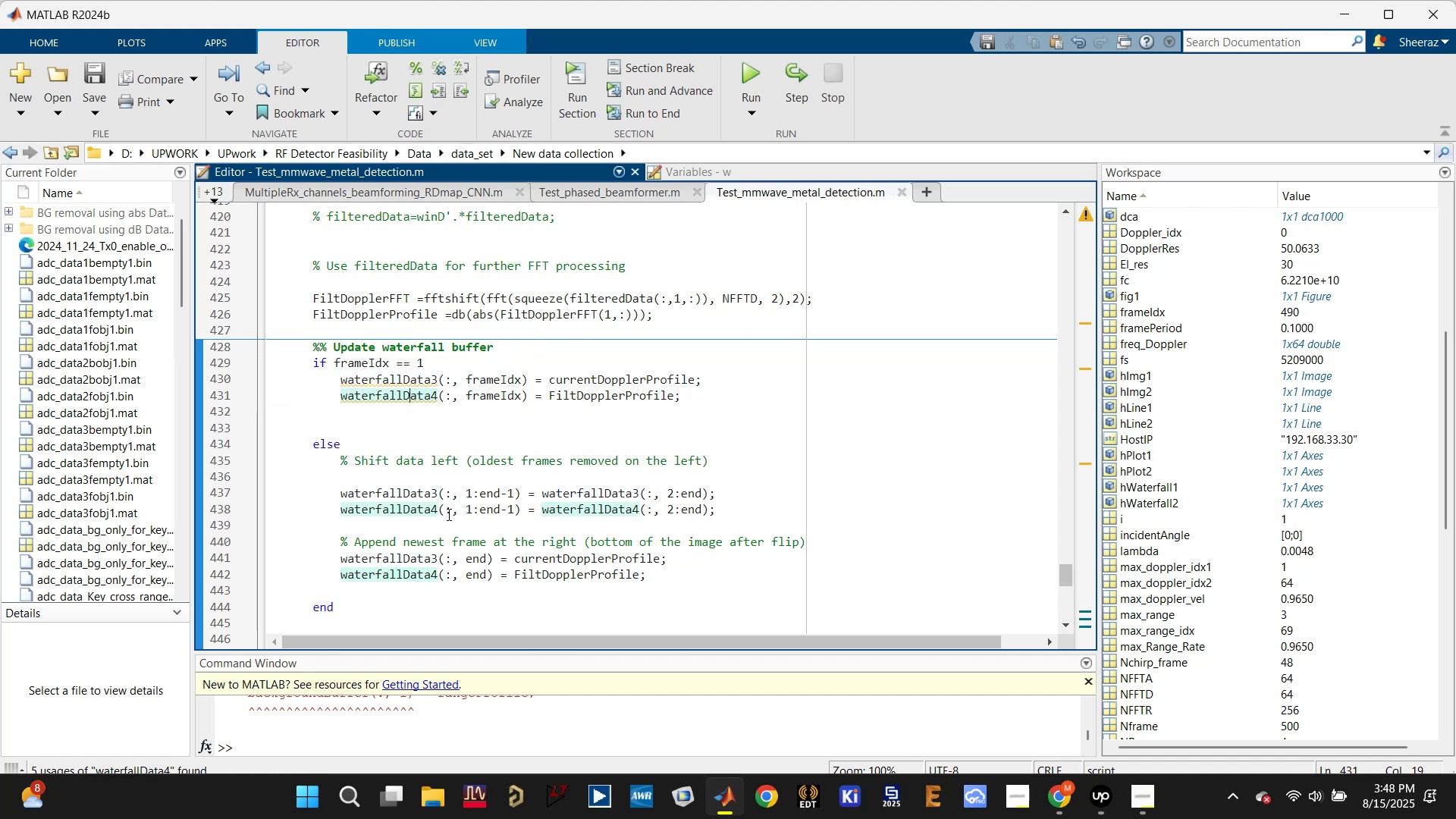 
left_click([423, 489])
 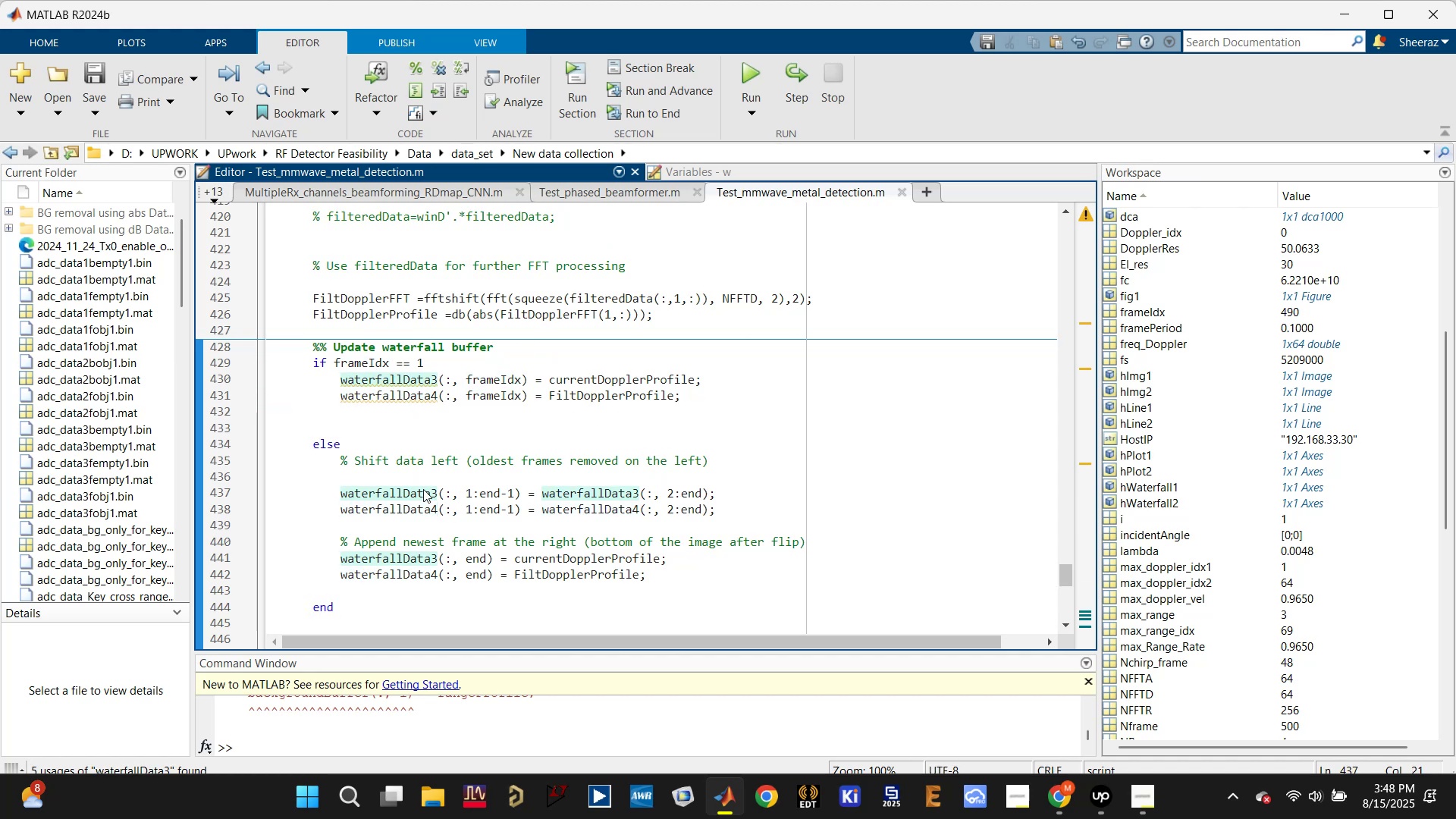 
key(Control+S)
 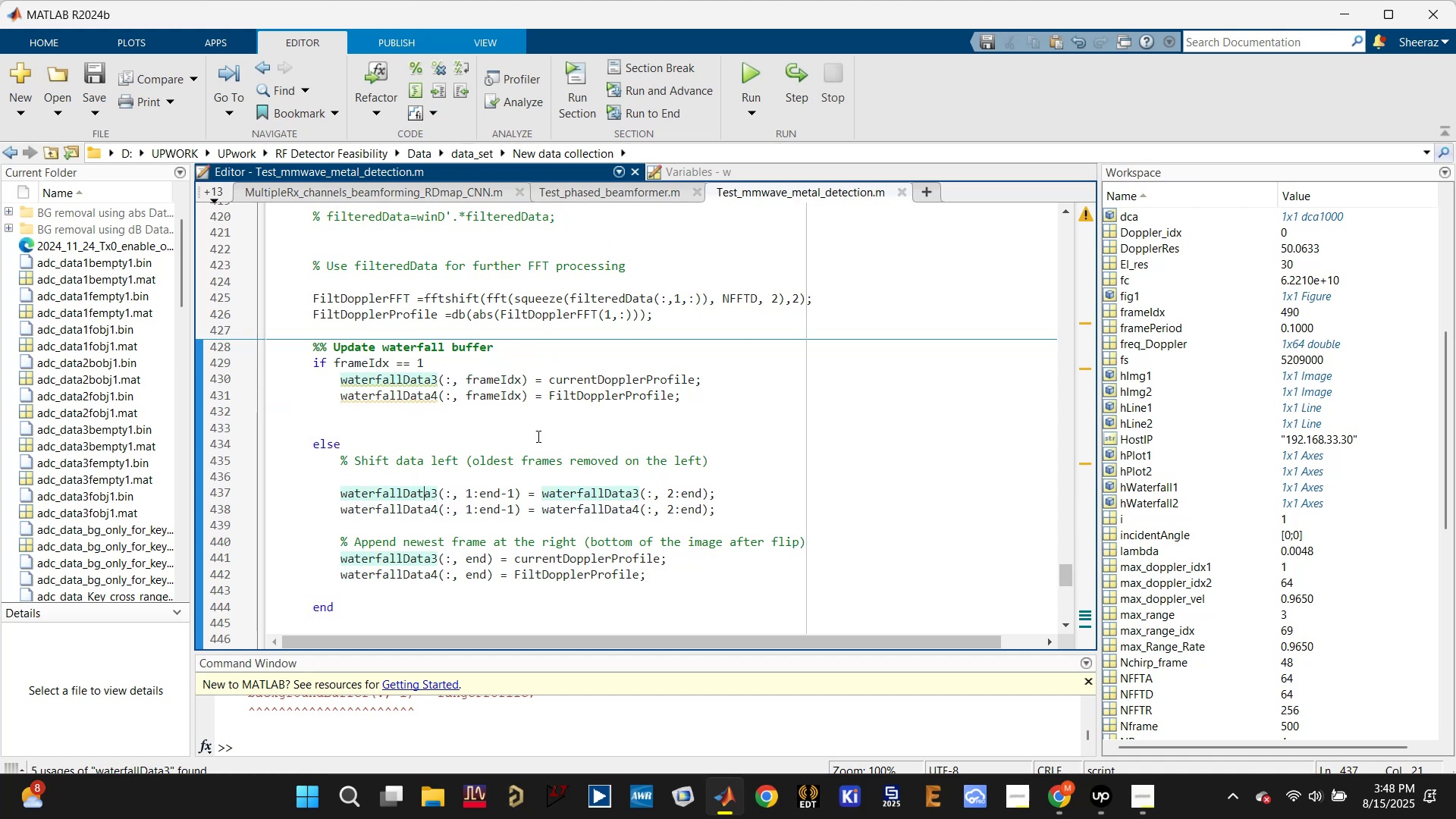 
left_click([598, 390])
 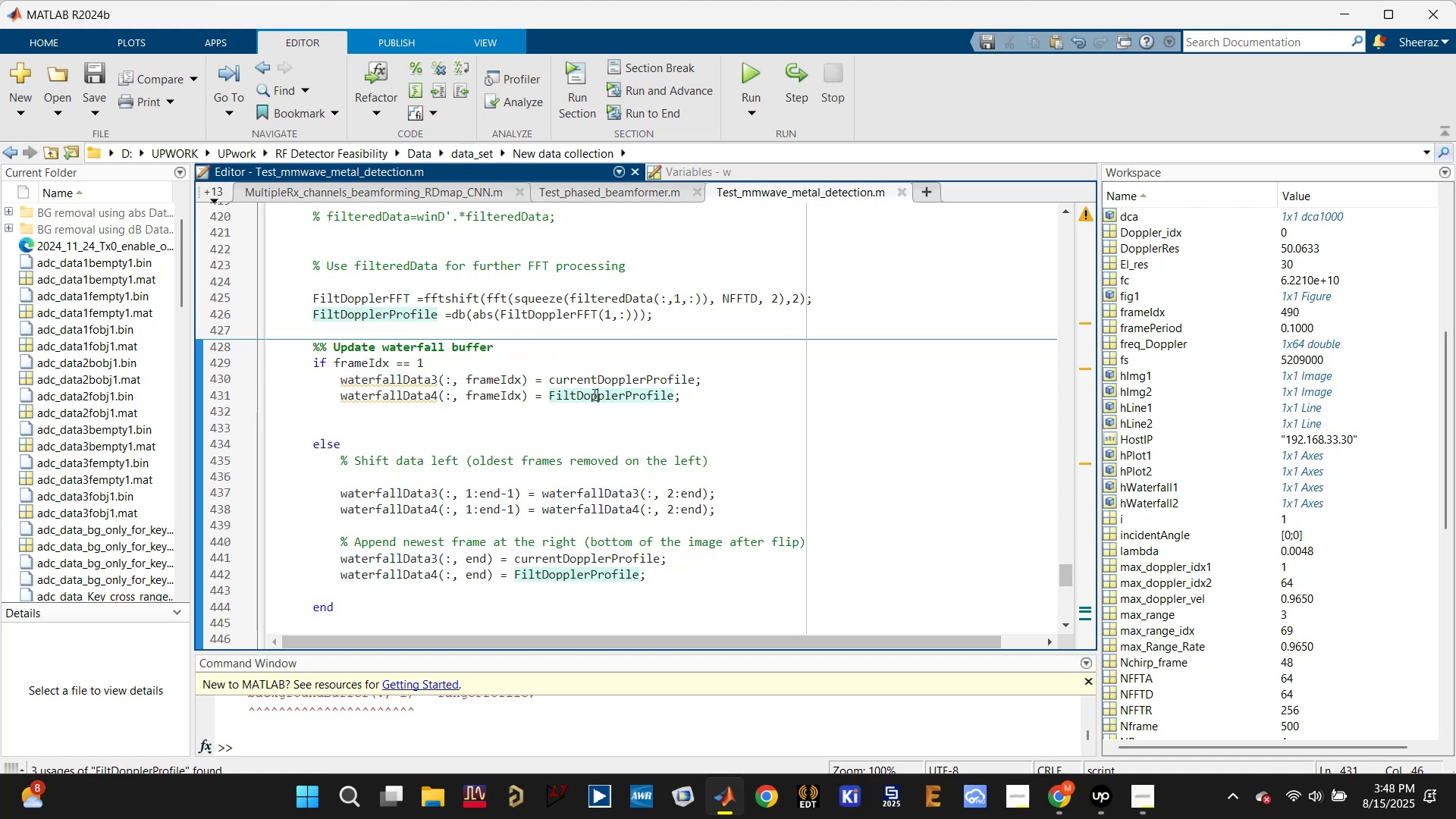 
left_click([594, 382])
 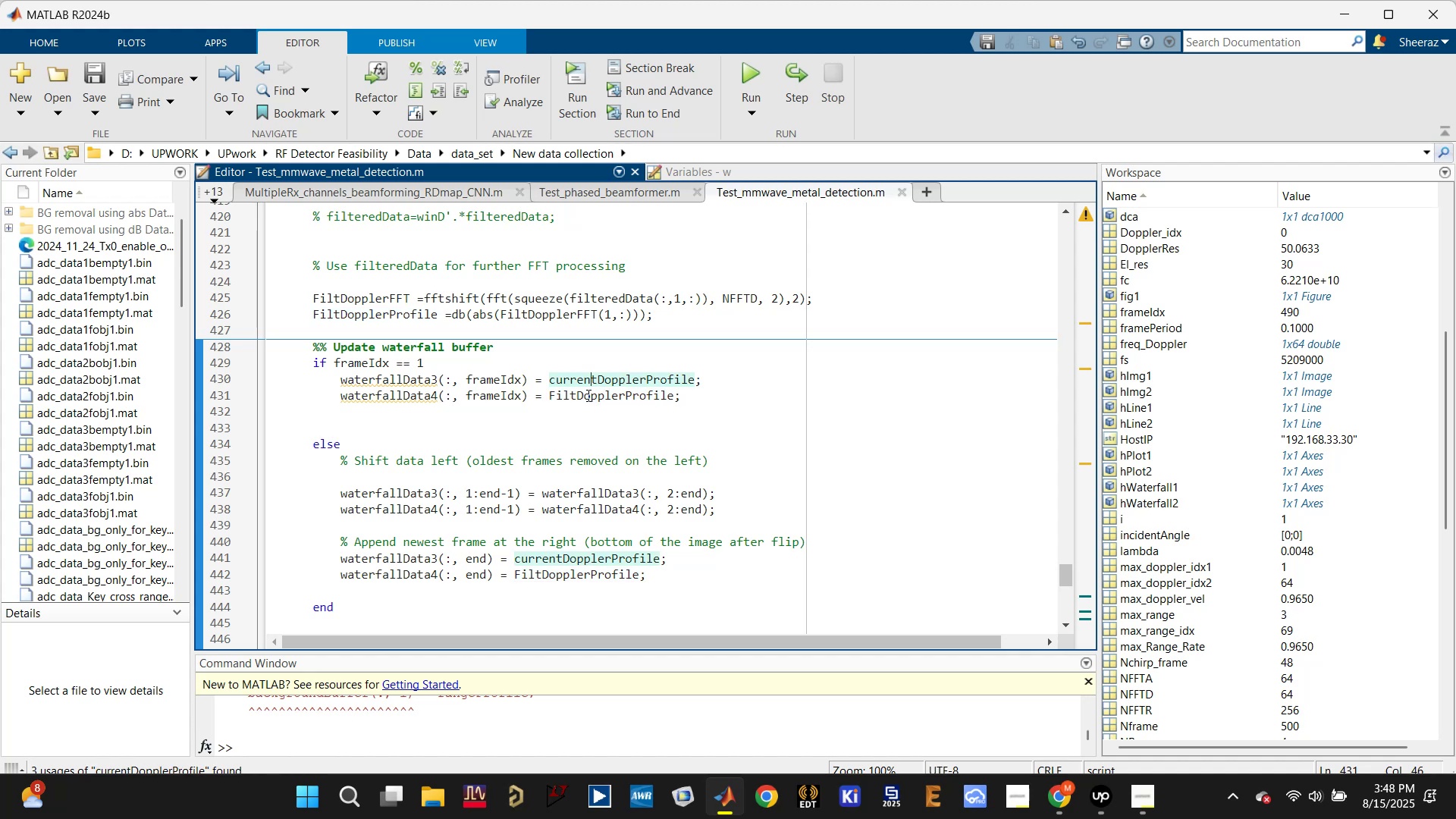 
scroll: coordinate [555, 442], scroll_direction: down, amount: 4.0
 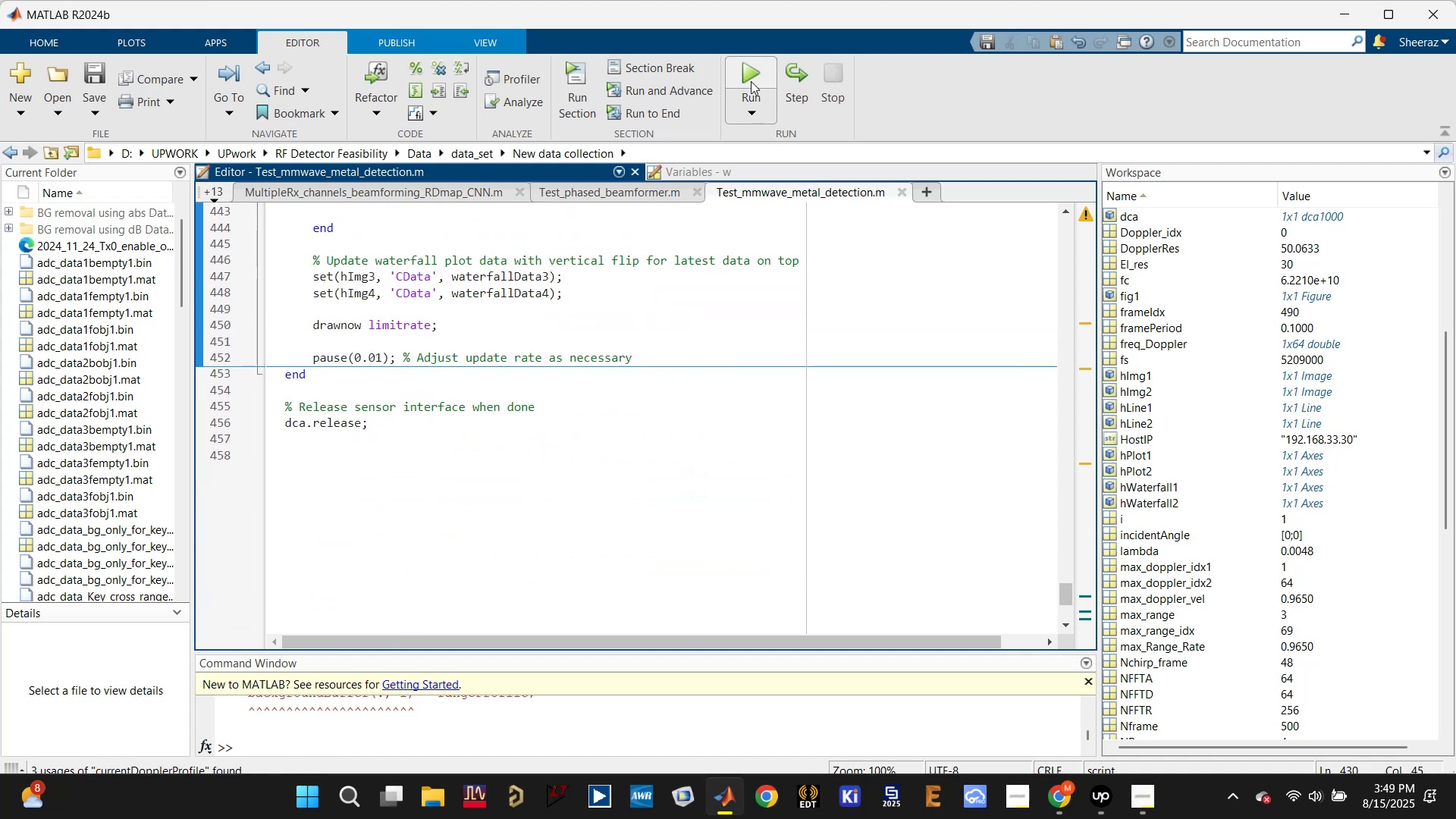 
scroll: coordinate [347, 500], scroll_direction: up, amount: 16.0
 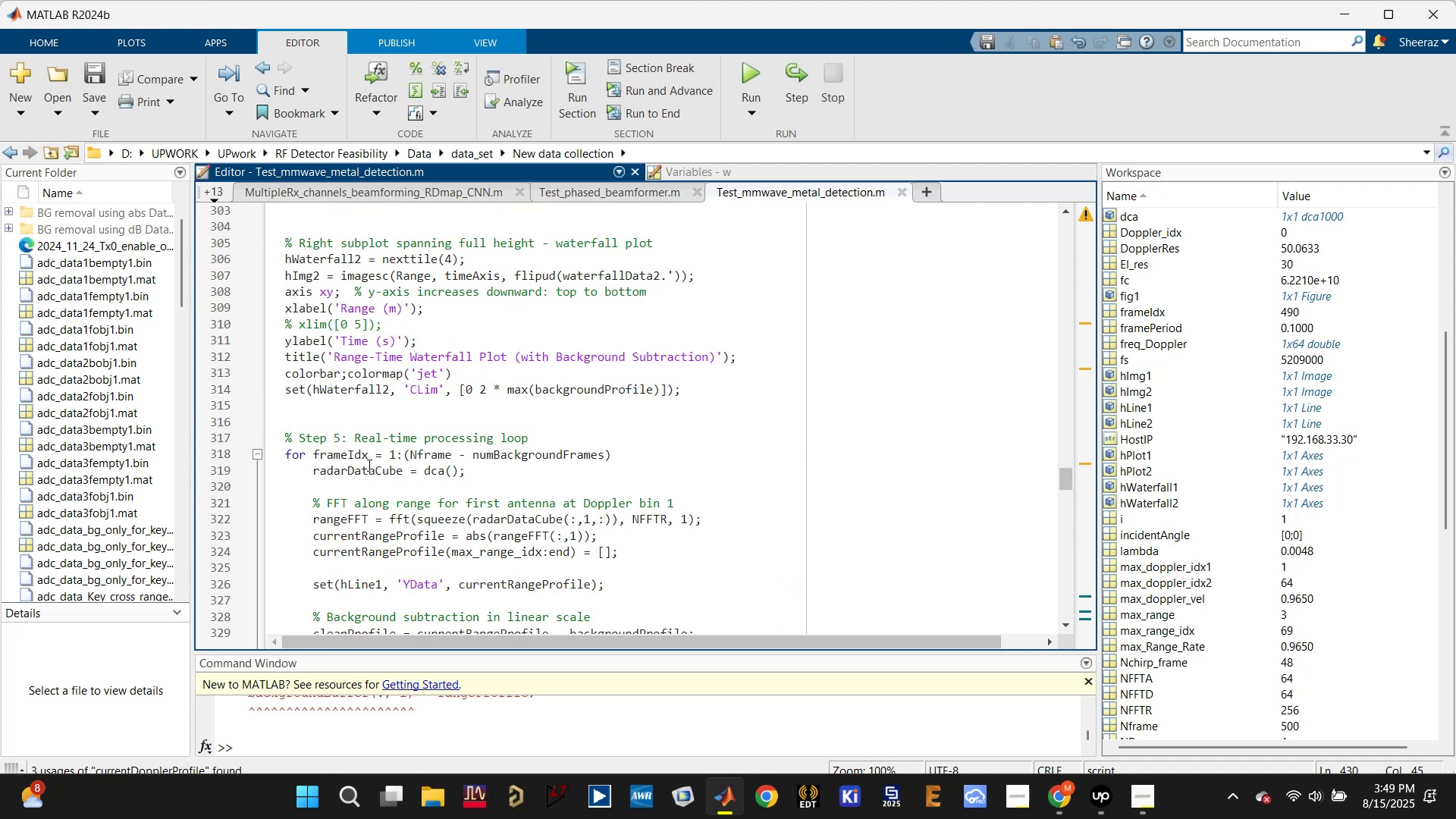 
left_click([466, 459])
 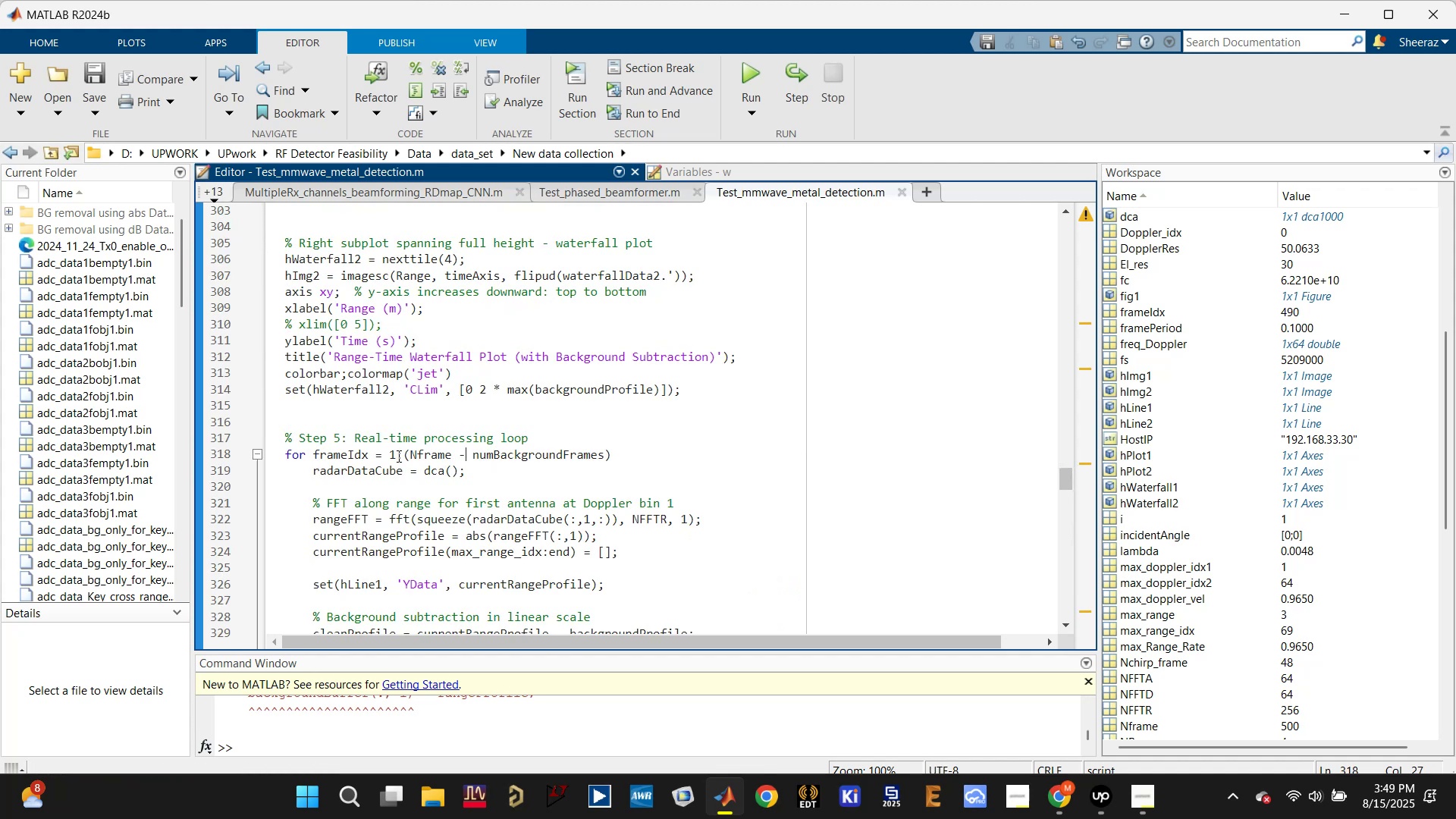 
left_click([347, 455])
 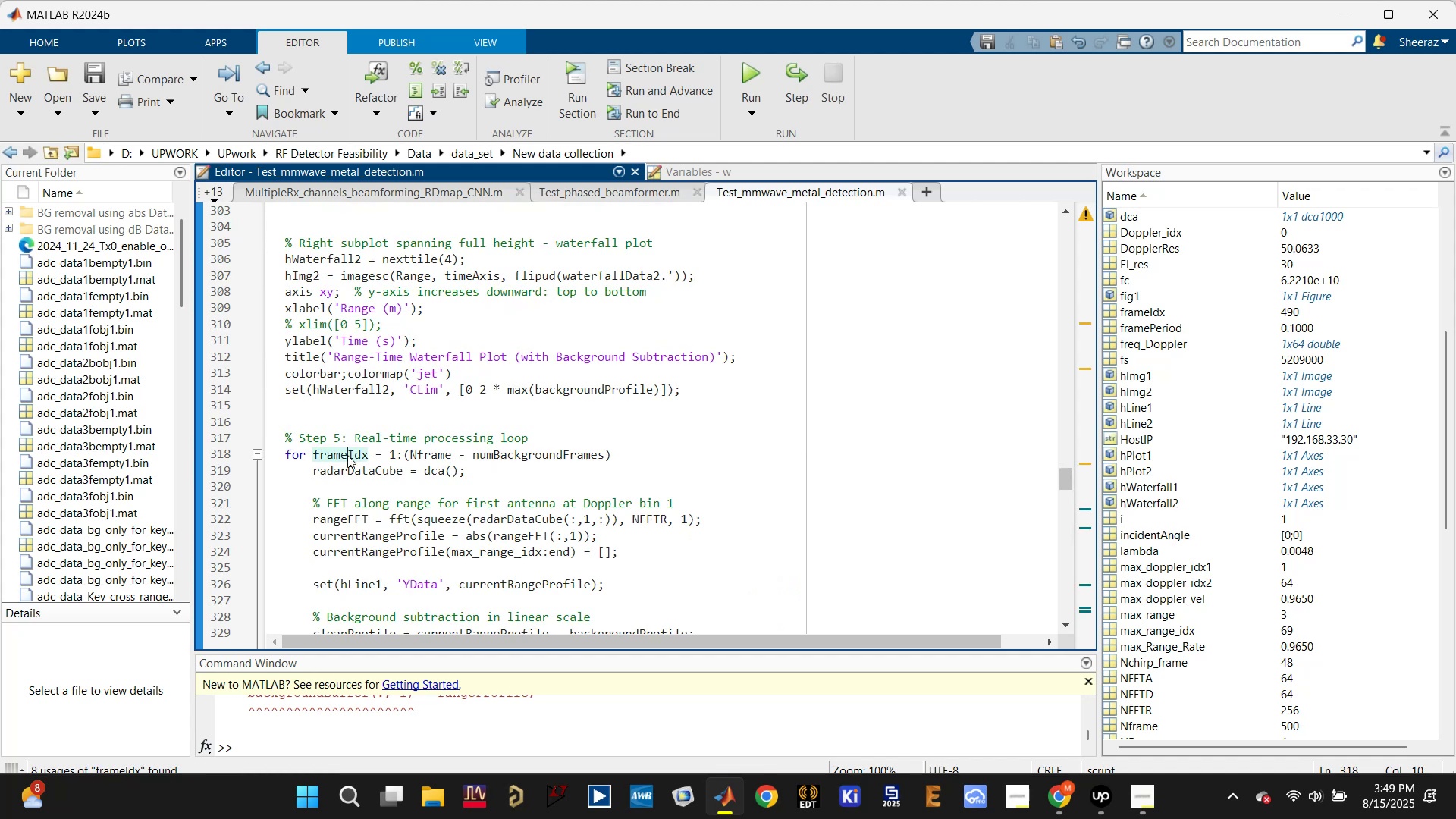 
scroll: coordinate [347, 455], scroll_direction: up, amount: 2.0
 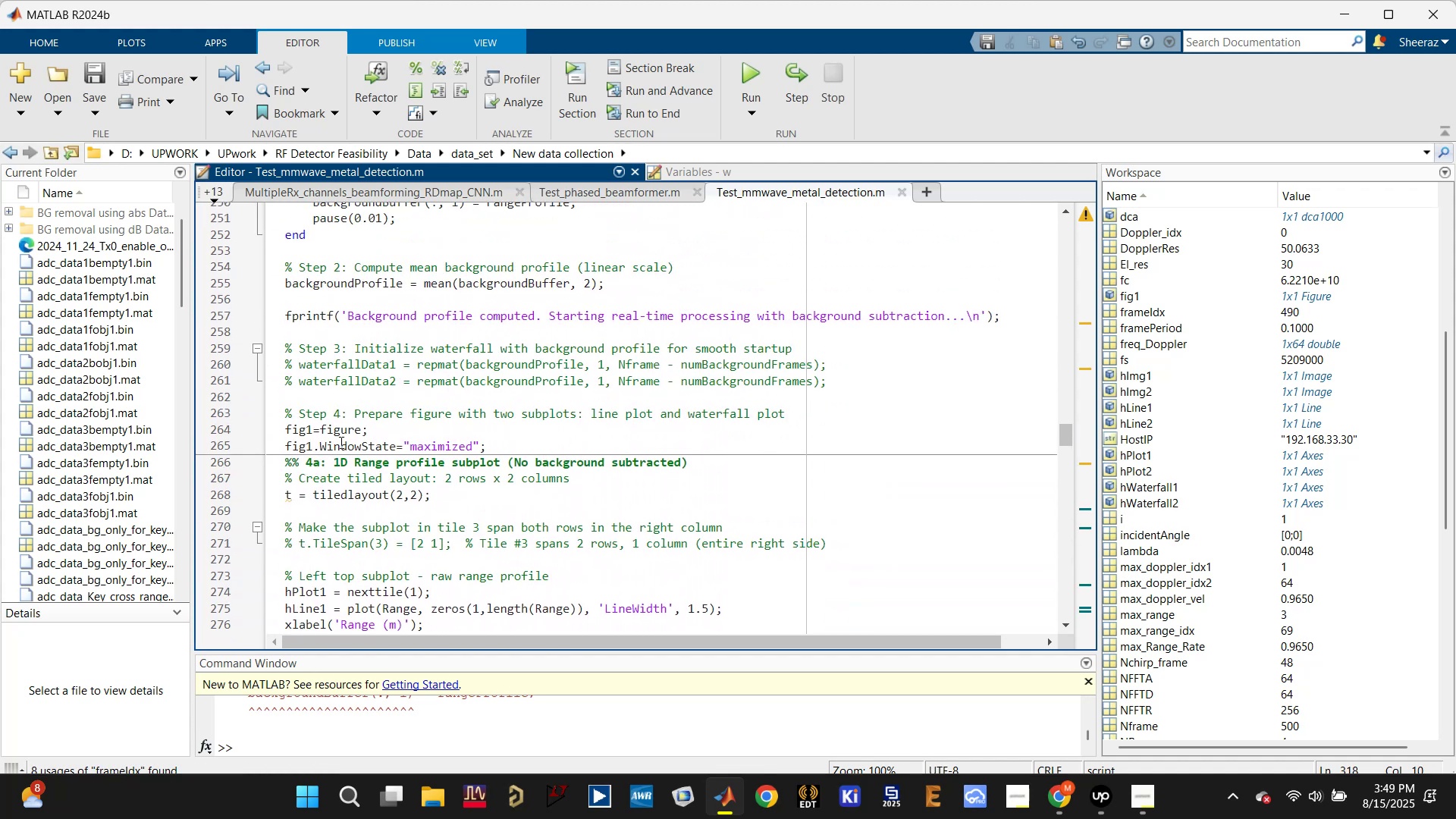 
left_click([333, 432])
 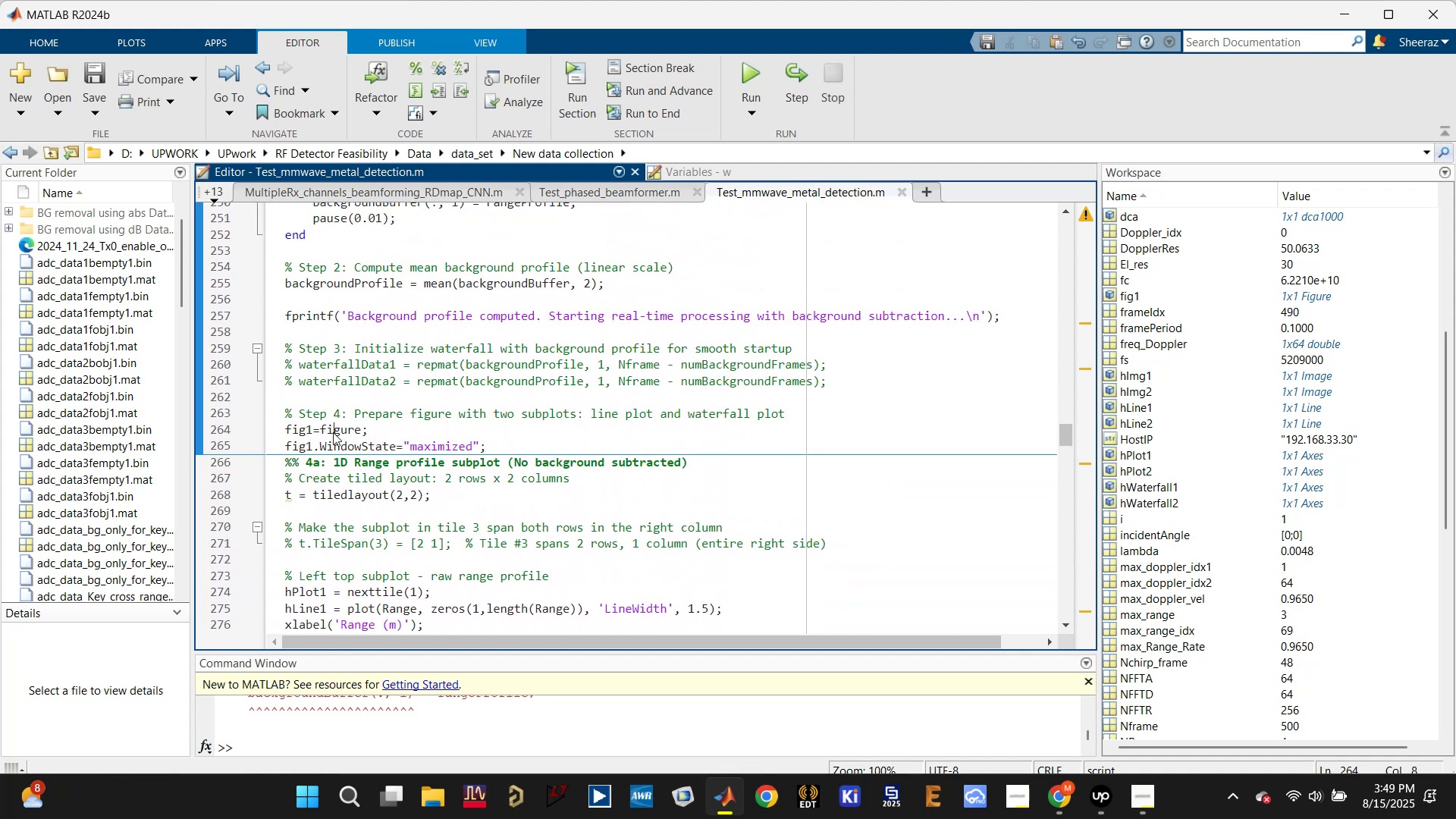 
scroll: coordinate [329, 433], scroll_direction: up, amount: 8.0
 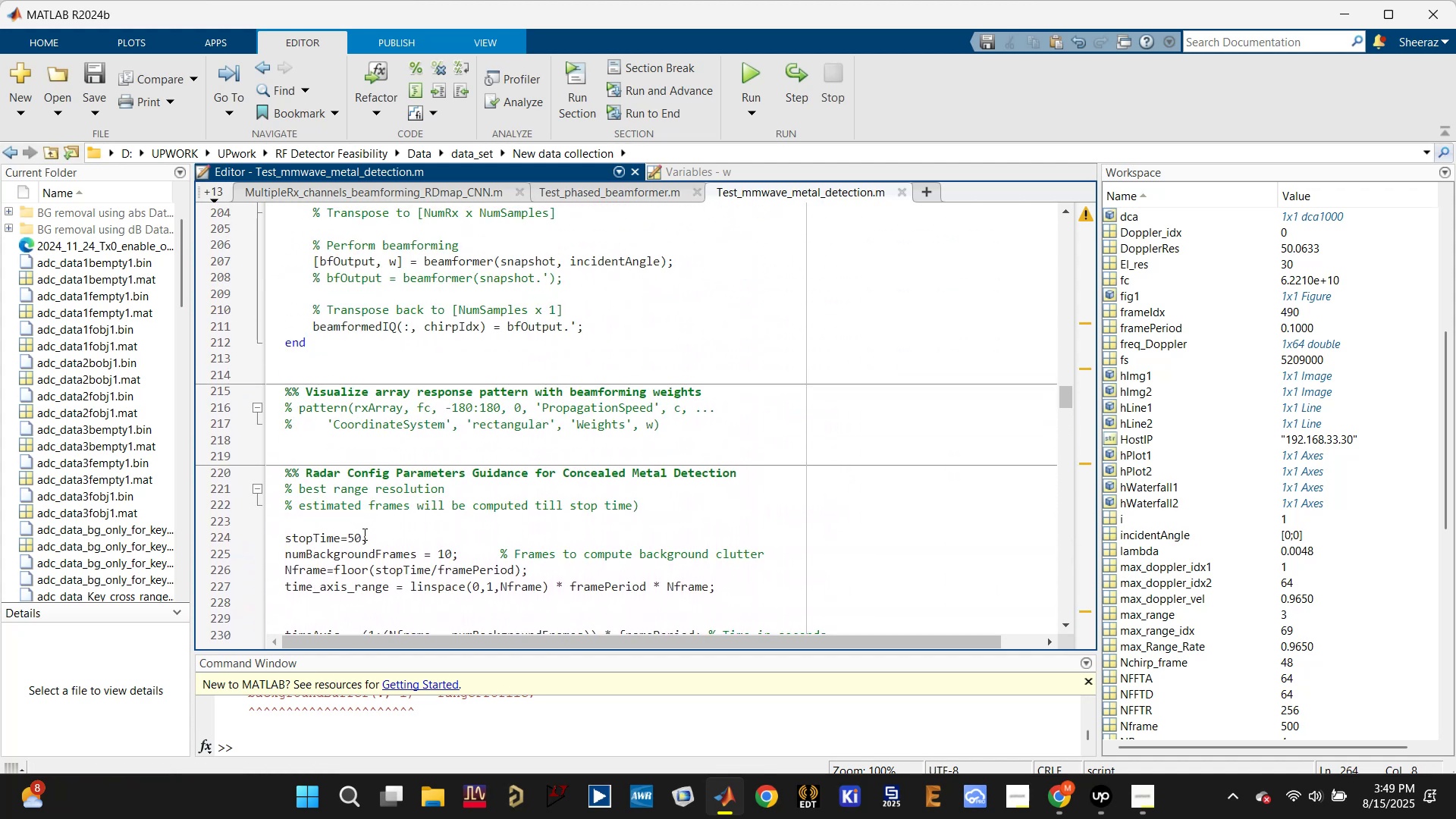 
left_click_drag(start_coordinate=[354, 537], to_coordinate=[350, 534])
 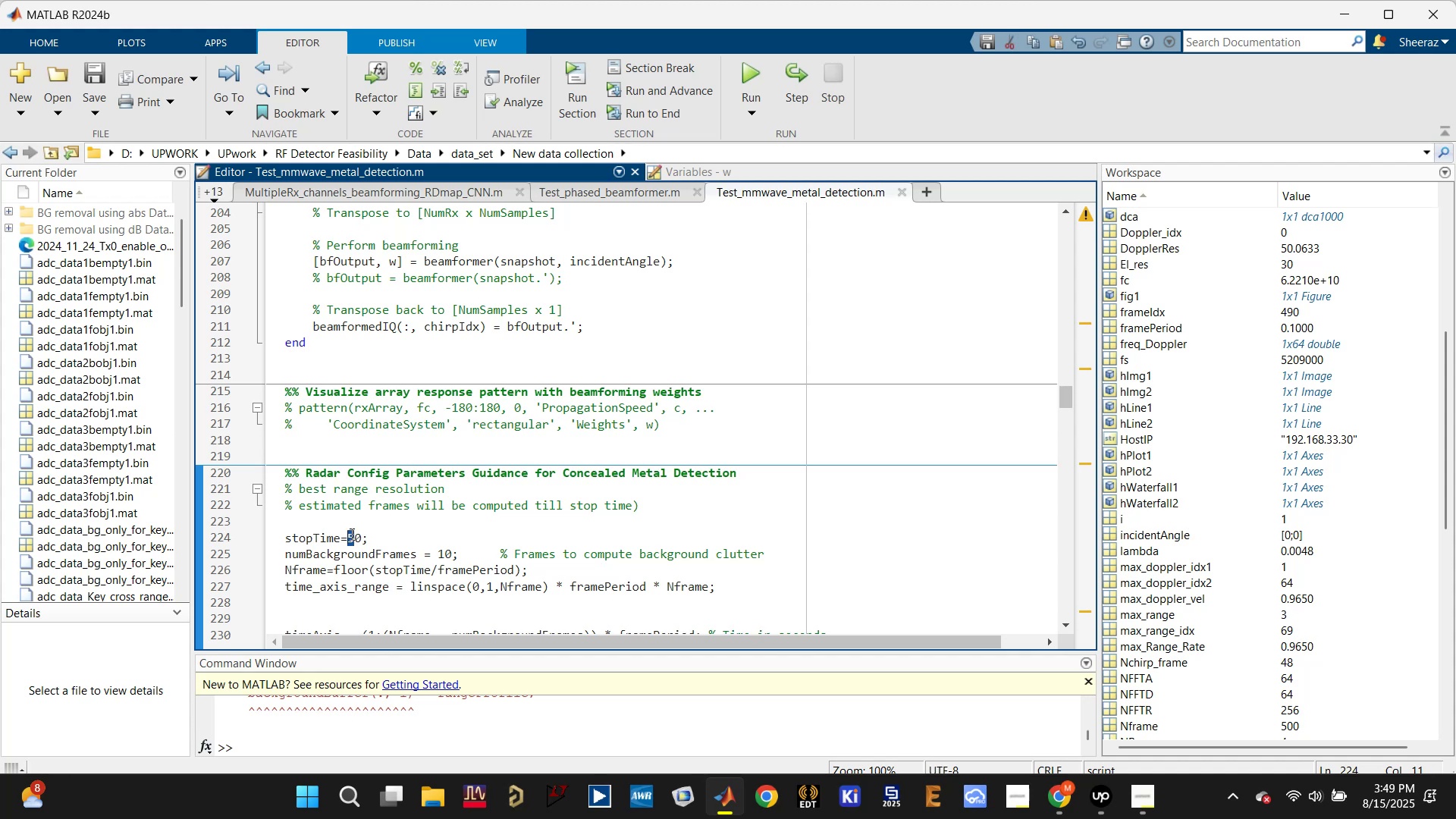 
key(1)
 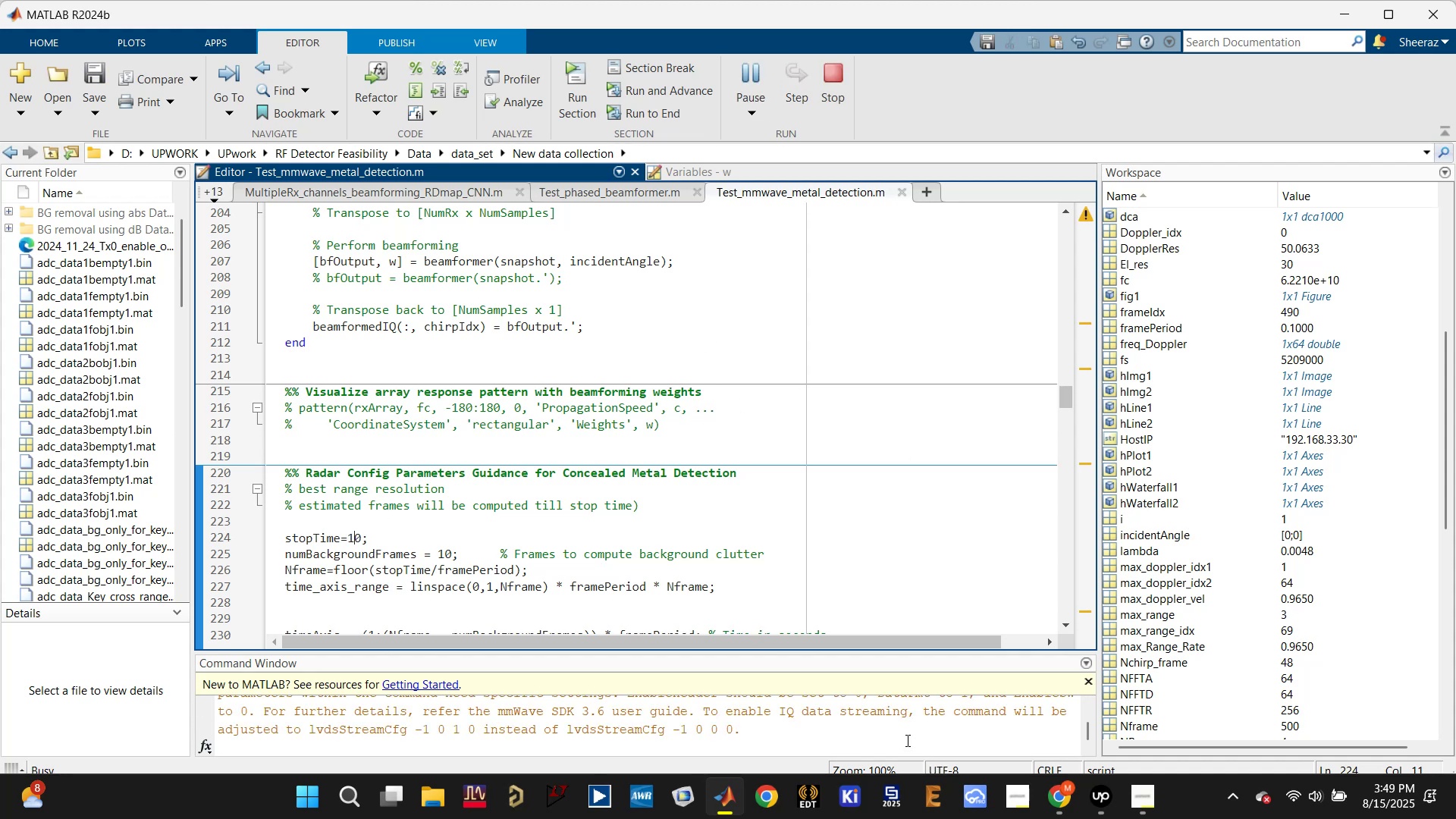 
wait(5.64)
 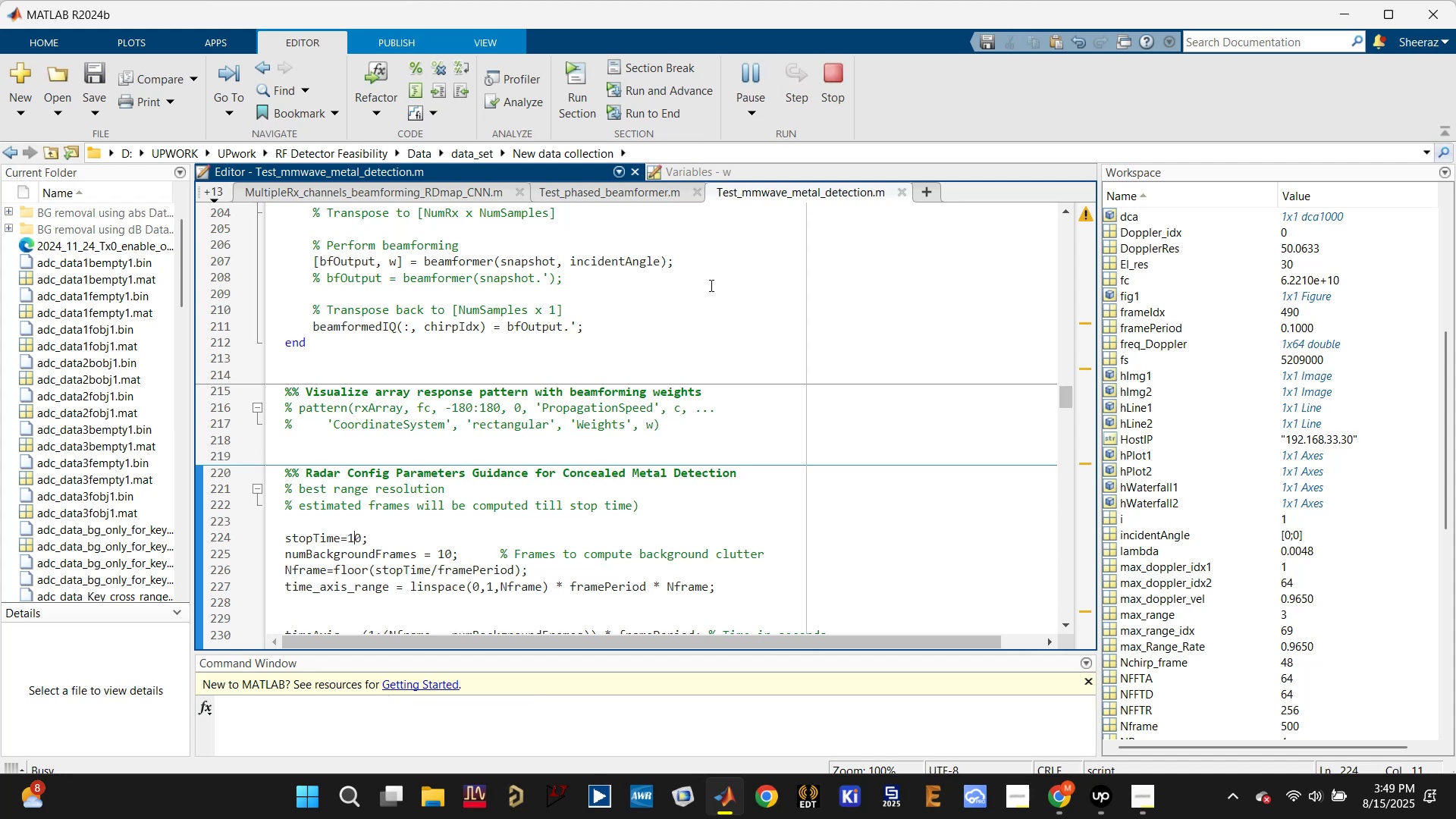 
left_click([943, 690])
 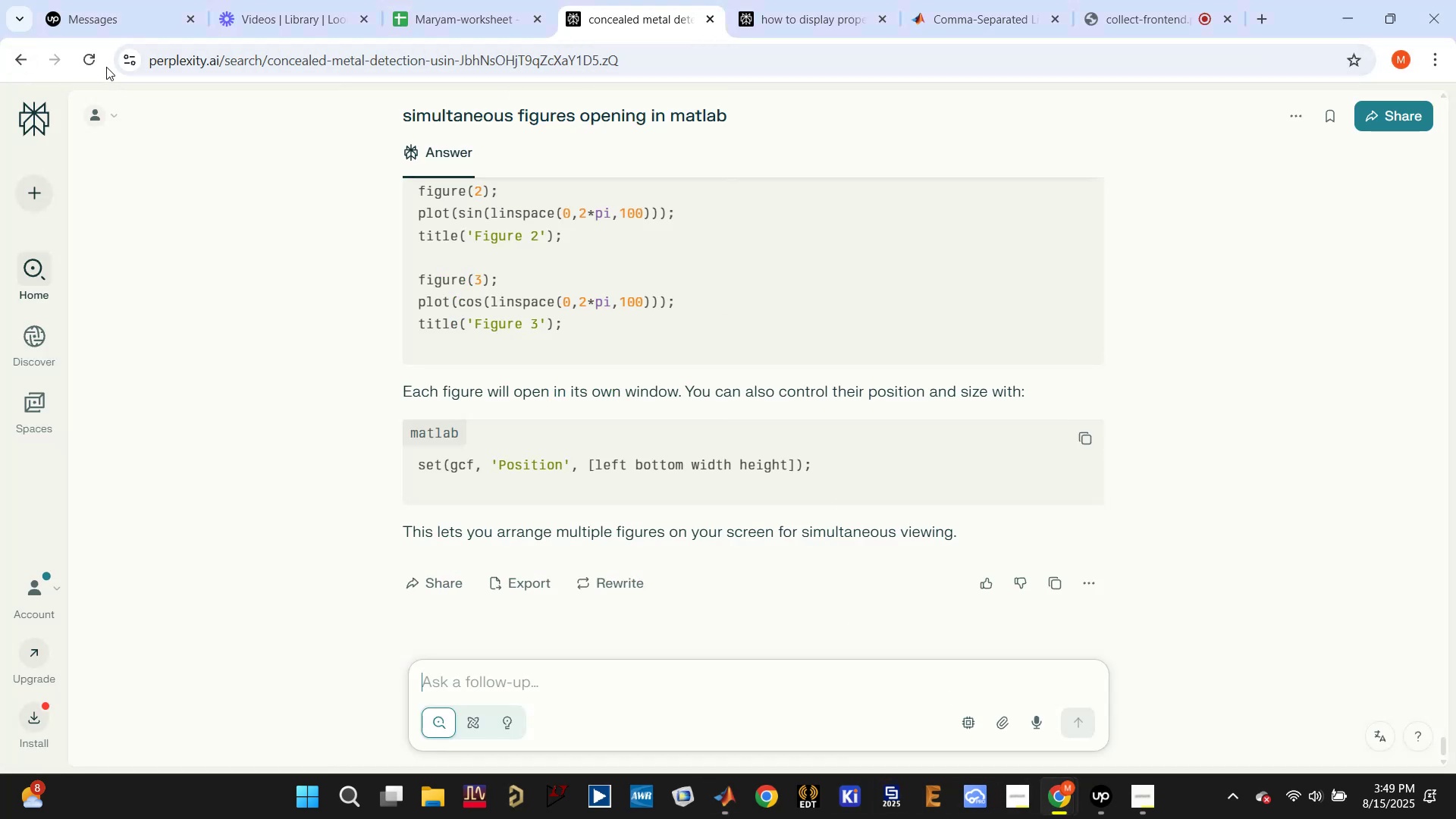 
scroll: coordinate [626, 253], scroll_direction: down, amount: 3.0
 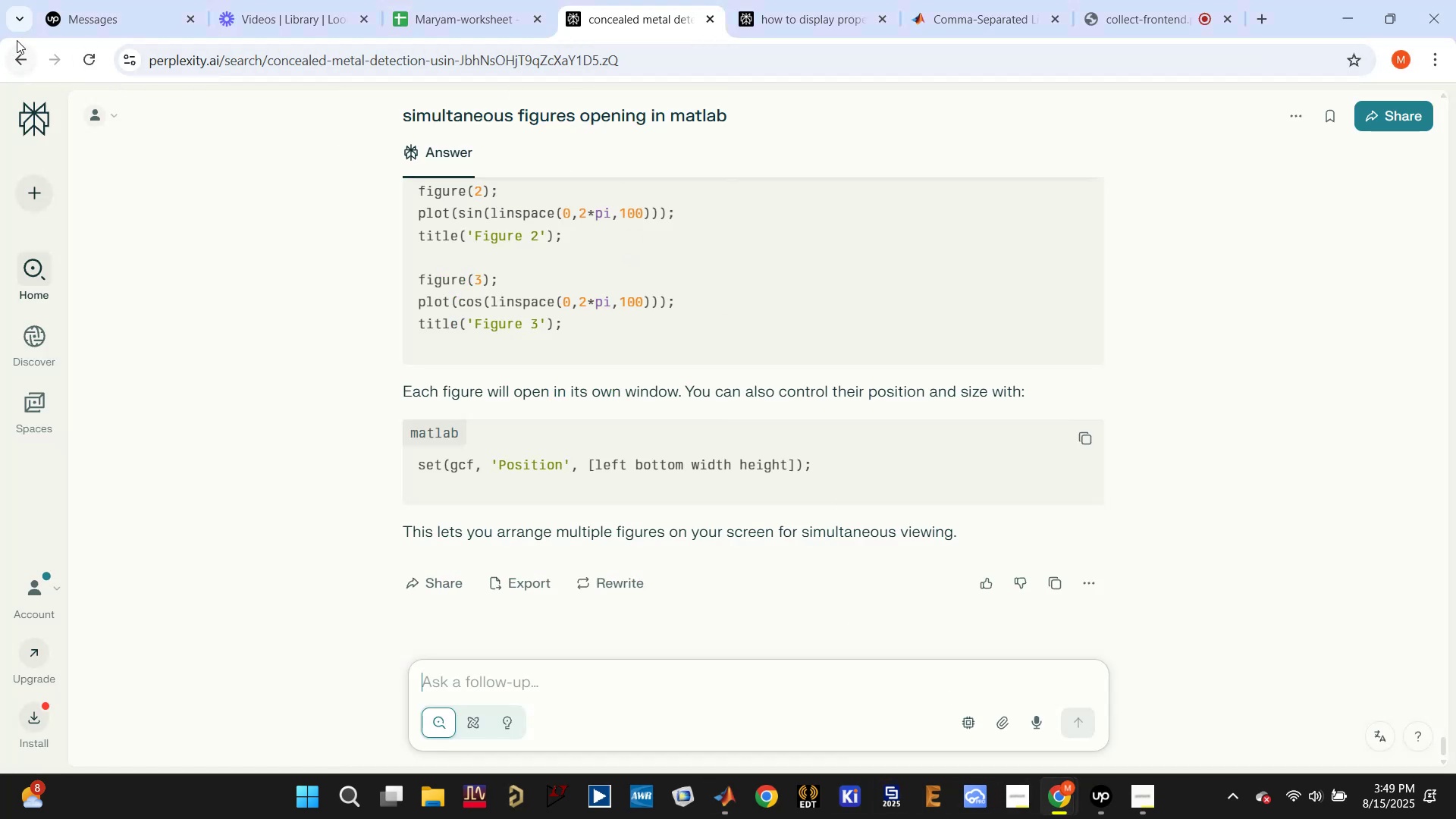 
left_click([90, 62])
 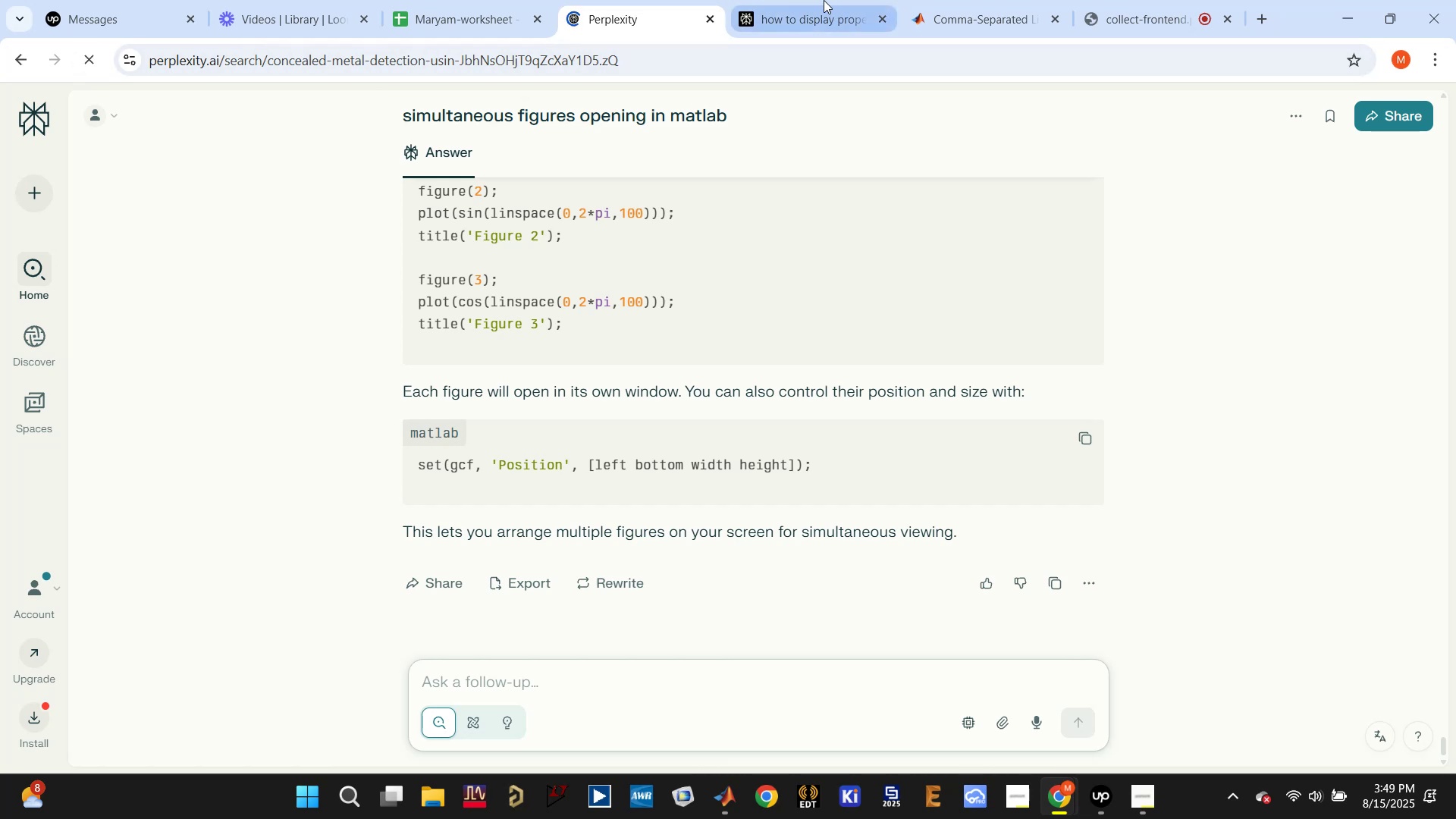 
mouse_move([813, 17])
 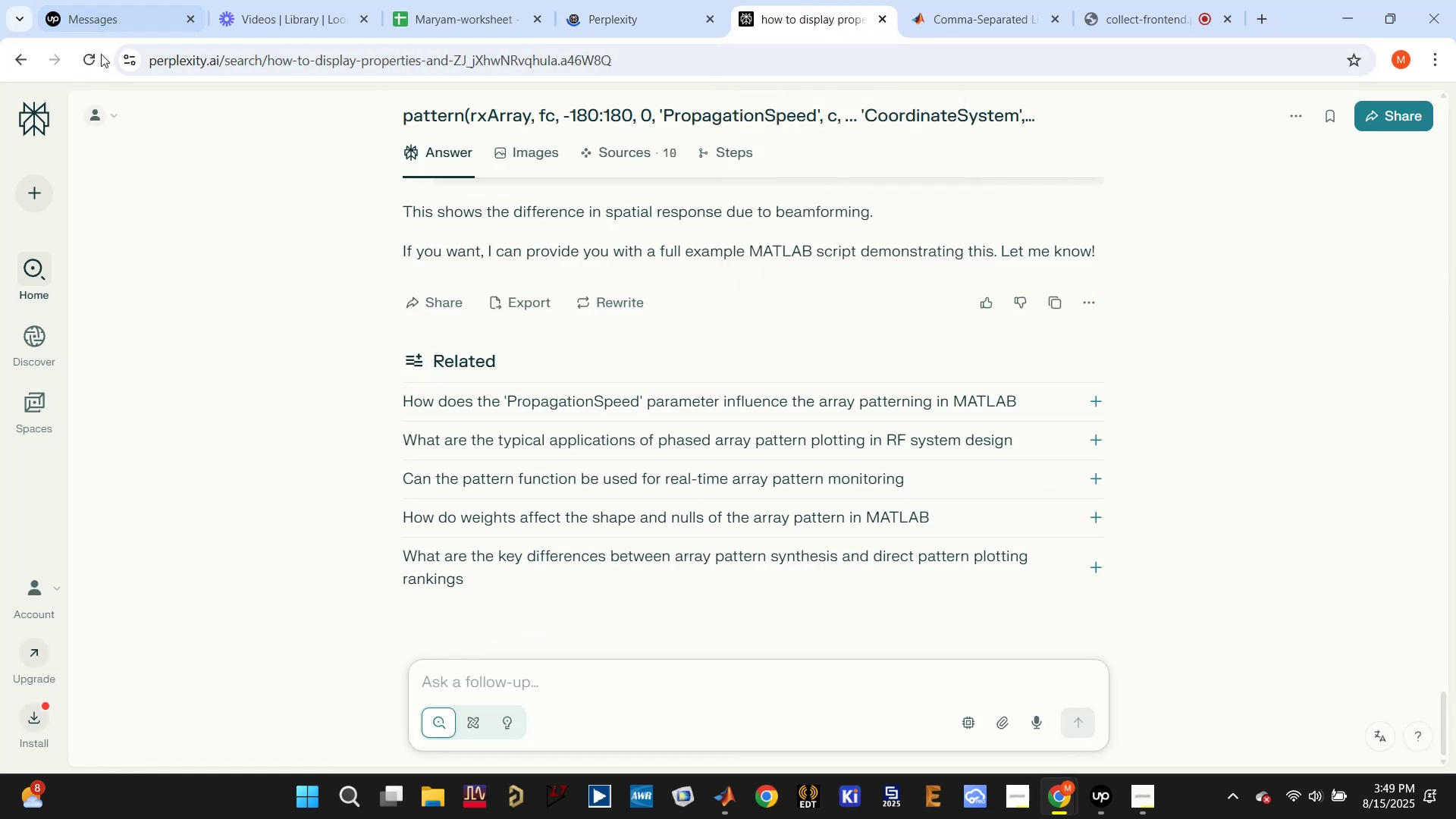 
left_click([88, 58])
 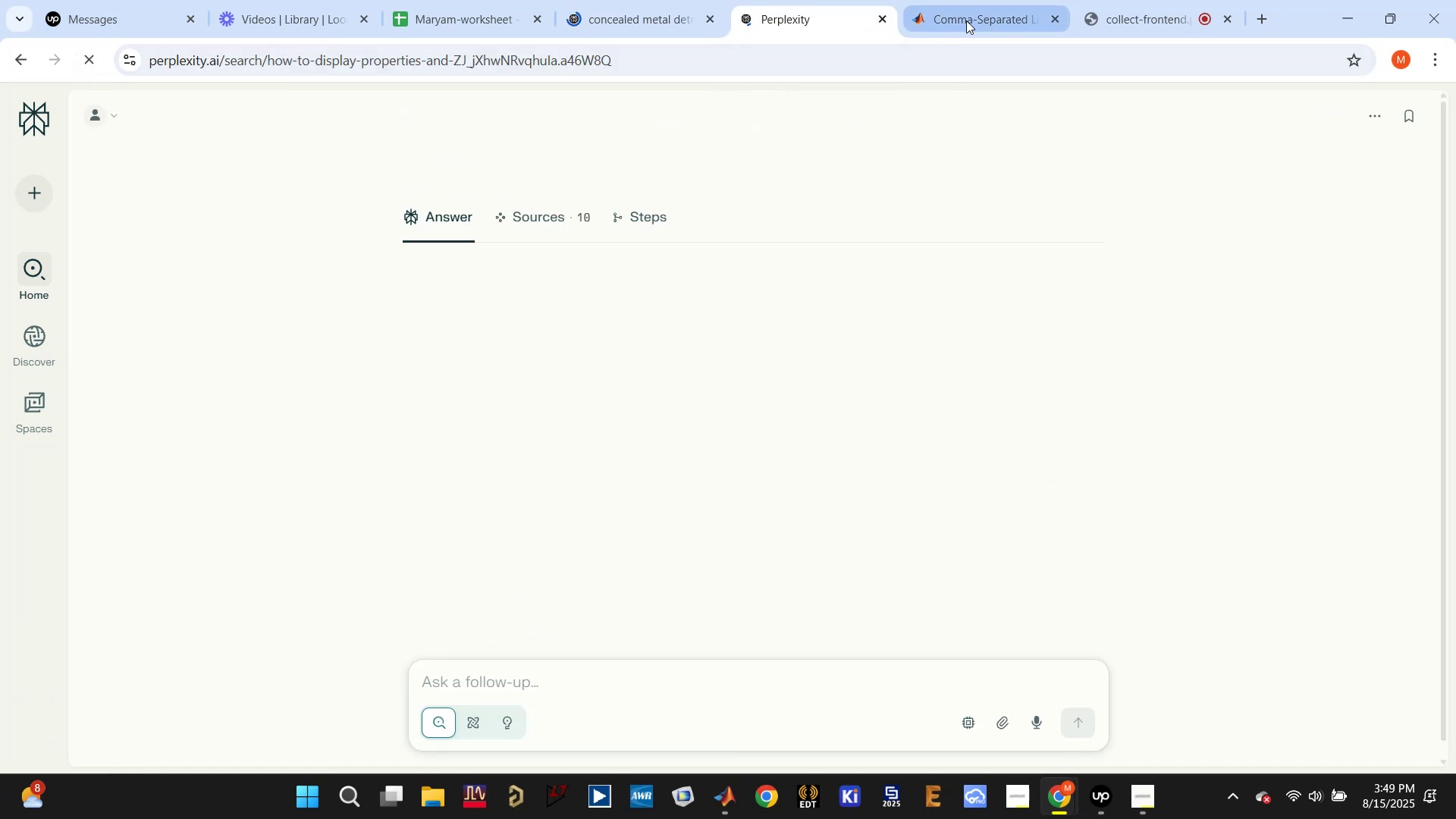 
left_click([966, 20])
 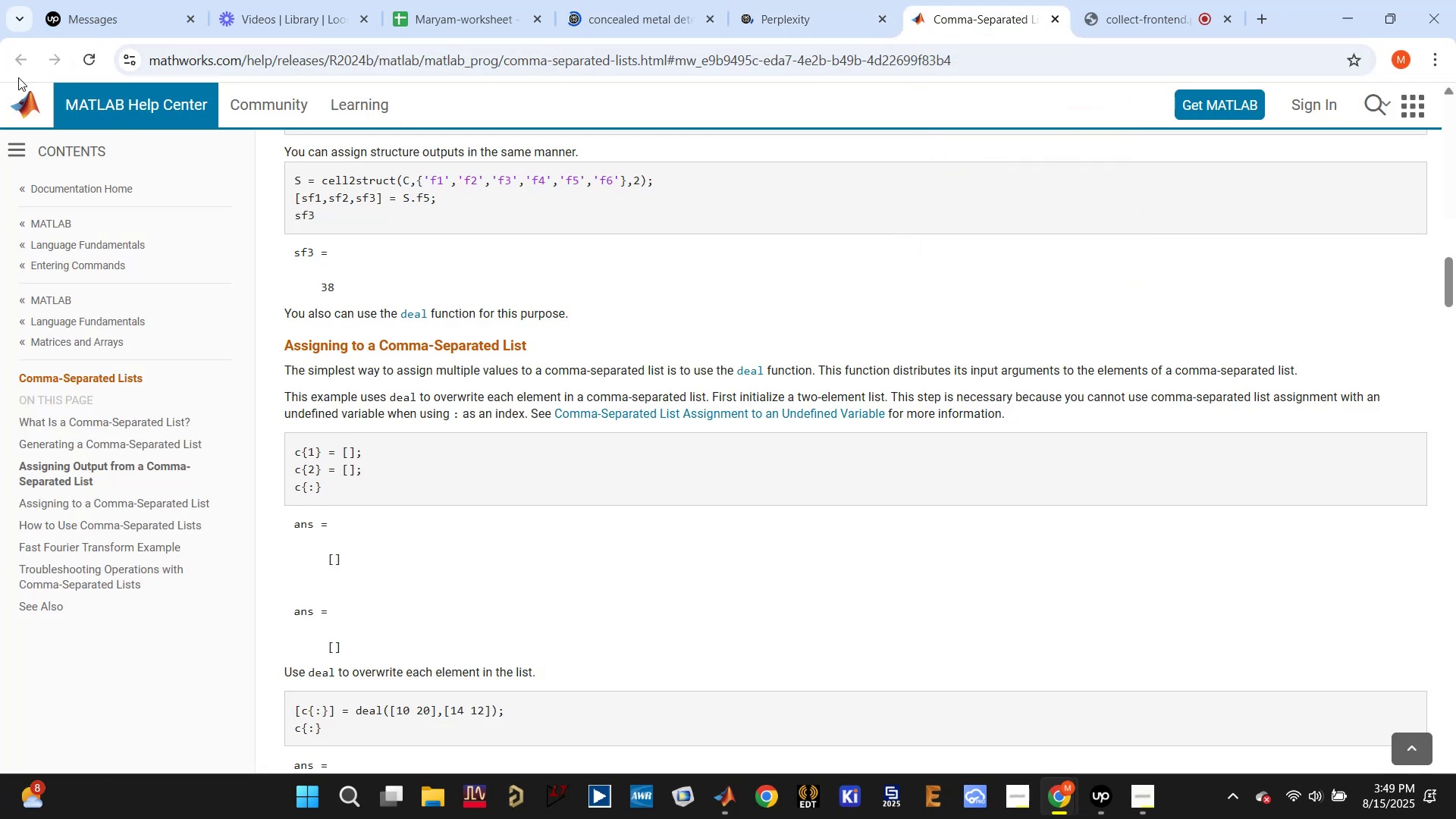 
left_click([83, 58])
 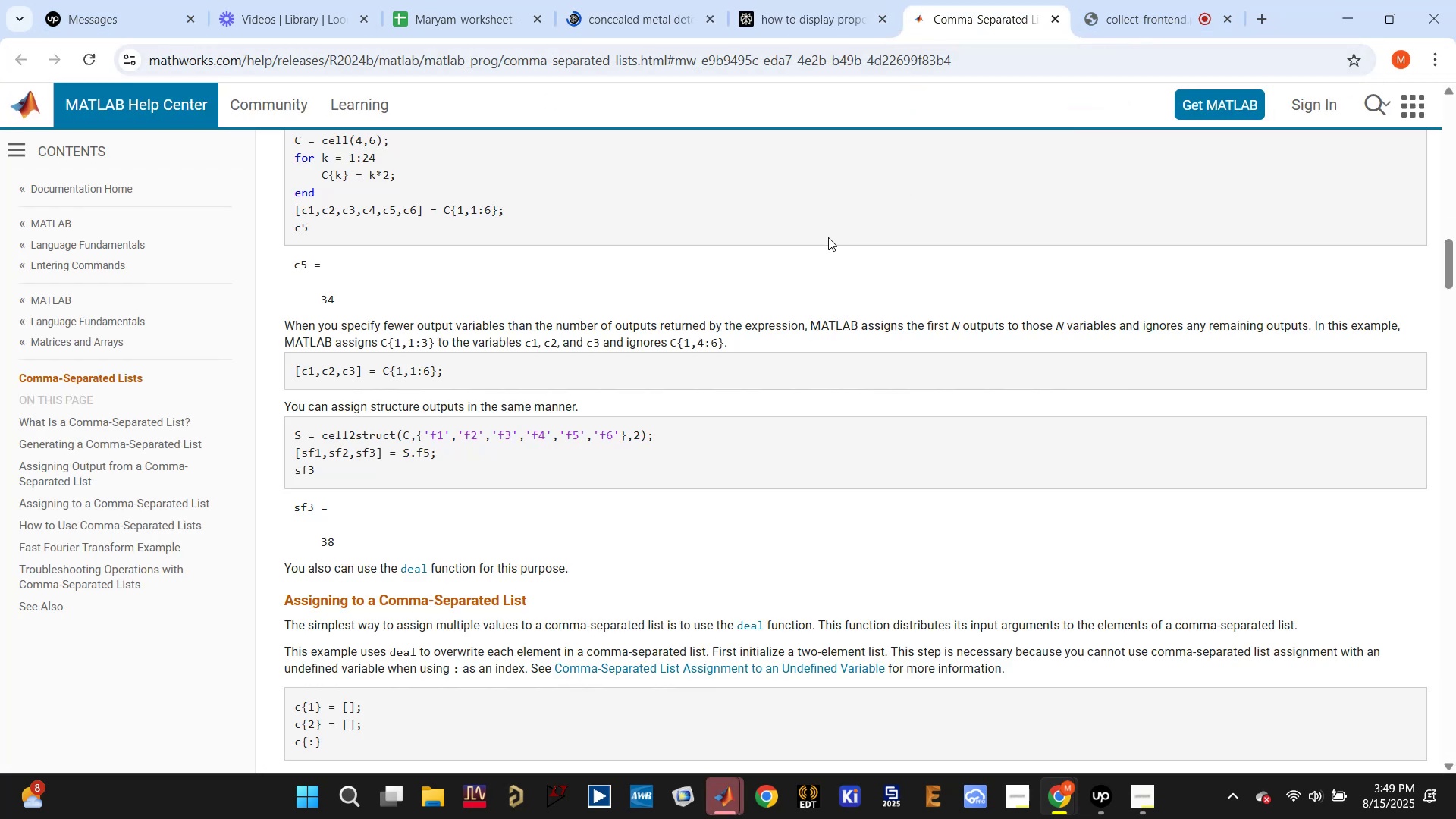 
left_click([1131, 18])
 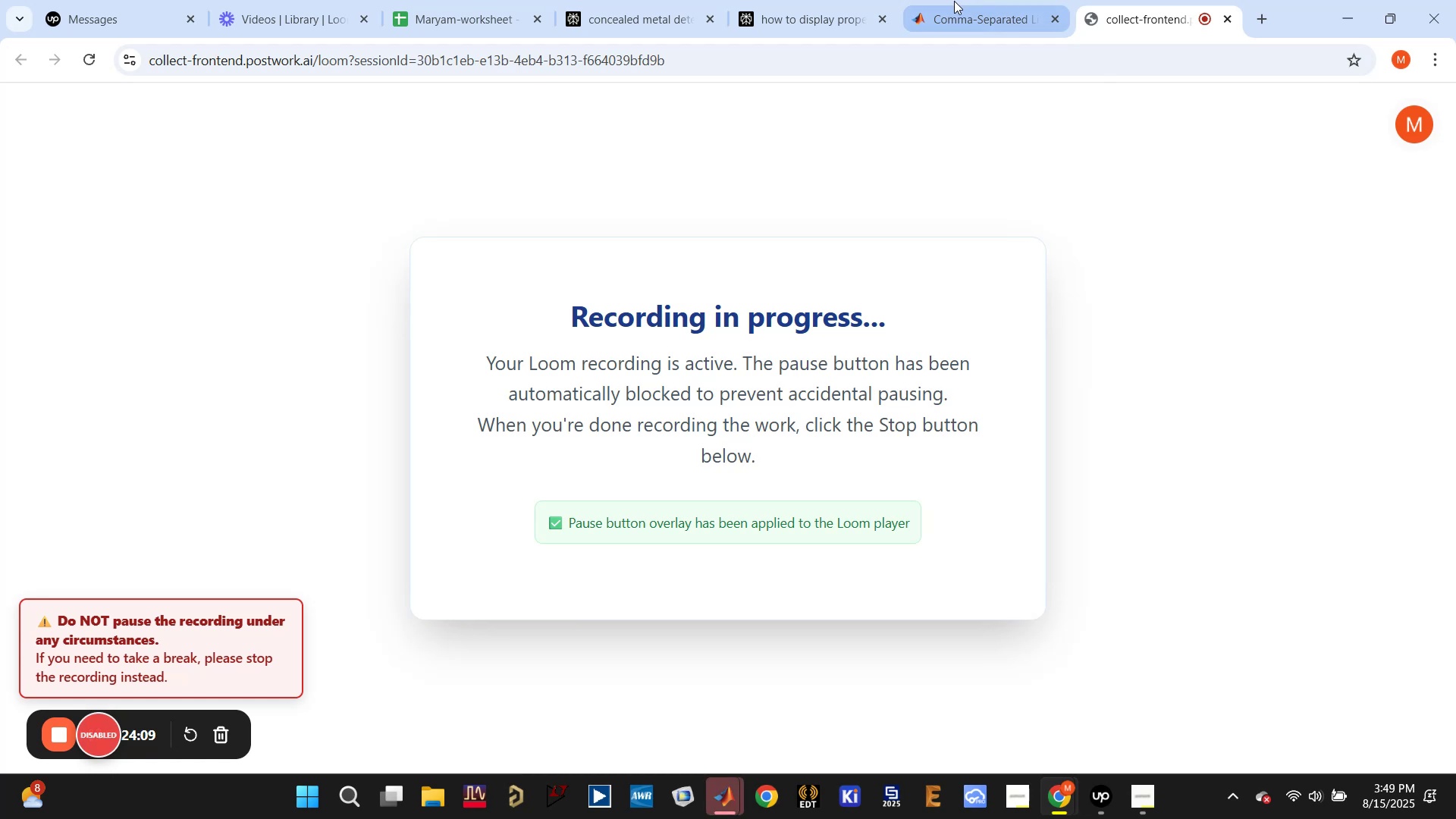 
left_click([940, 16])
 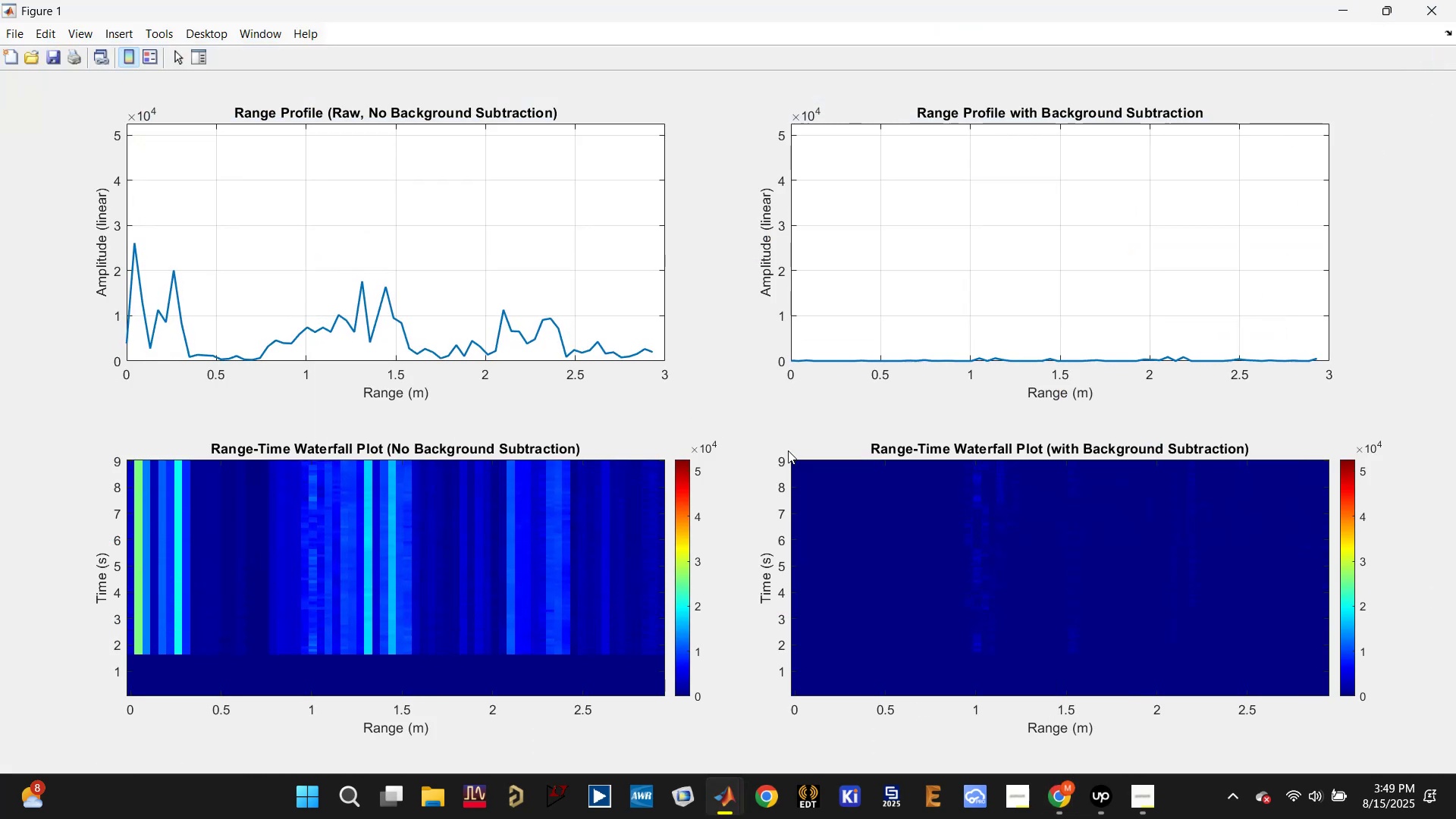 
wait(9.83)
 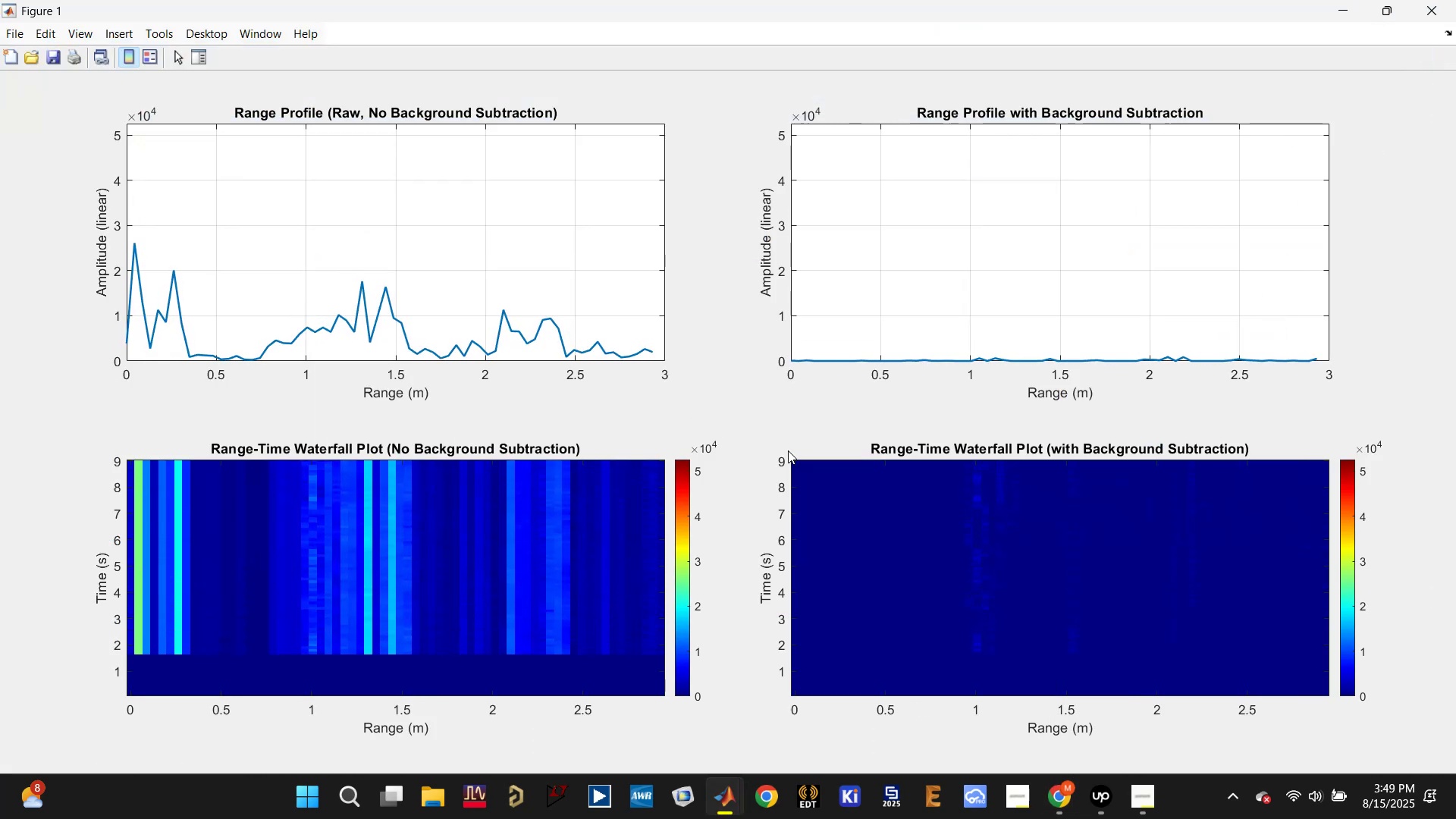 
left_click([1441, 8])
 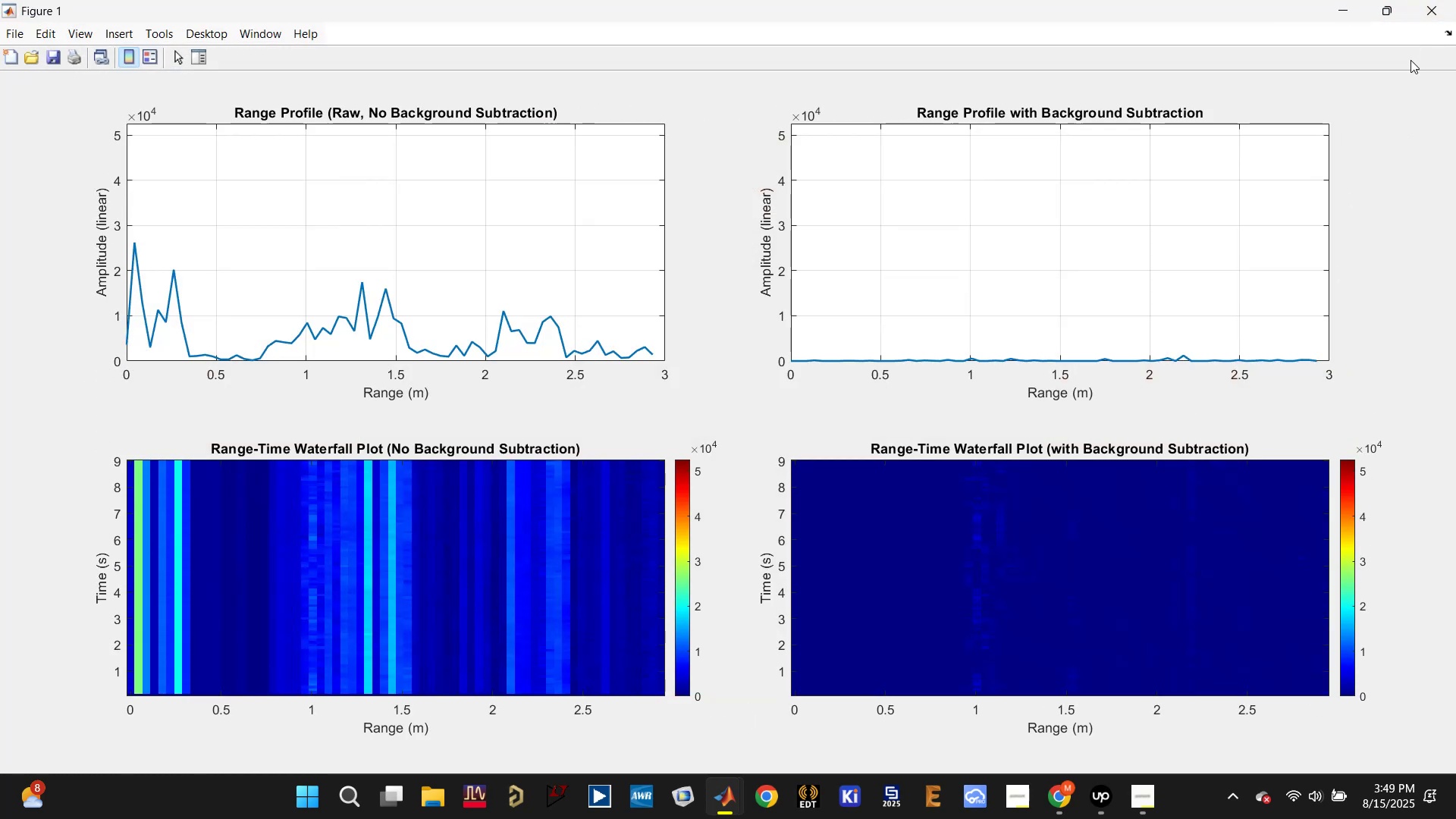 
left_click([1429, 10])
 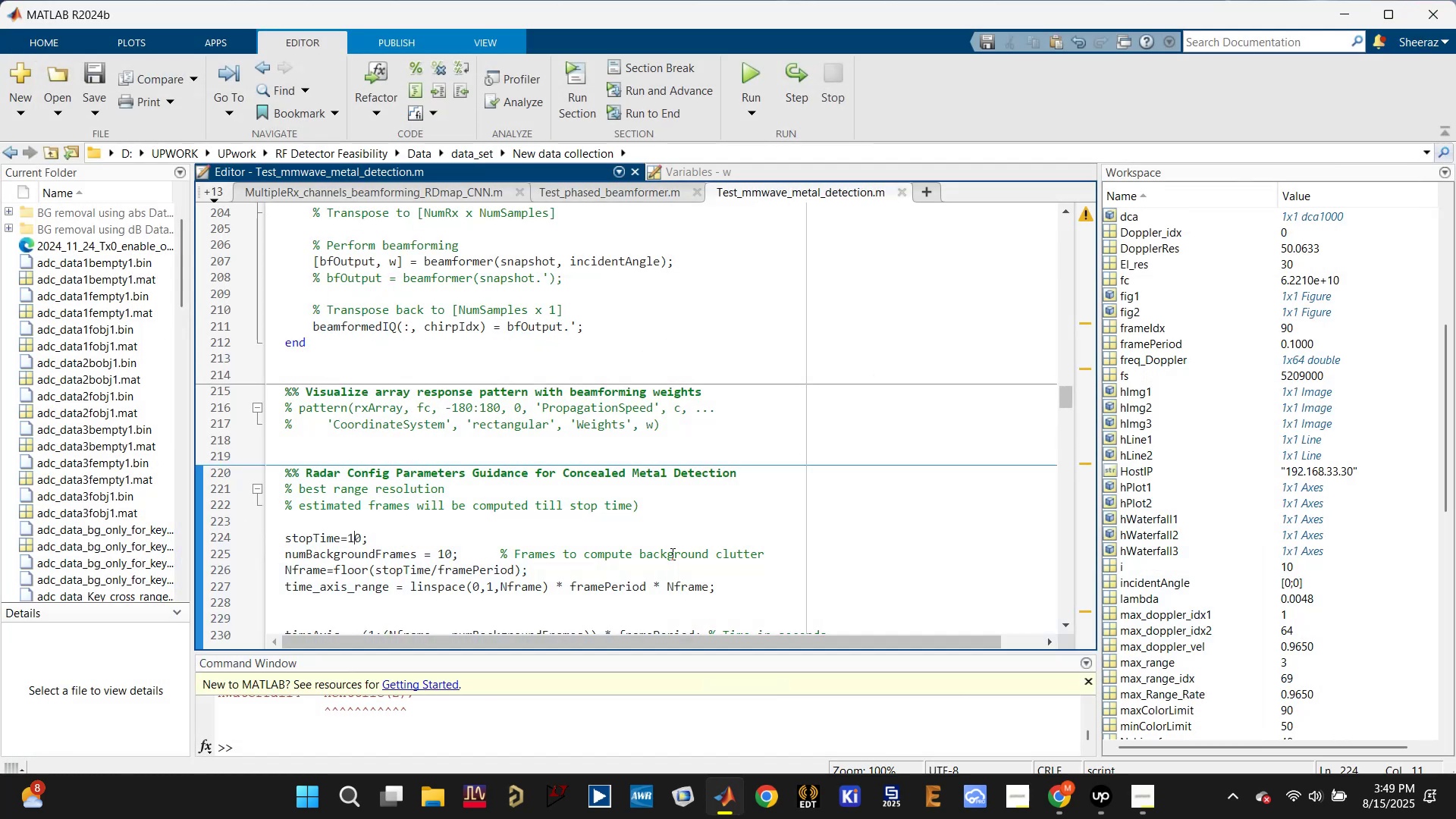 
scroll: coordinate [667, 555], scroll_direction: down, amount: 5.0
 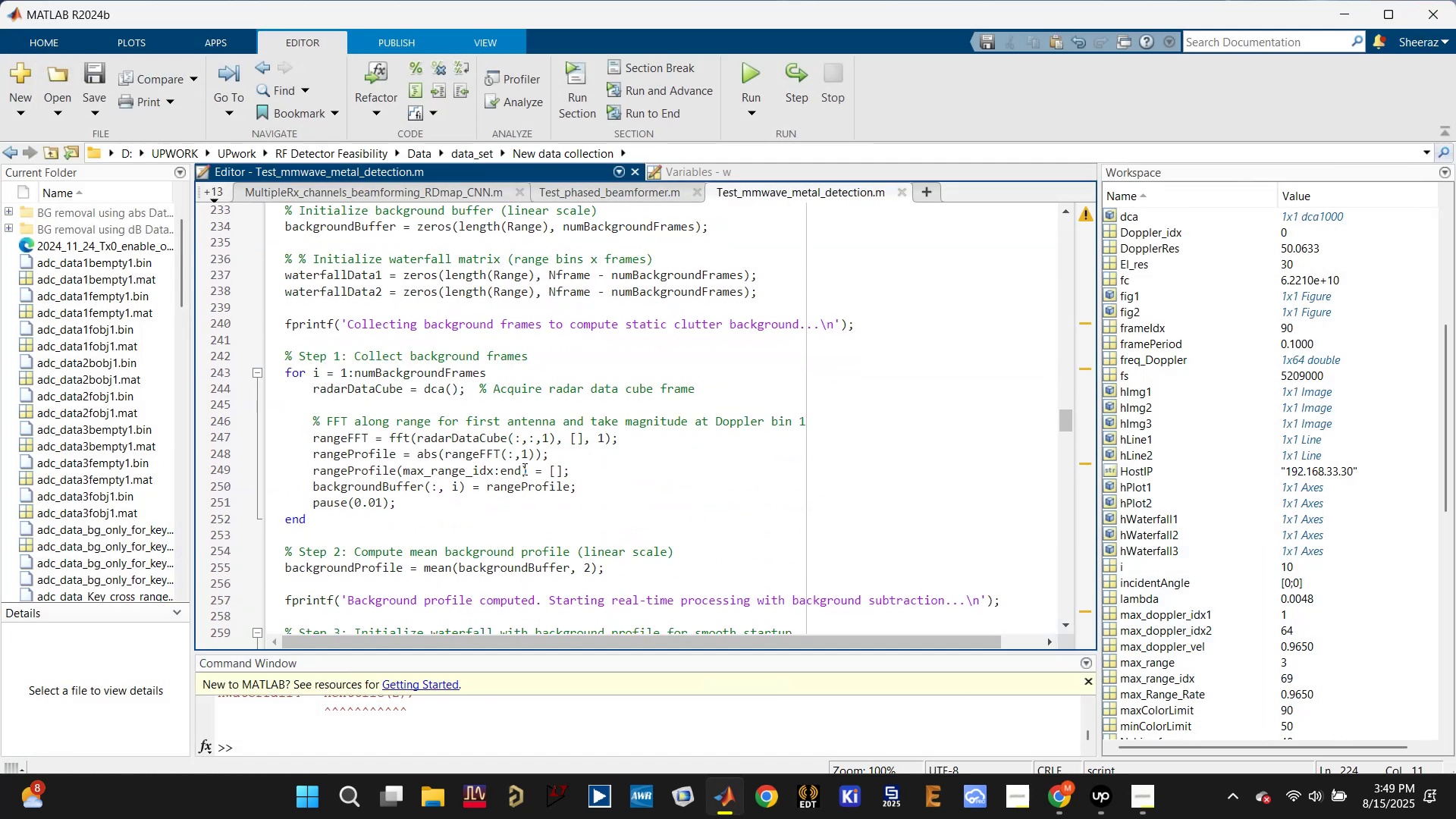 
left_click([422, 370])
 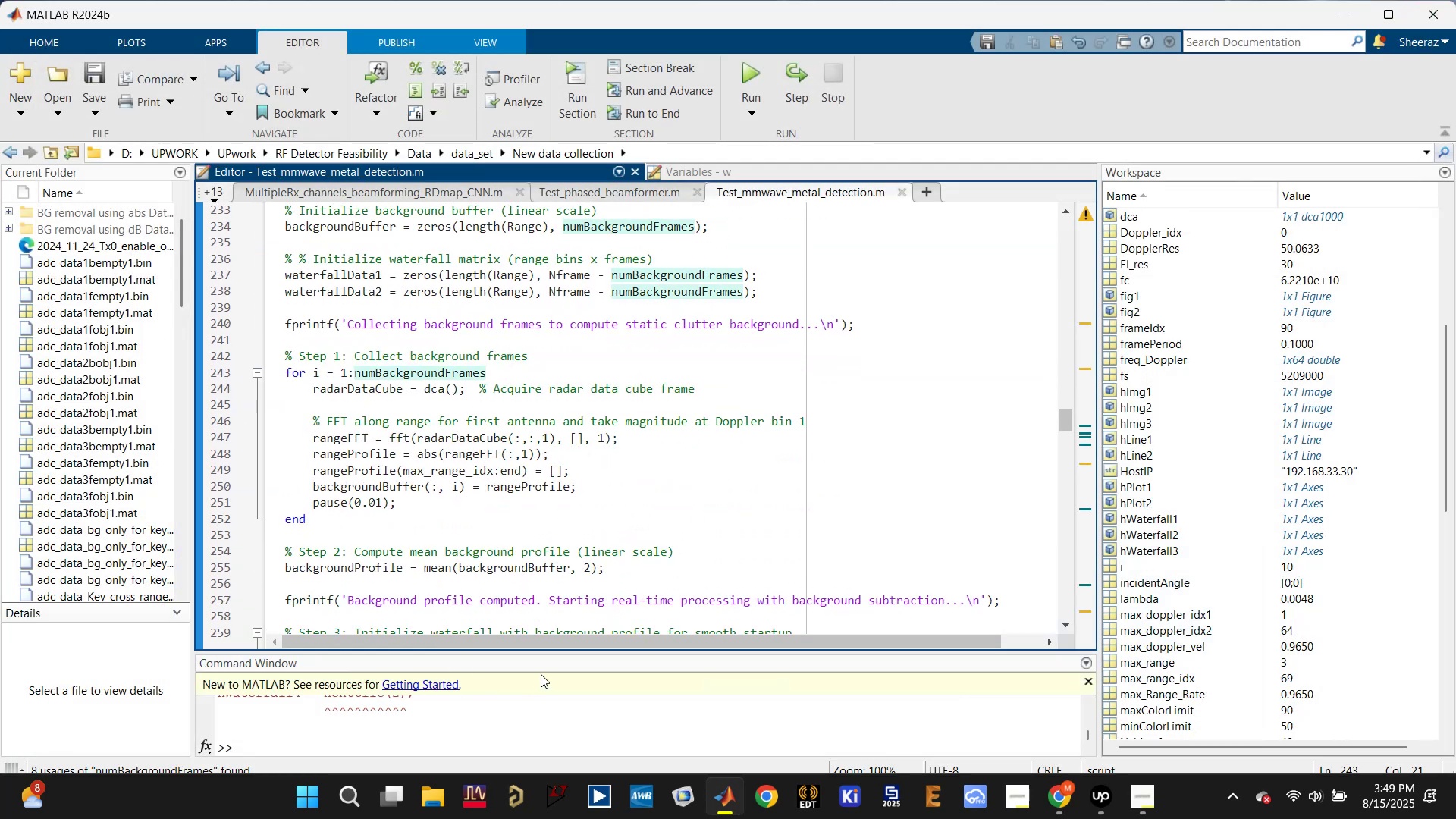 
left_click_drag(start_coordinate=[556, 651], to_coordinate=[547, 491])
 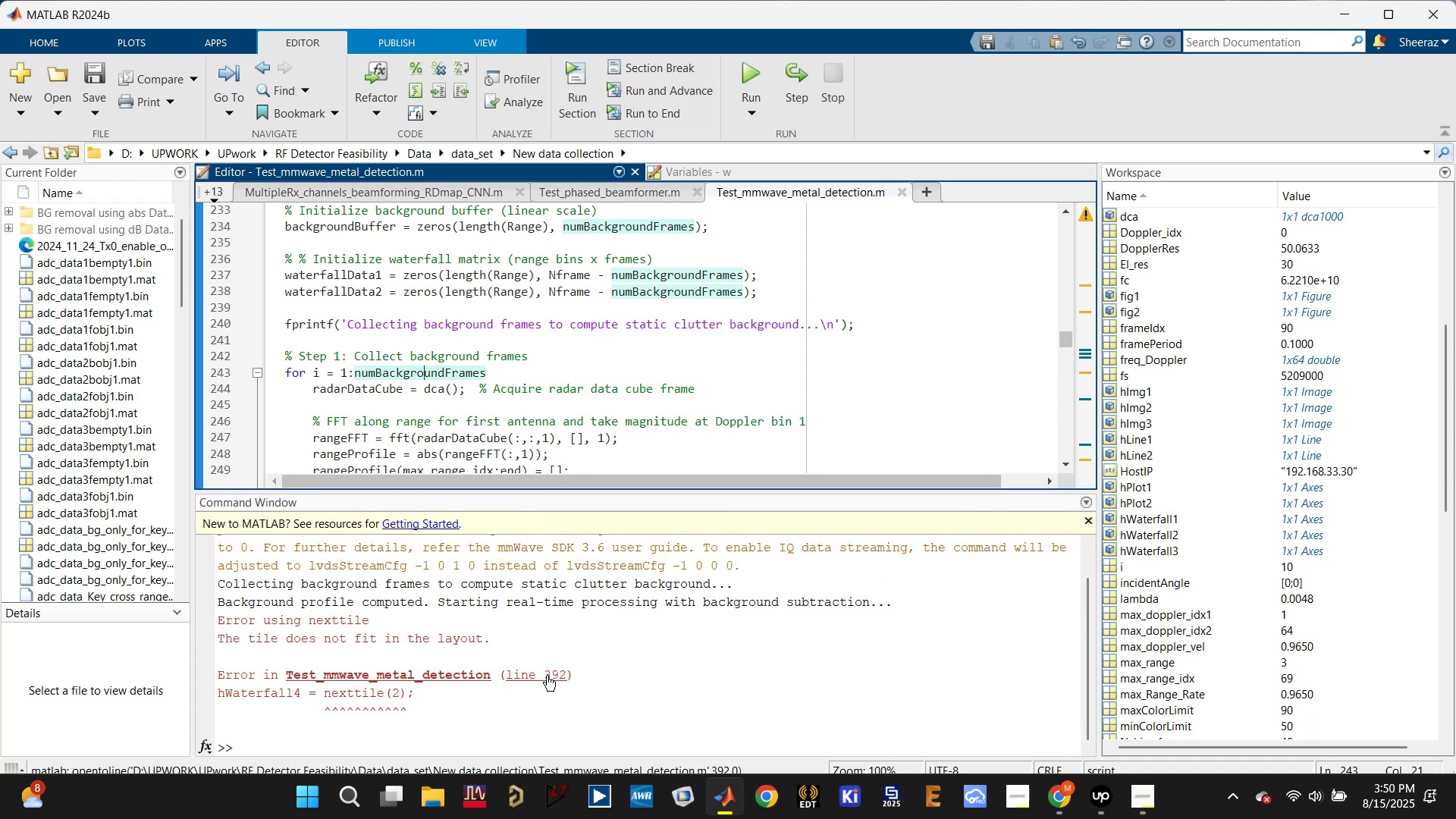 
left_click([547, 675])
 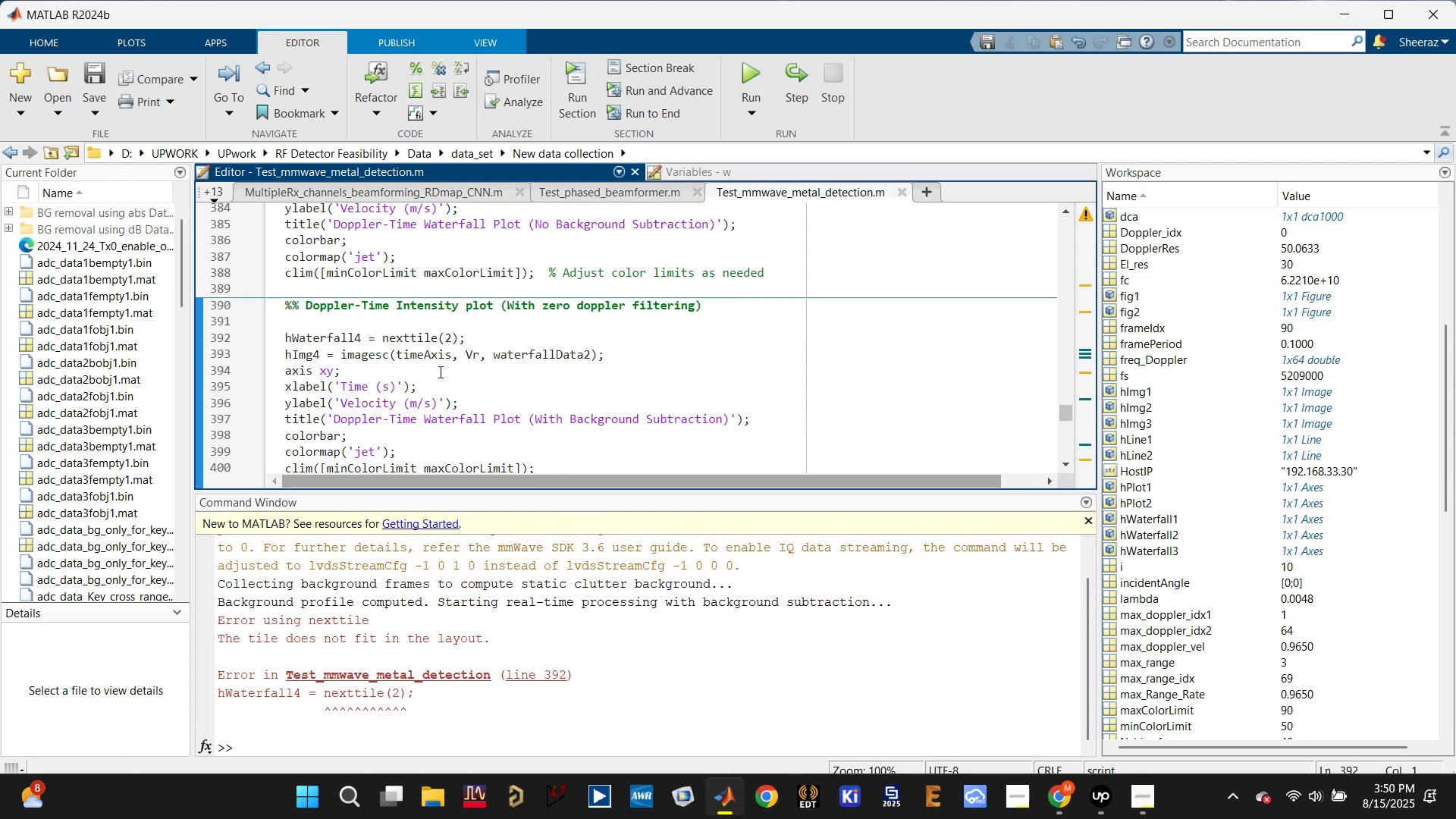 
left_click([344, 341])
 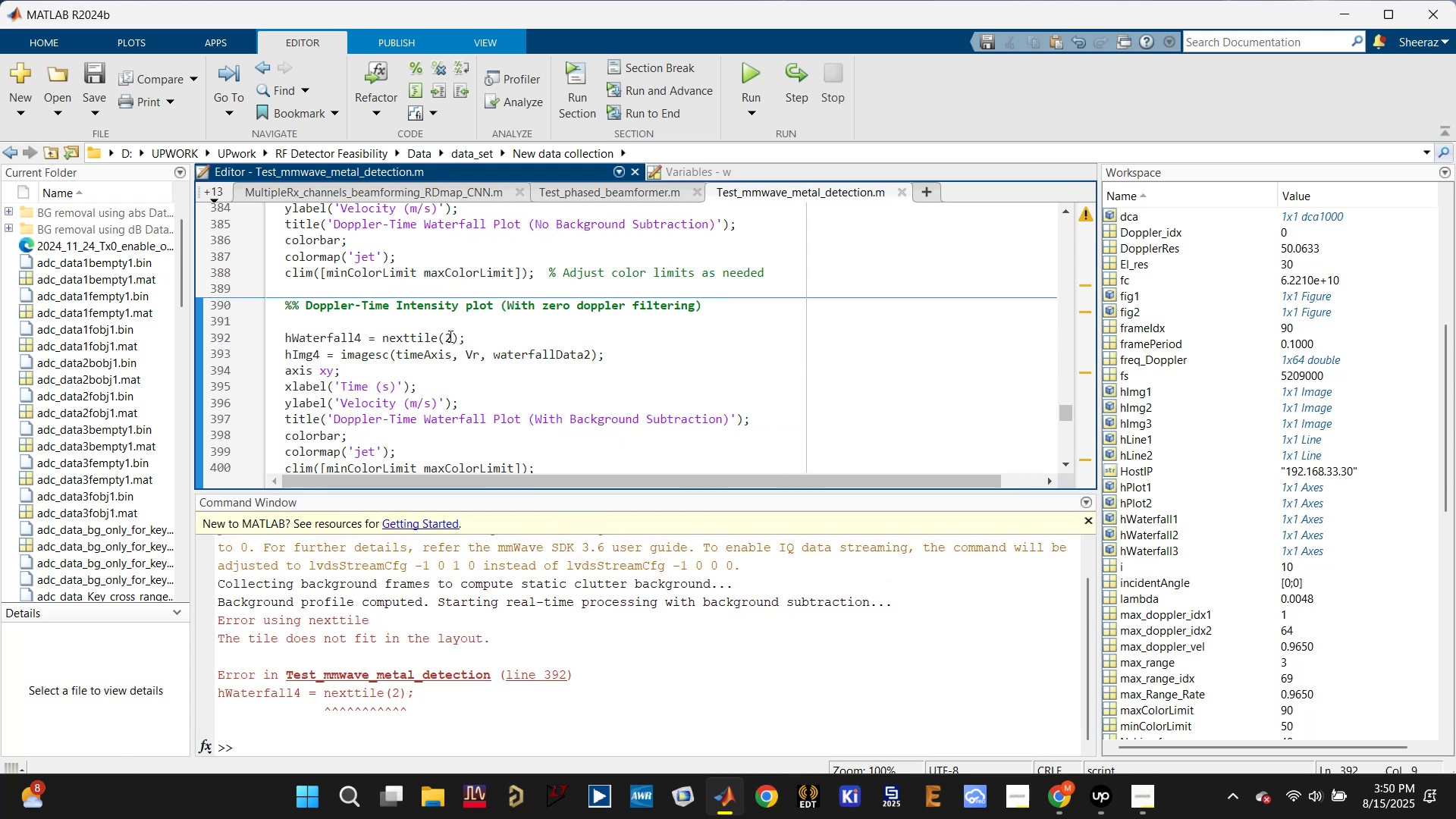 
left_click_drag(start_coordinate=[448, 335], to_coordinate=[444, 335])
 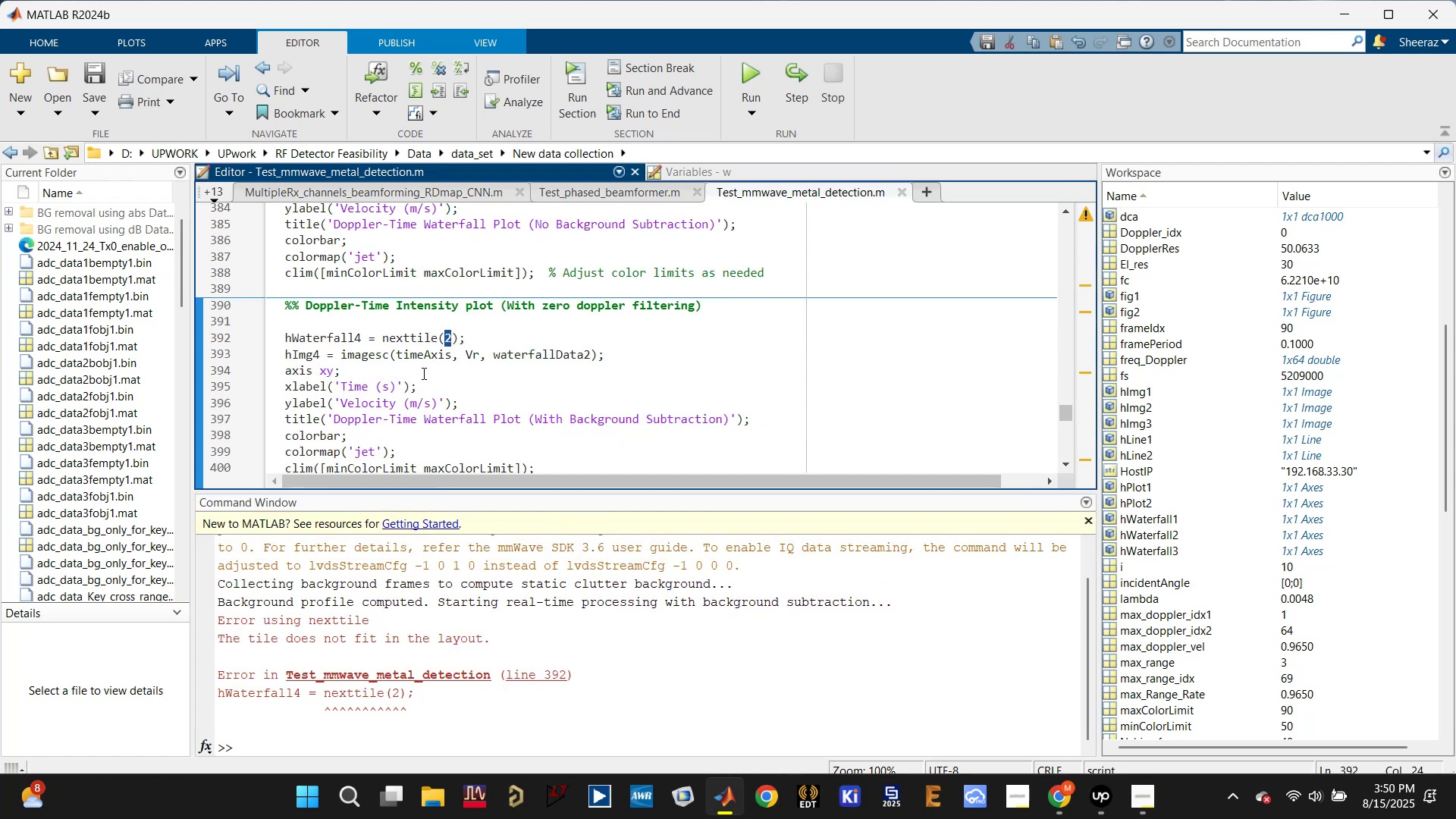 
double_click([407, 336])
 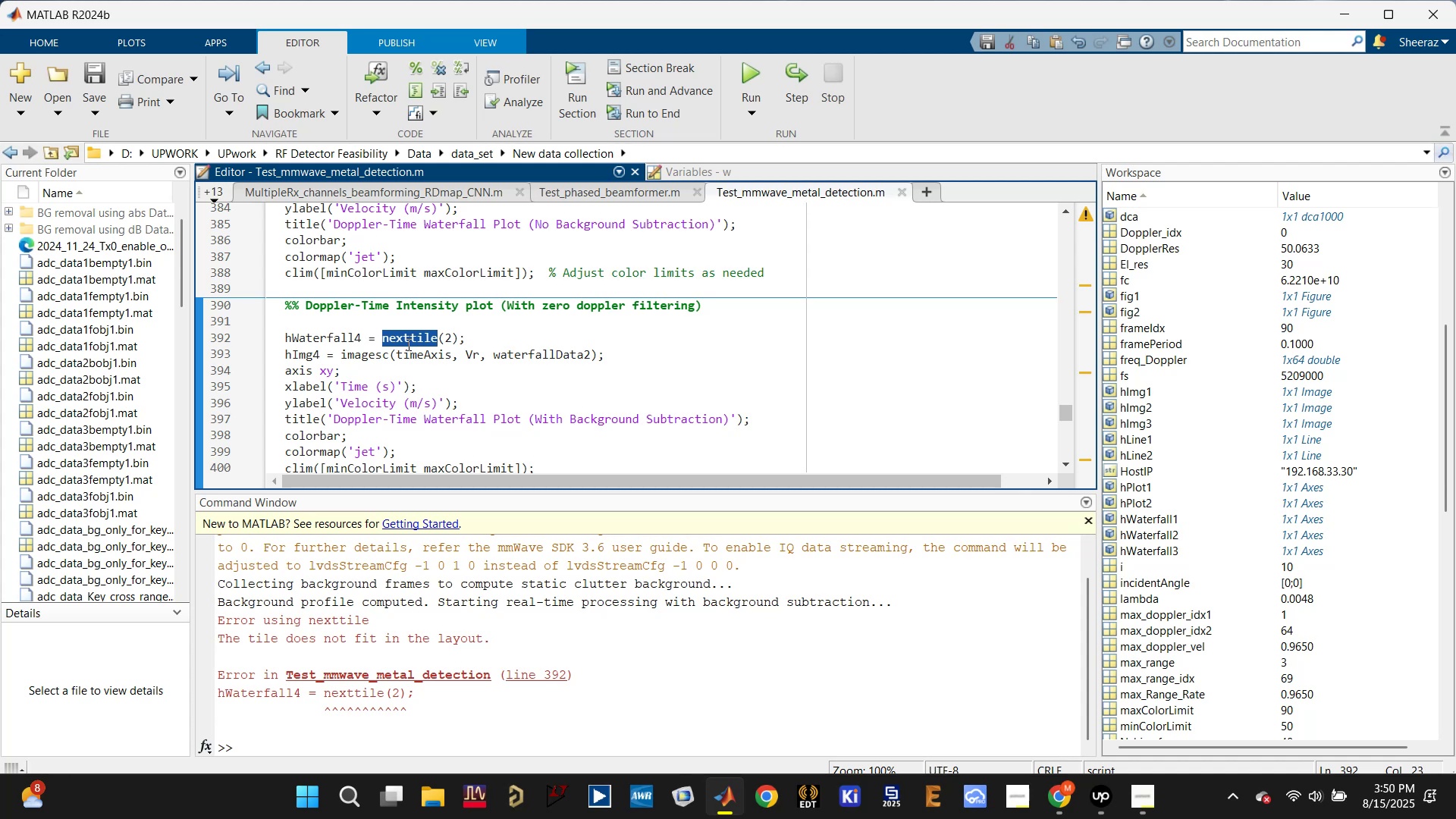 
scroll: coordinate [407, 345], scroll_direction: up, amount: 3.0
 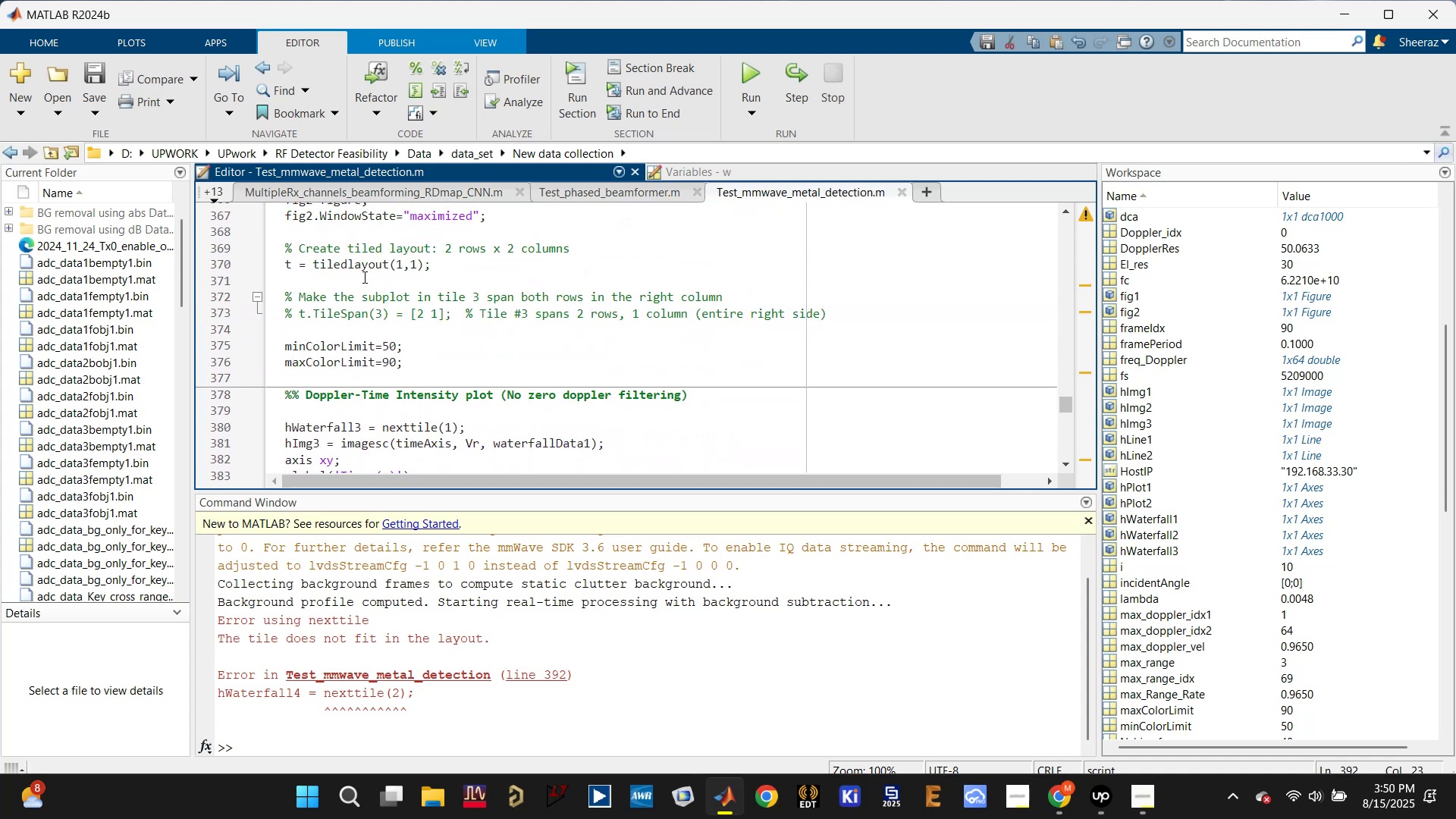 
double_click([367, 262])
 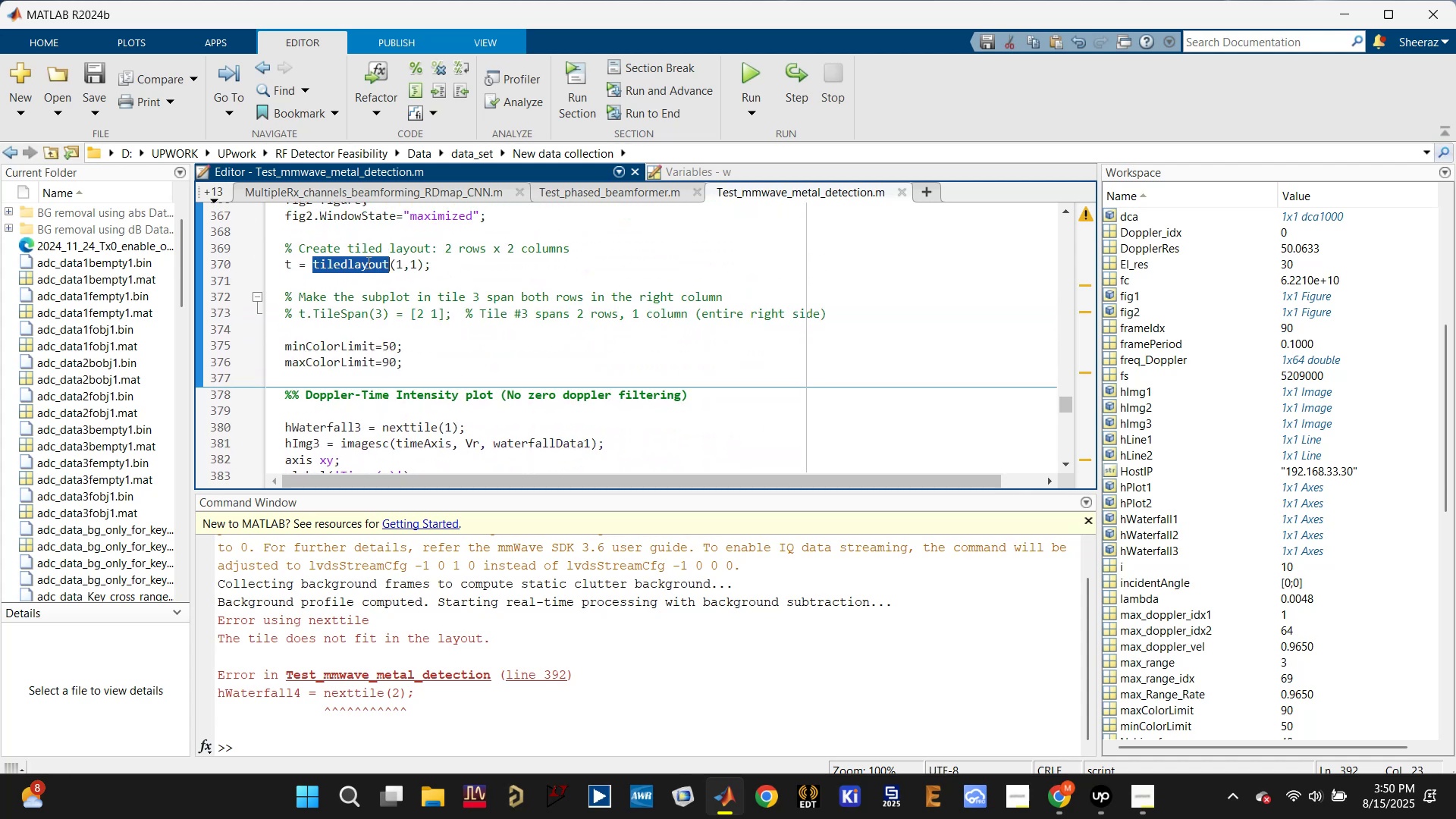 
triple_click([367, 262])
 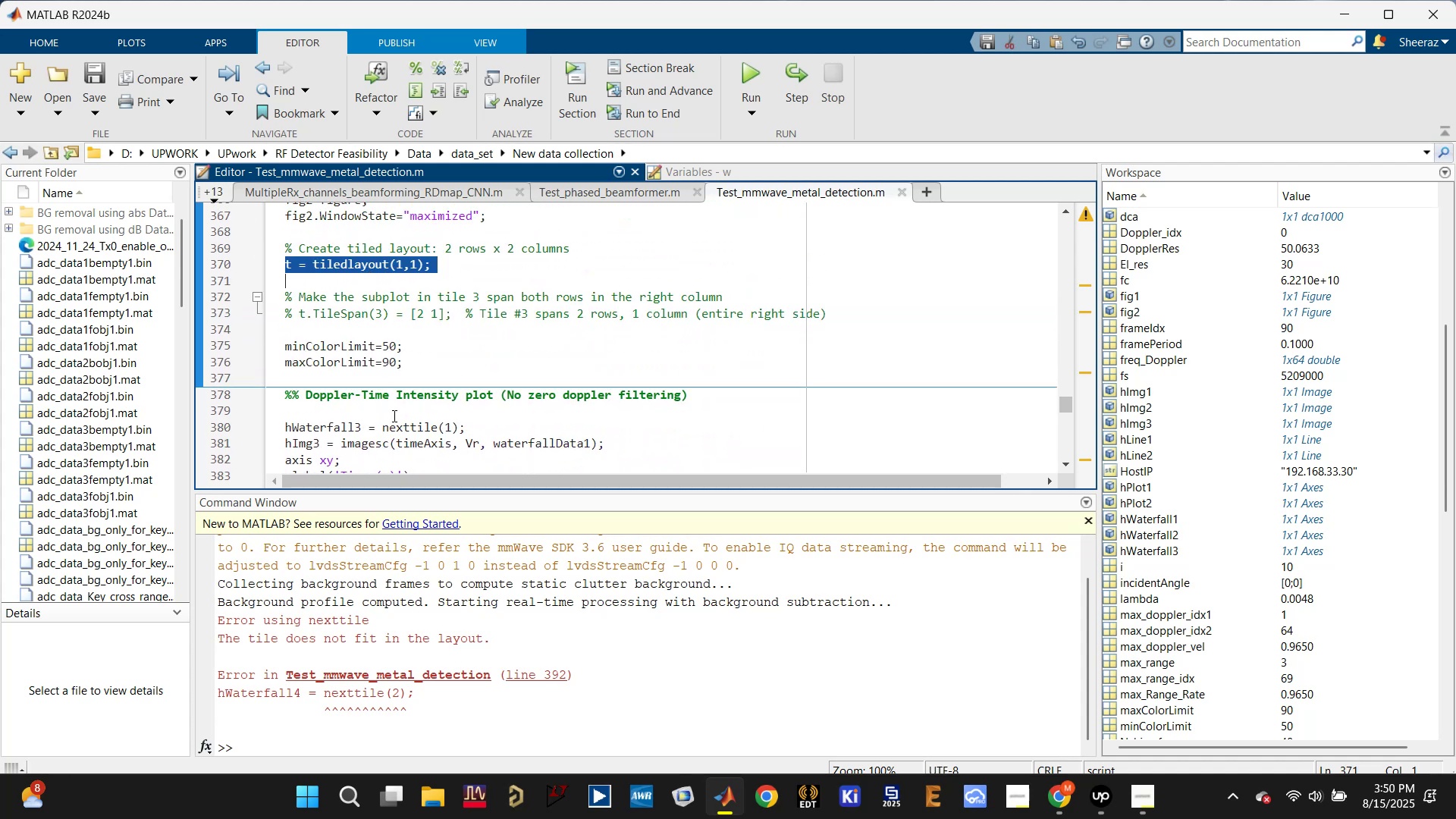 
scroll: coordinate [393, 420], scroll_direction: down, amount: 1.0
 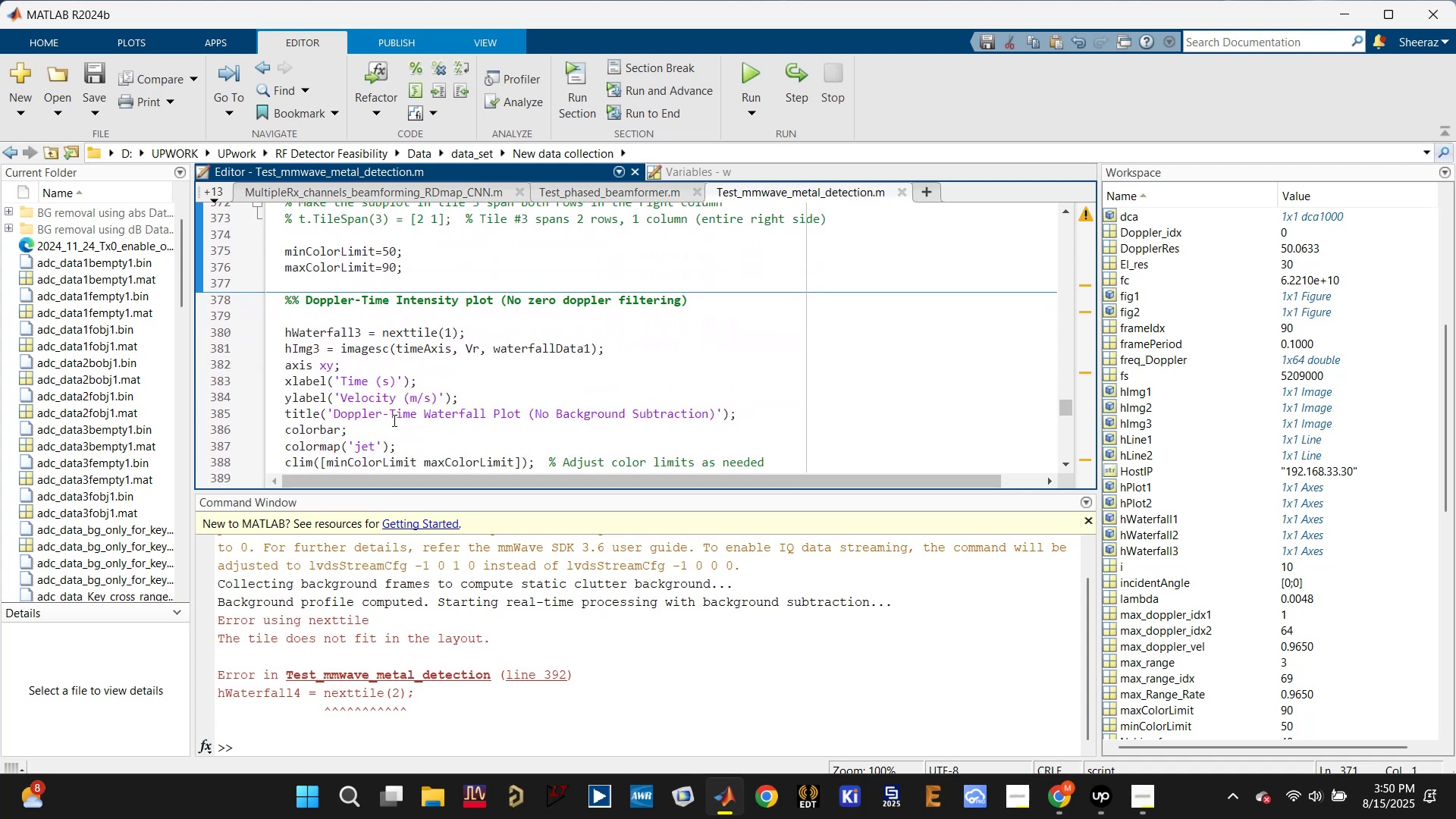 
scroll: coordinate [393, 420], scroll_direction: up, amount: 1.0
 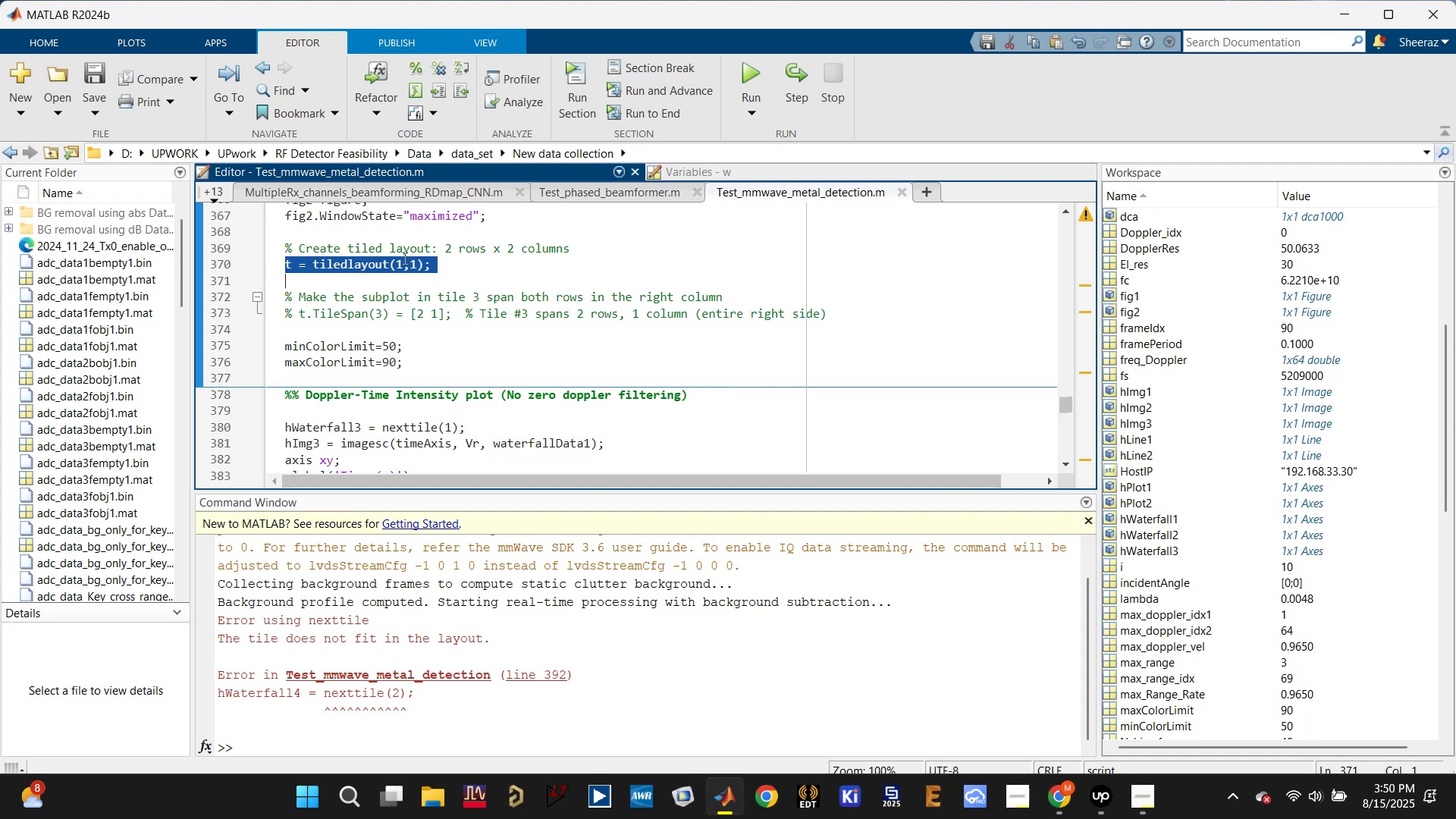 
left_click_drag(start_coordinate=[397, 262], to_coordinate=[399, 266])
 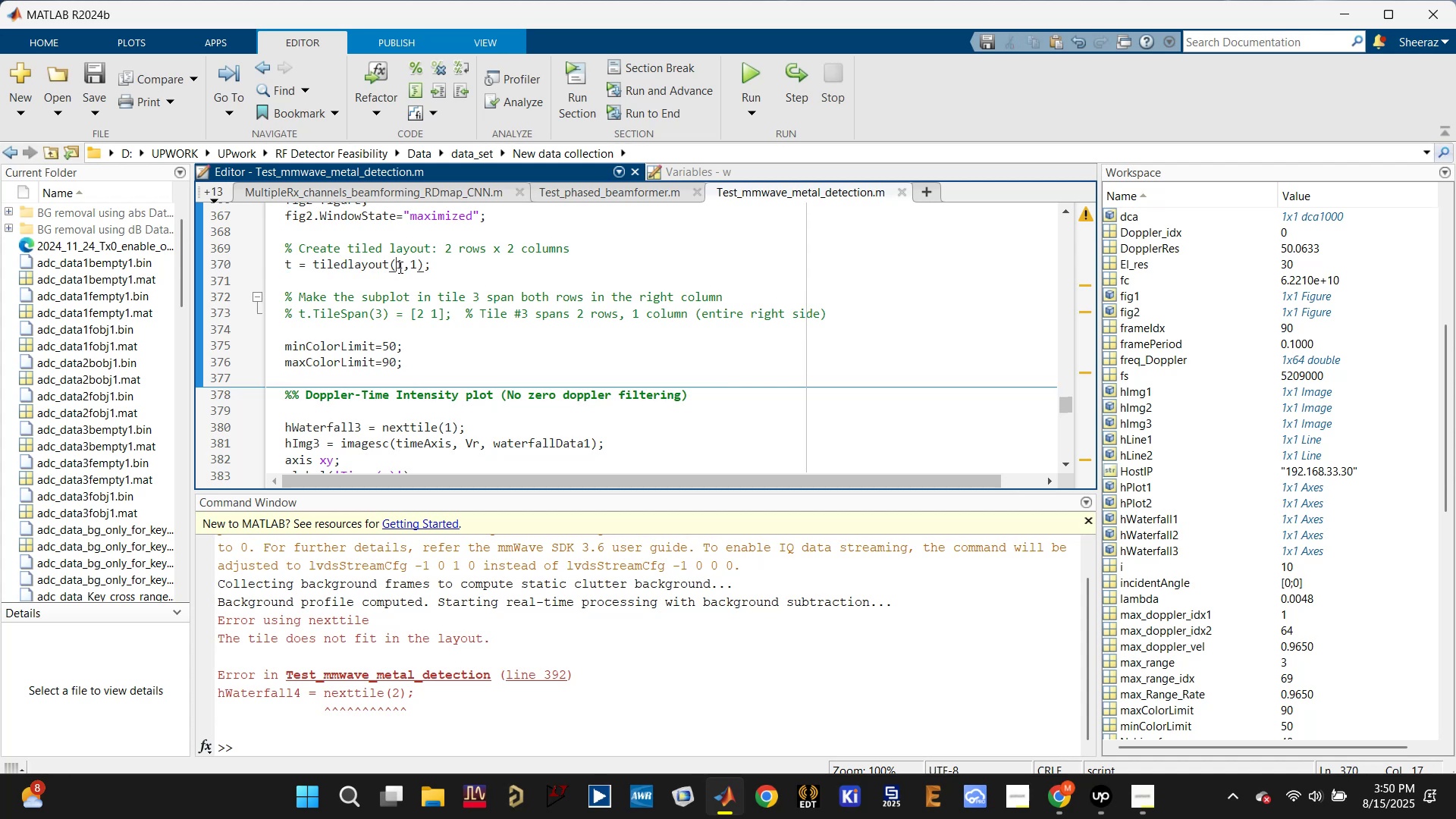 
left_click_drag(start_coordinate=[399, 267], to_coordinate=[395, 267])
 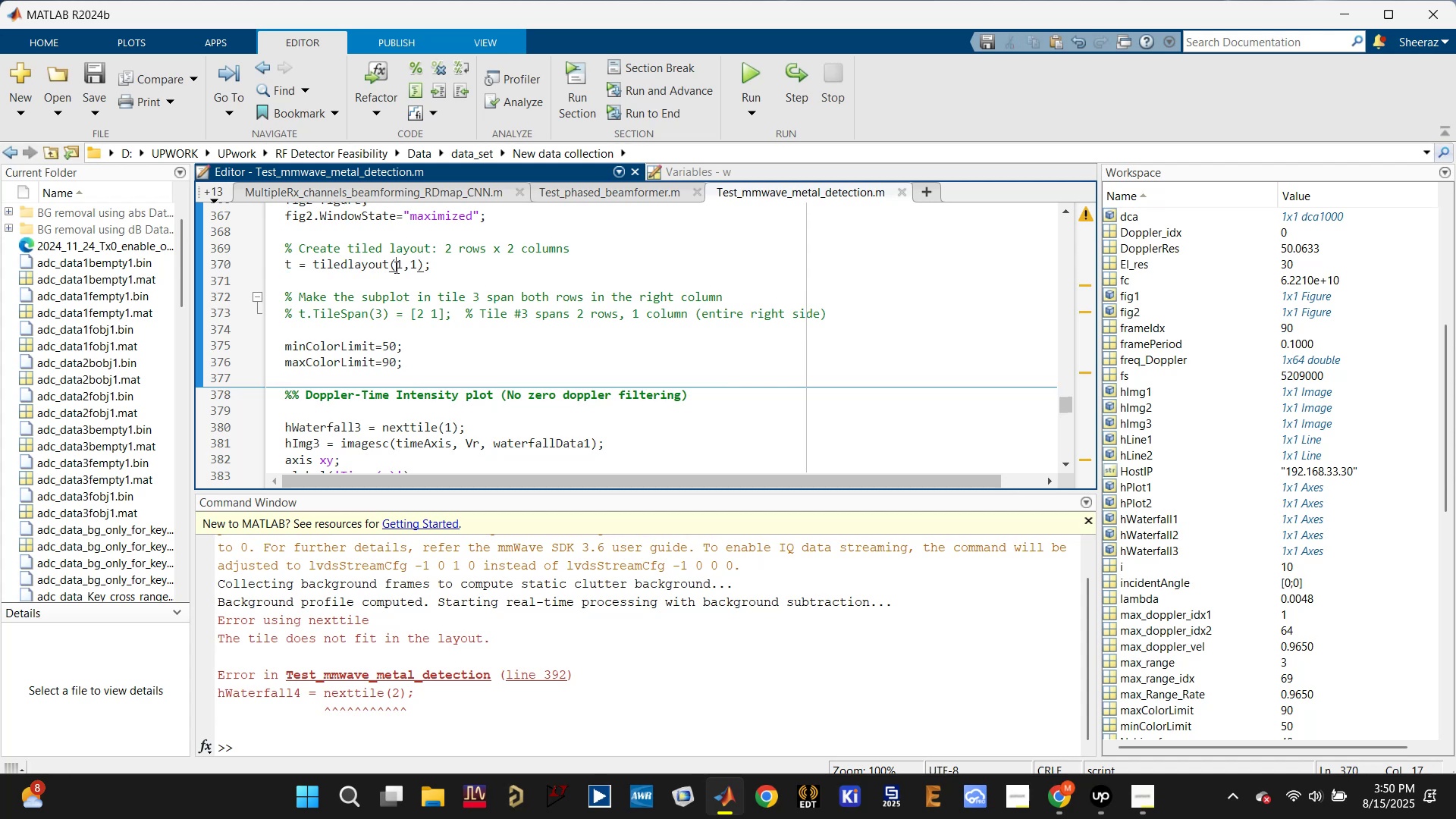 
left_click_drag(start_coordinate=[395, 267], to_coordinate=[401, 263])
 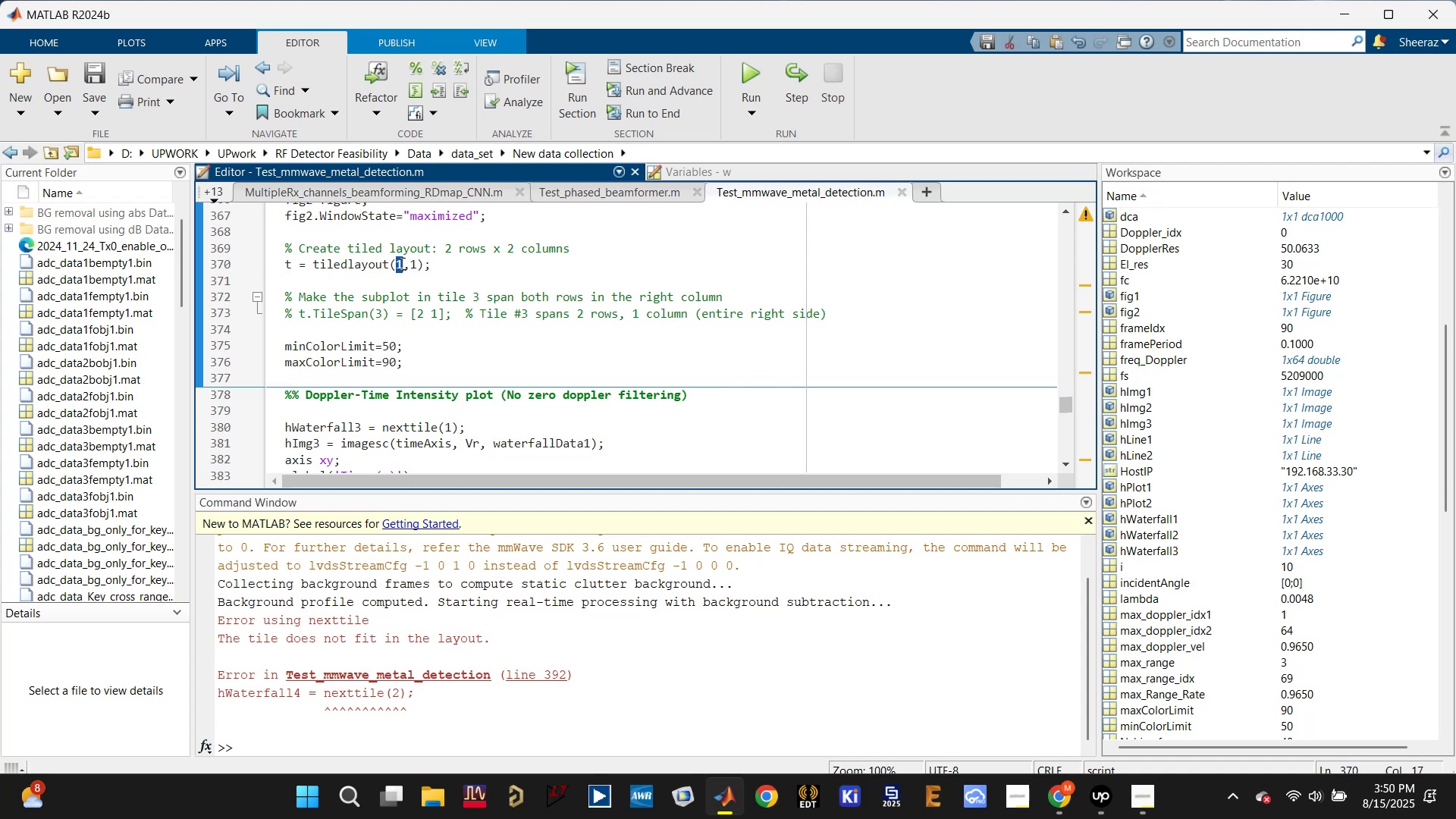 
type(22)
 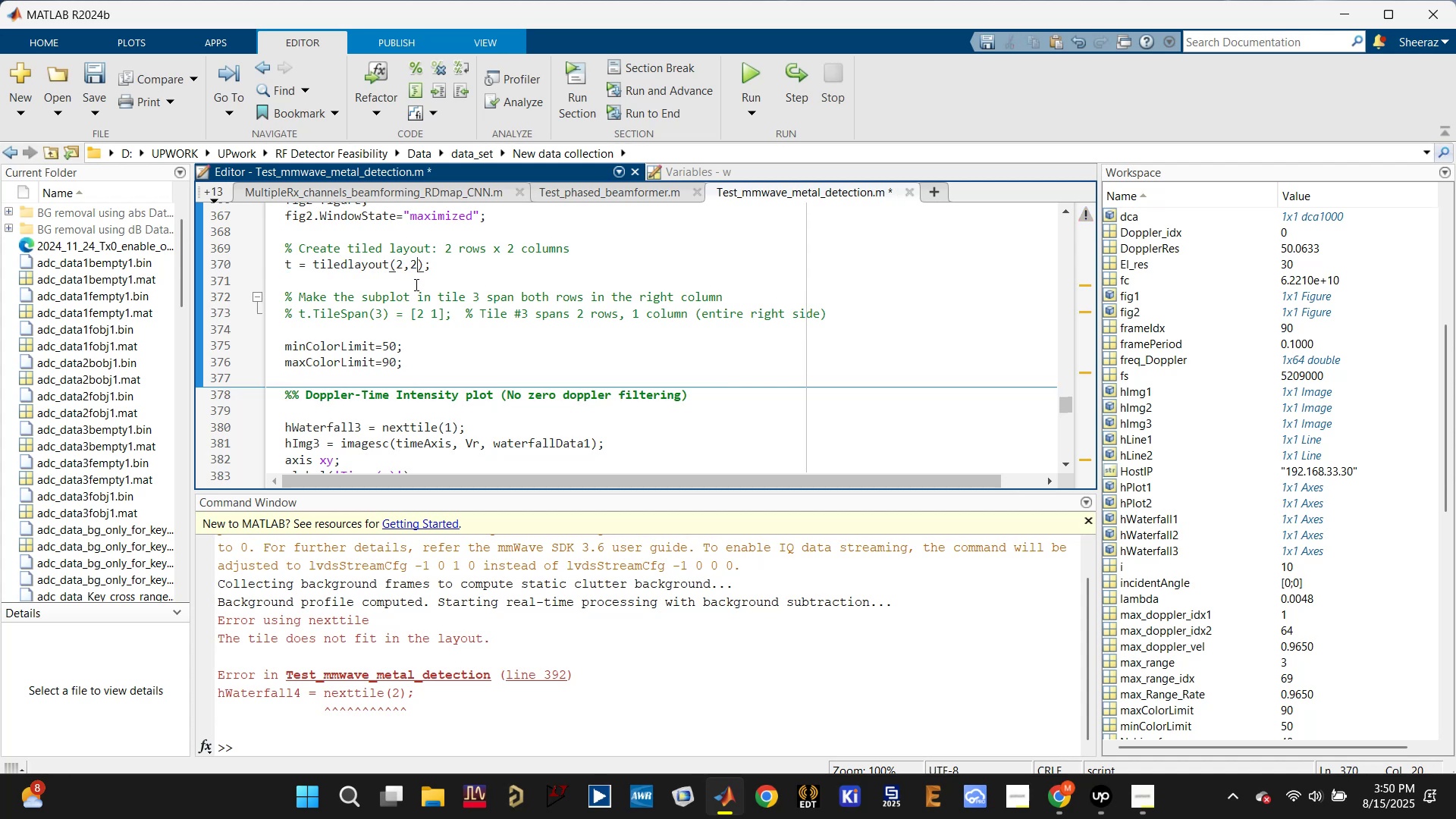 
left_click_drag(start_coordinate=[410, 262], to_coordinate=[419, 267])
 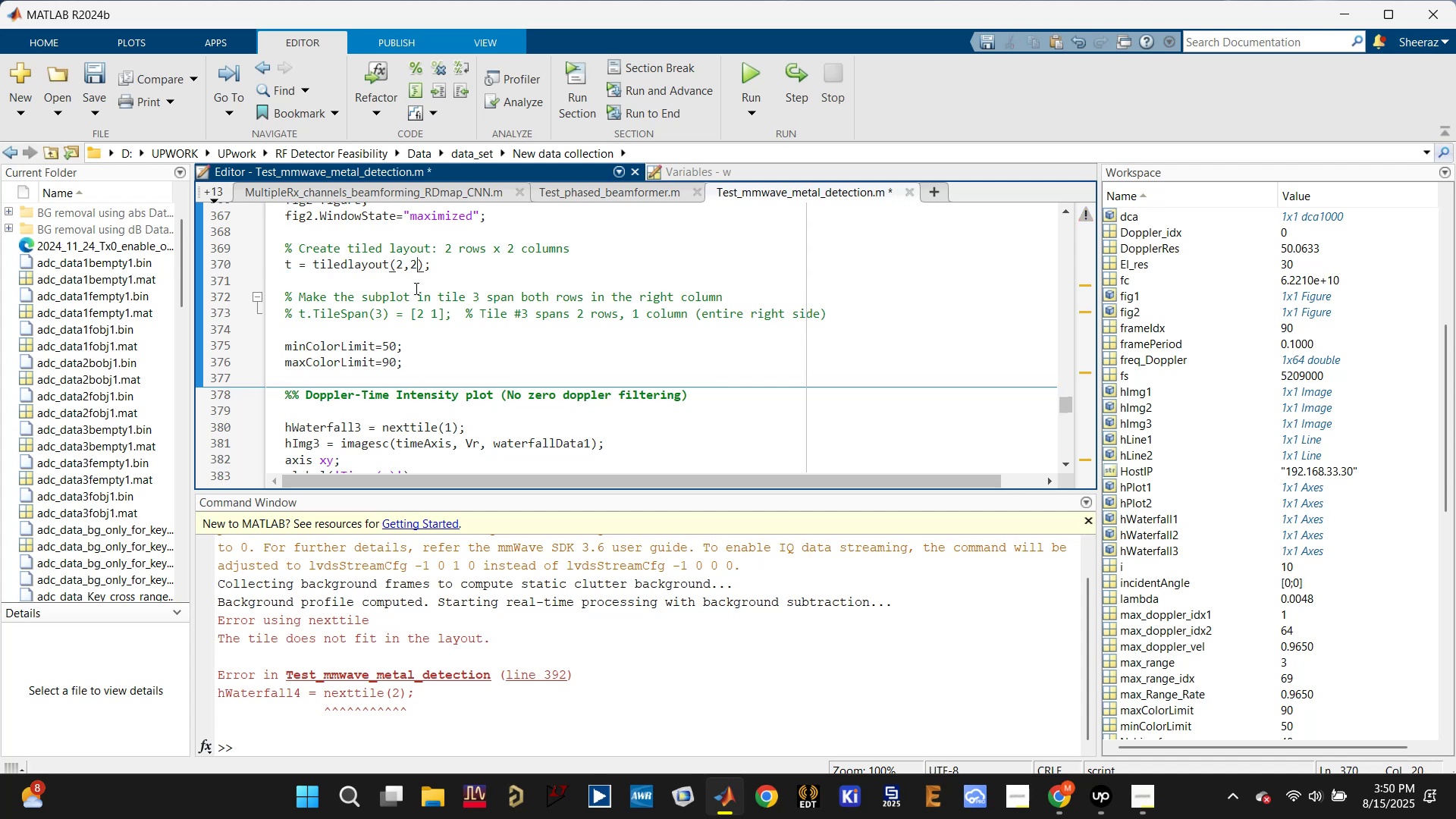 
left_click([415, 284])
 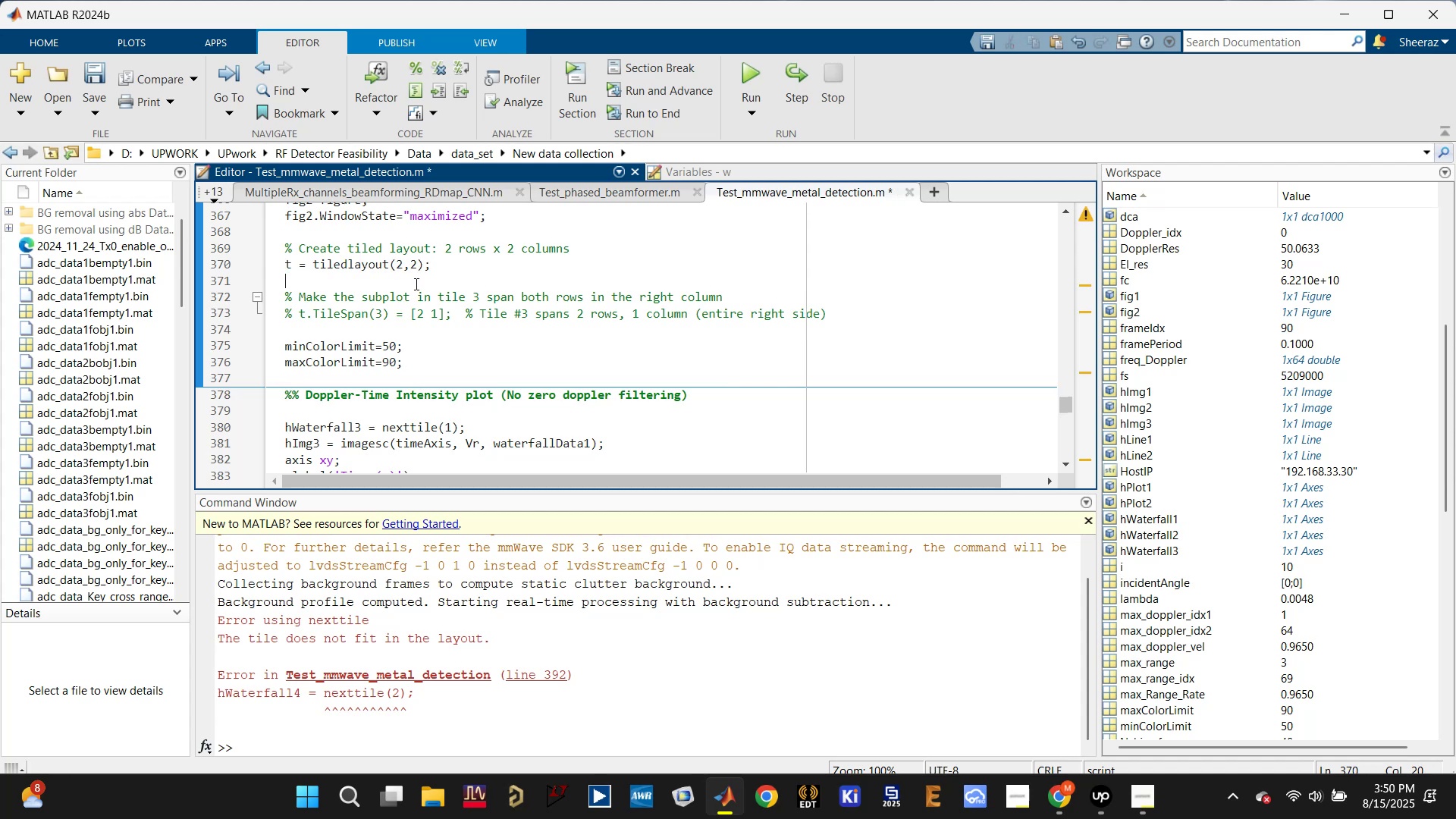 
key(Control+S)
 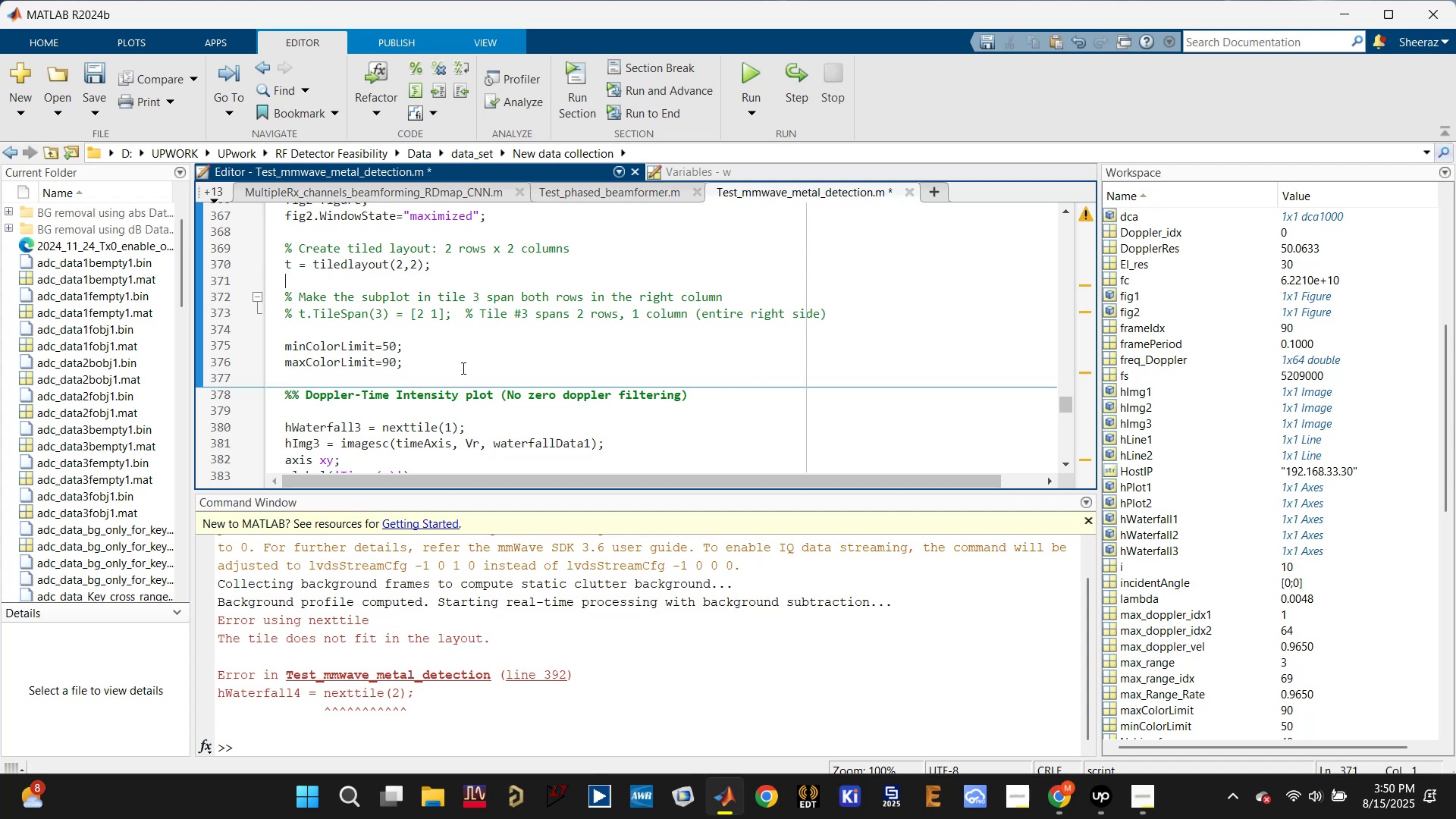 
scroll: coordinate [453, 409], scroll_direction: down, amount: 2.0
 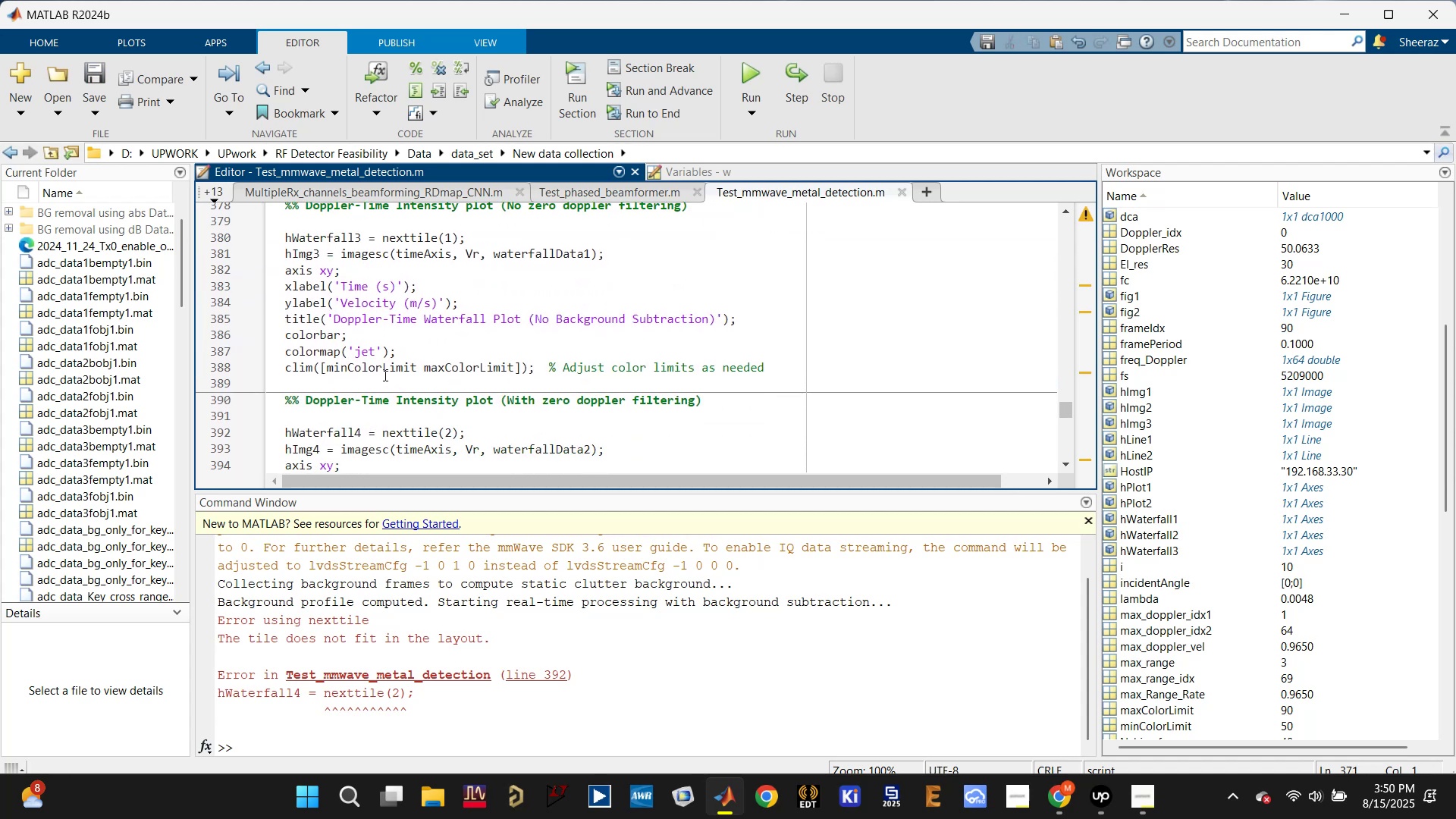 
left_click([387, 368])
 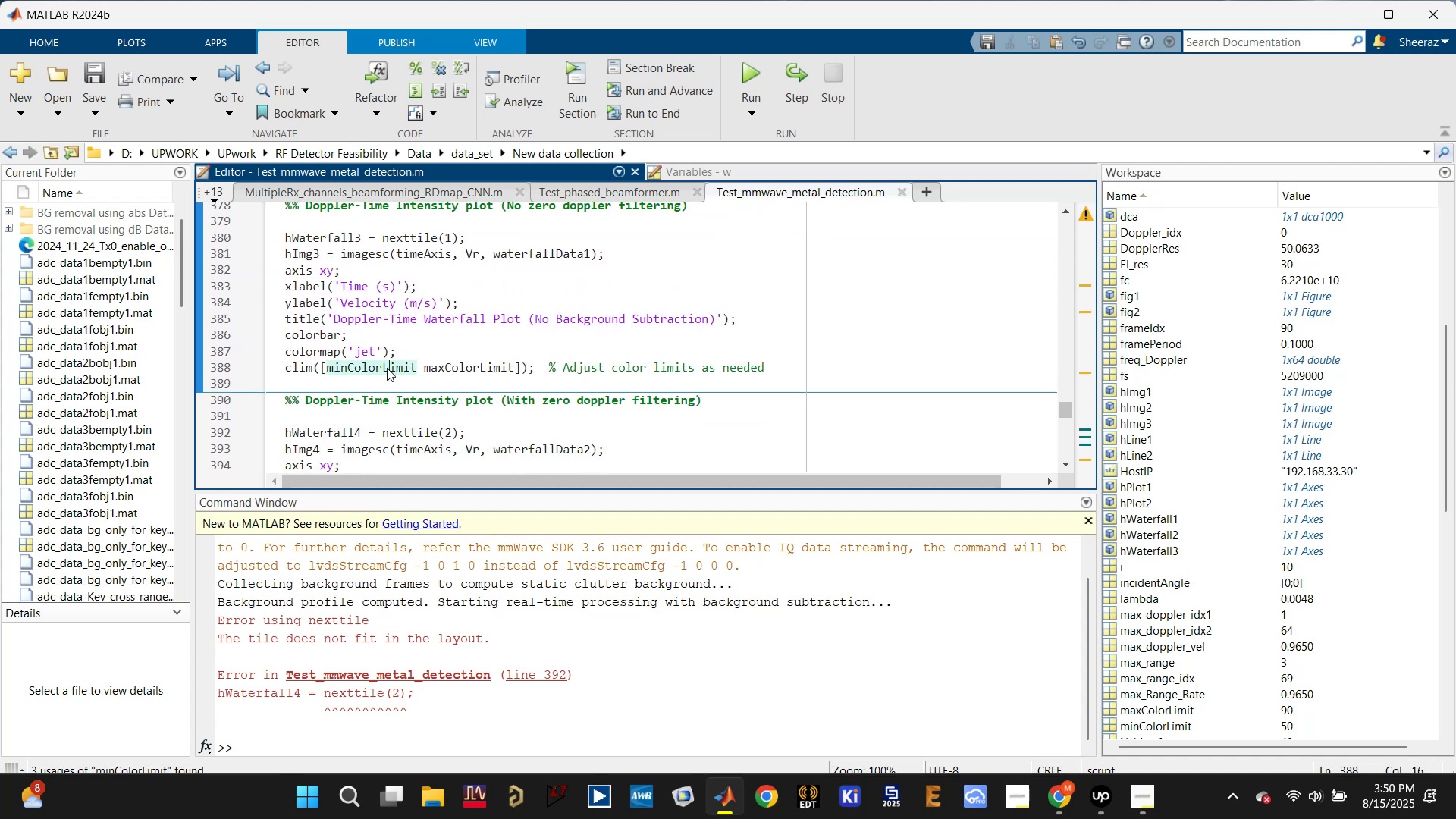 
scroll: coordinate [387, 368], scroll_direction: up, amount: 2.0
 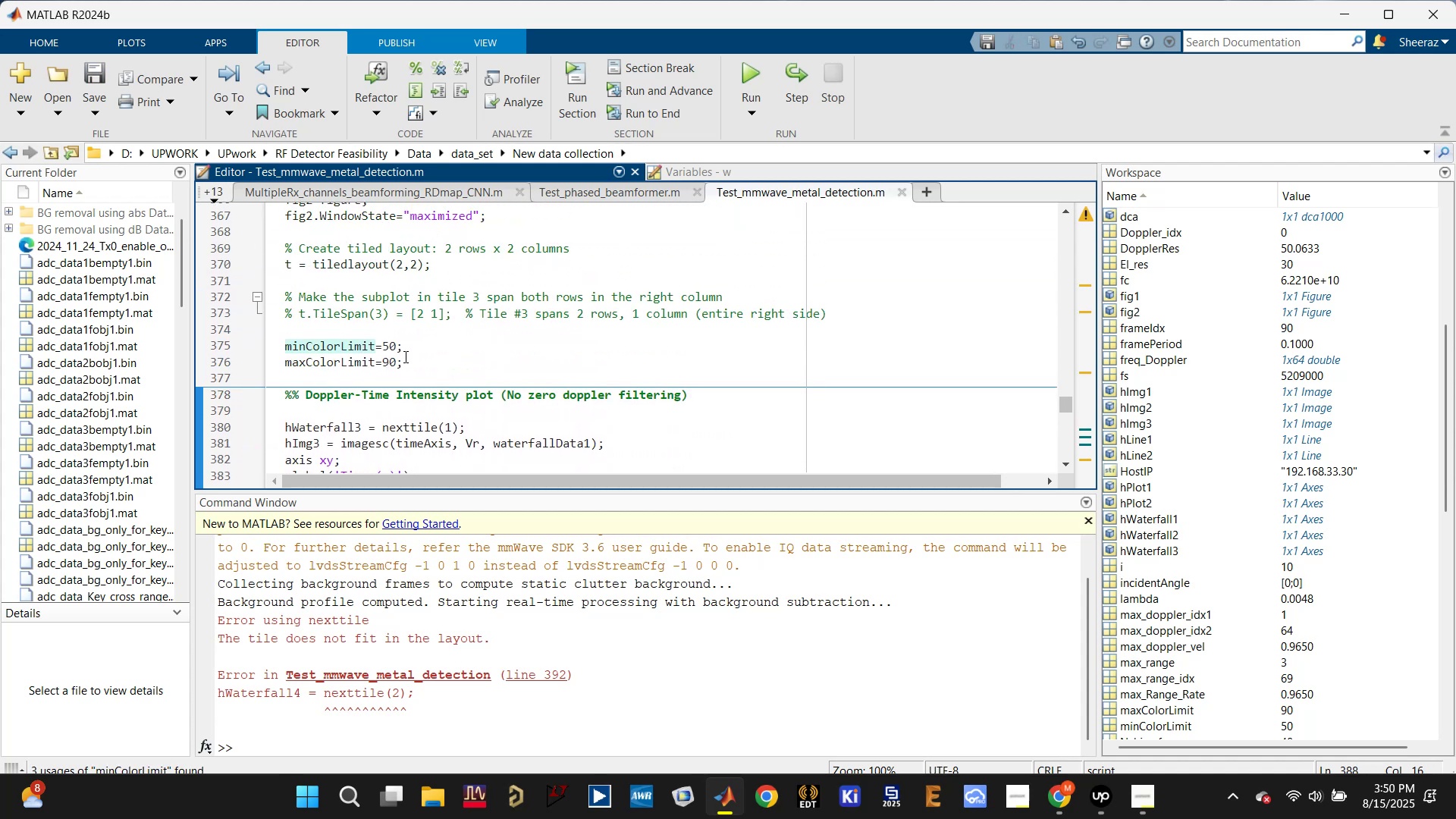 
left_click_drag(start_coordinate=[425, 363], to_coordinate=[276, 326])
 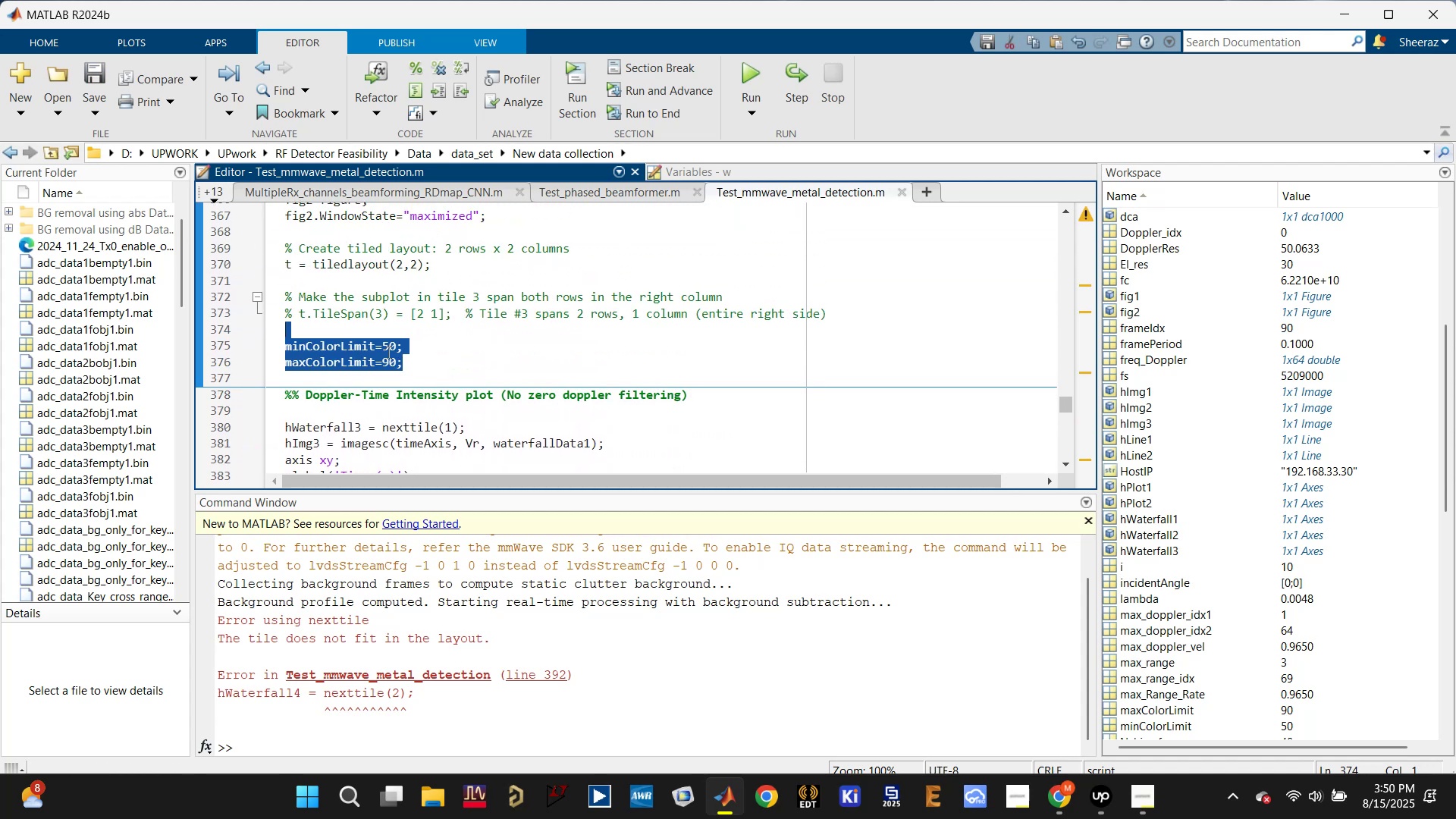 
left_click([388, 352])
 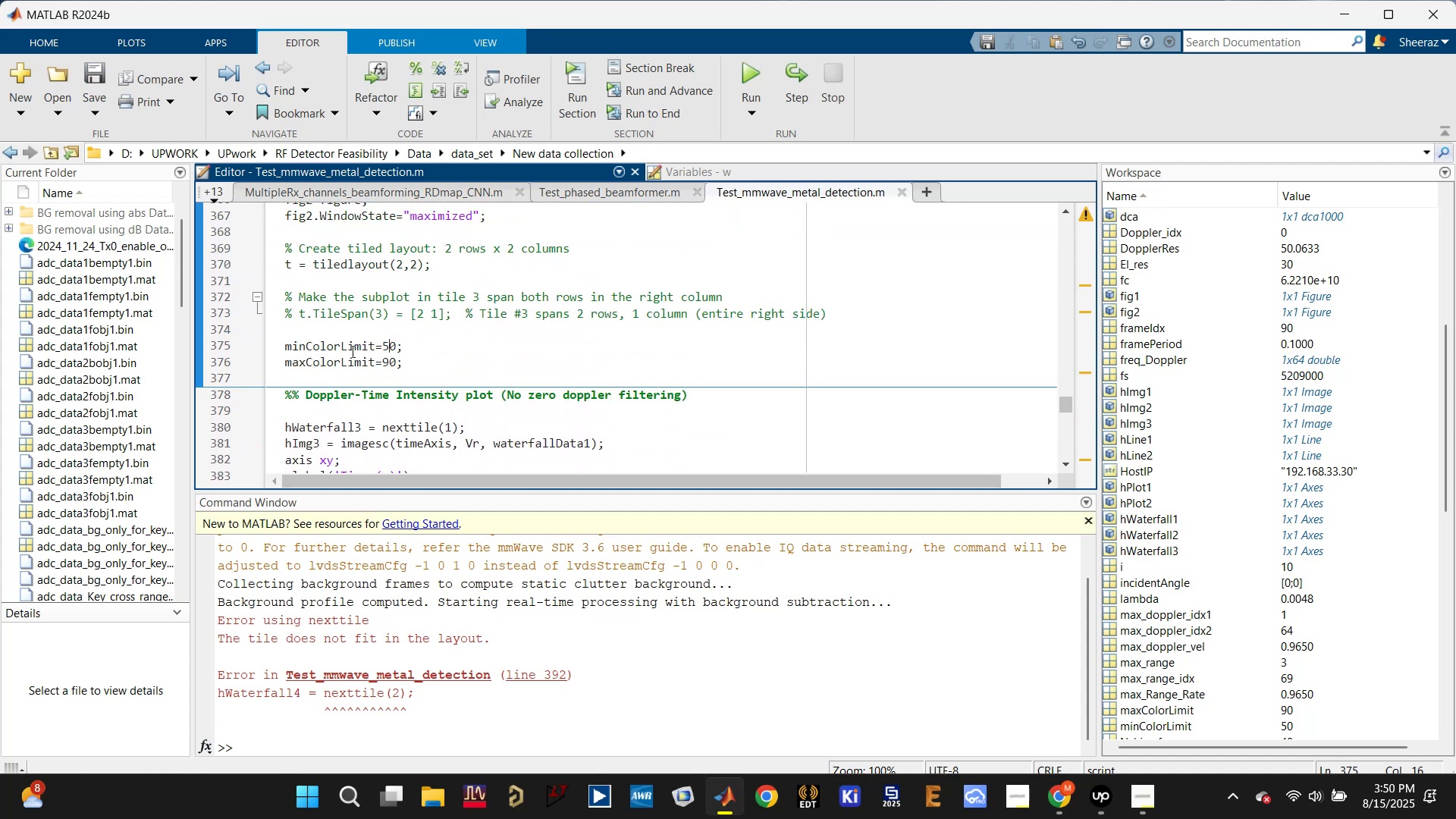 
scroll: coordinate [348, 348], scroll_direction: down, amount: 1.0
 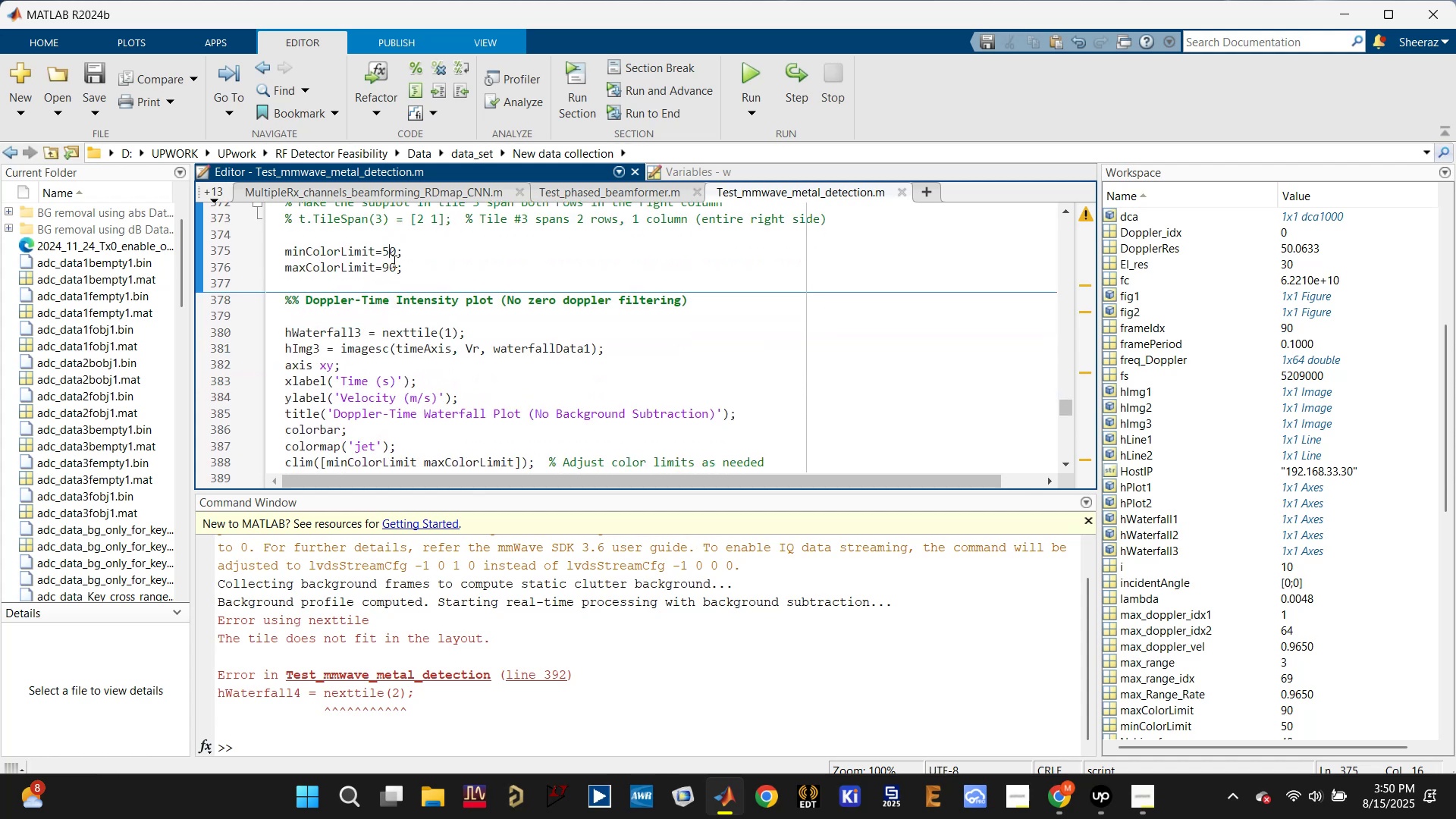 
key(Backspace)
 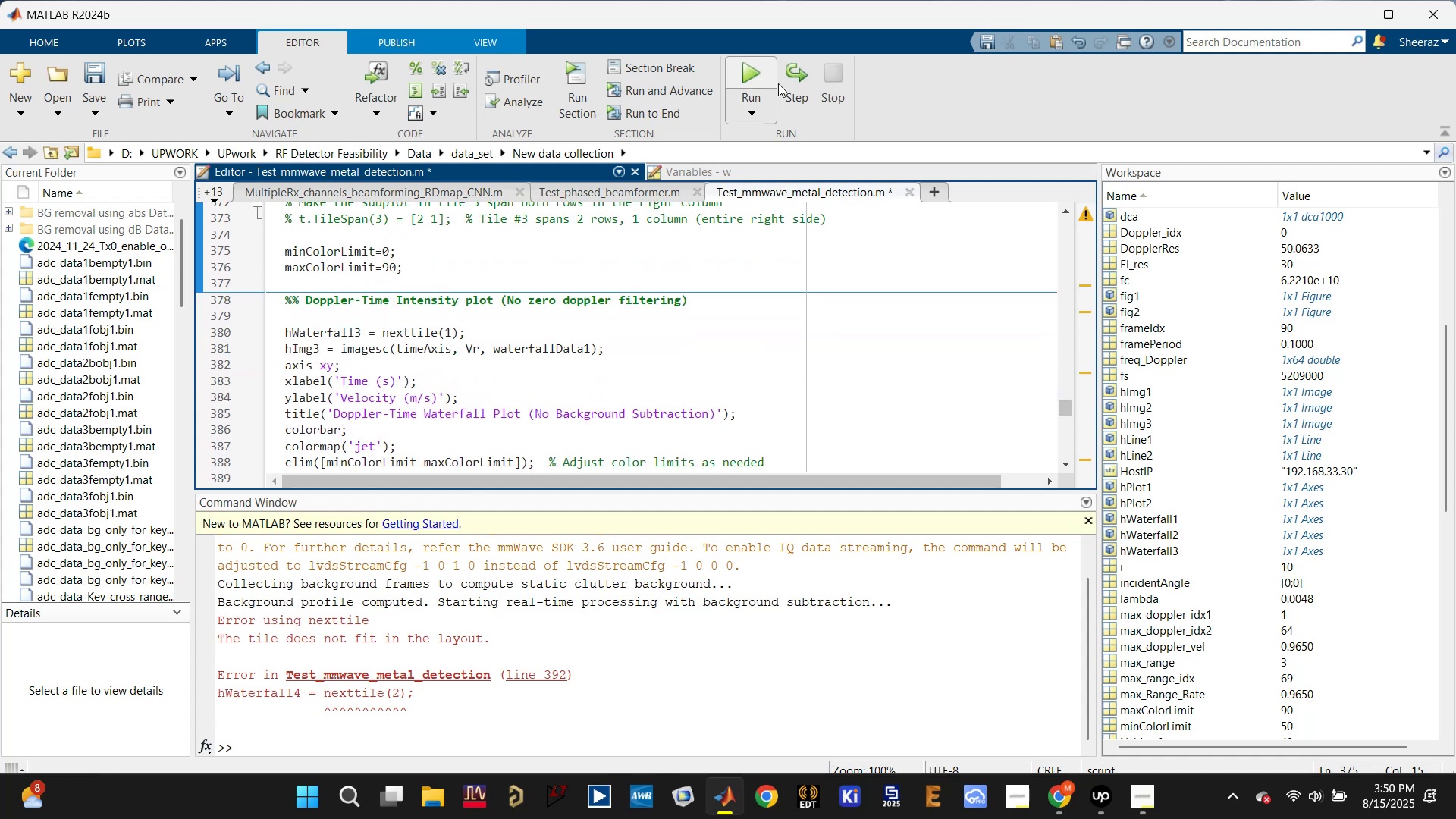 
left_click([762, 74])
 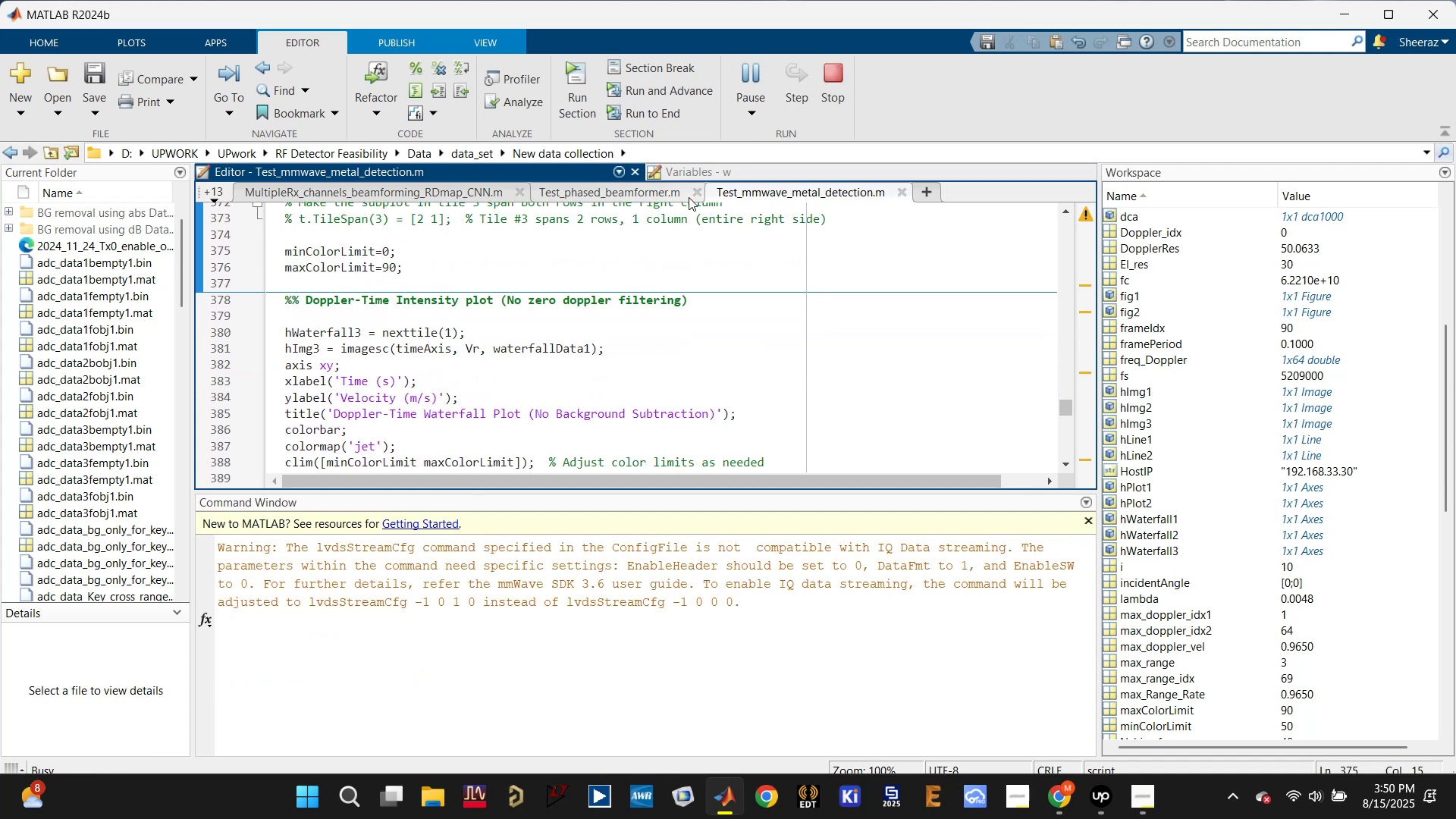 
scroll: coordinate [679, 219], scroll_direction: up, amount: 1.0
 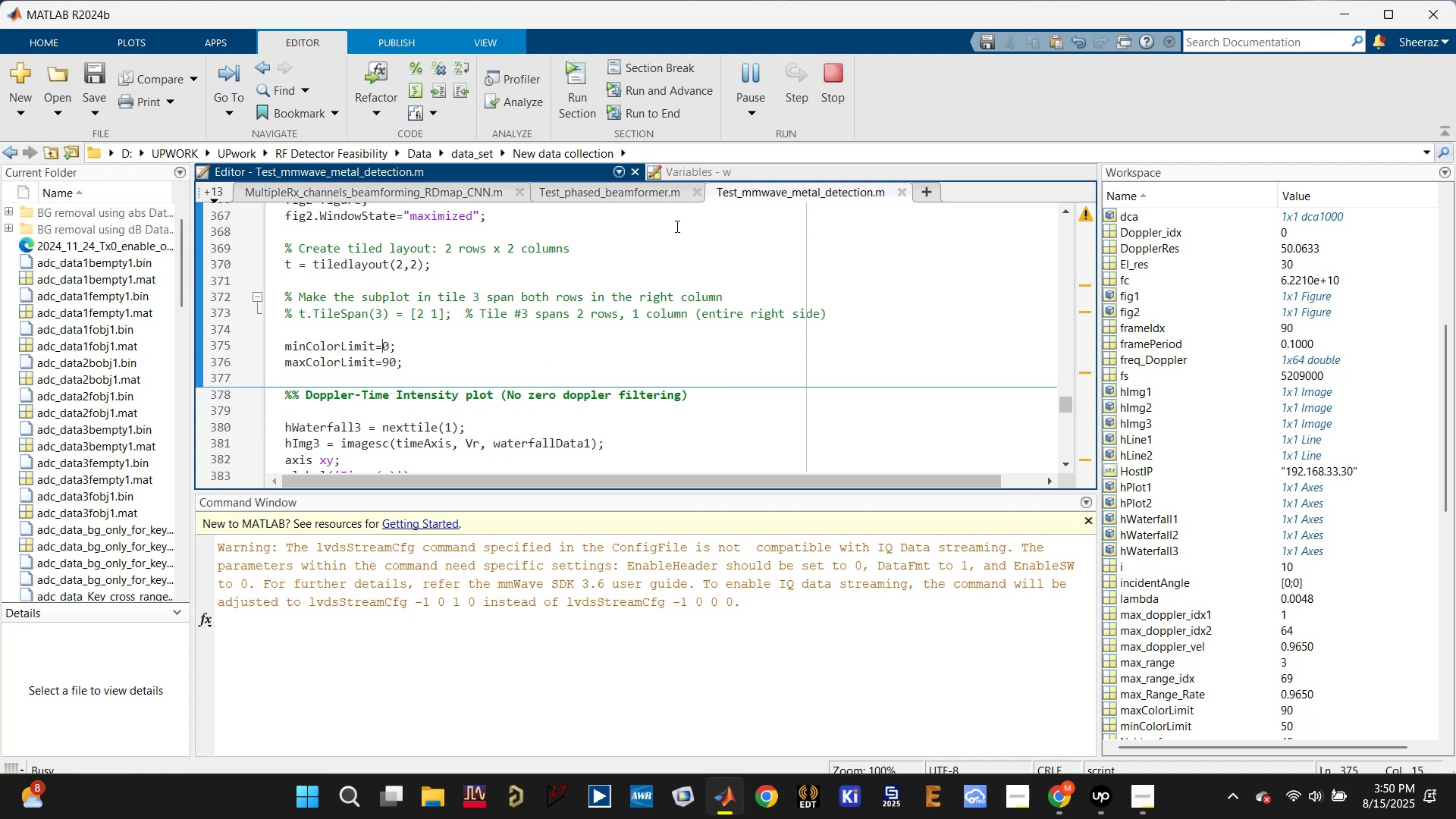 
wait(10.65)
 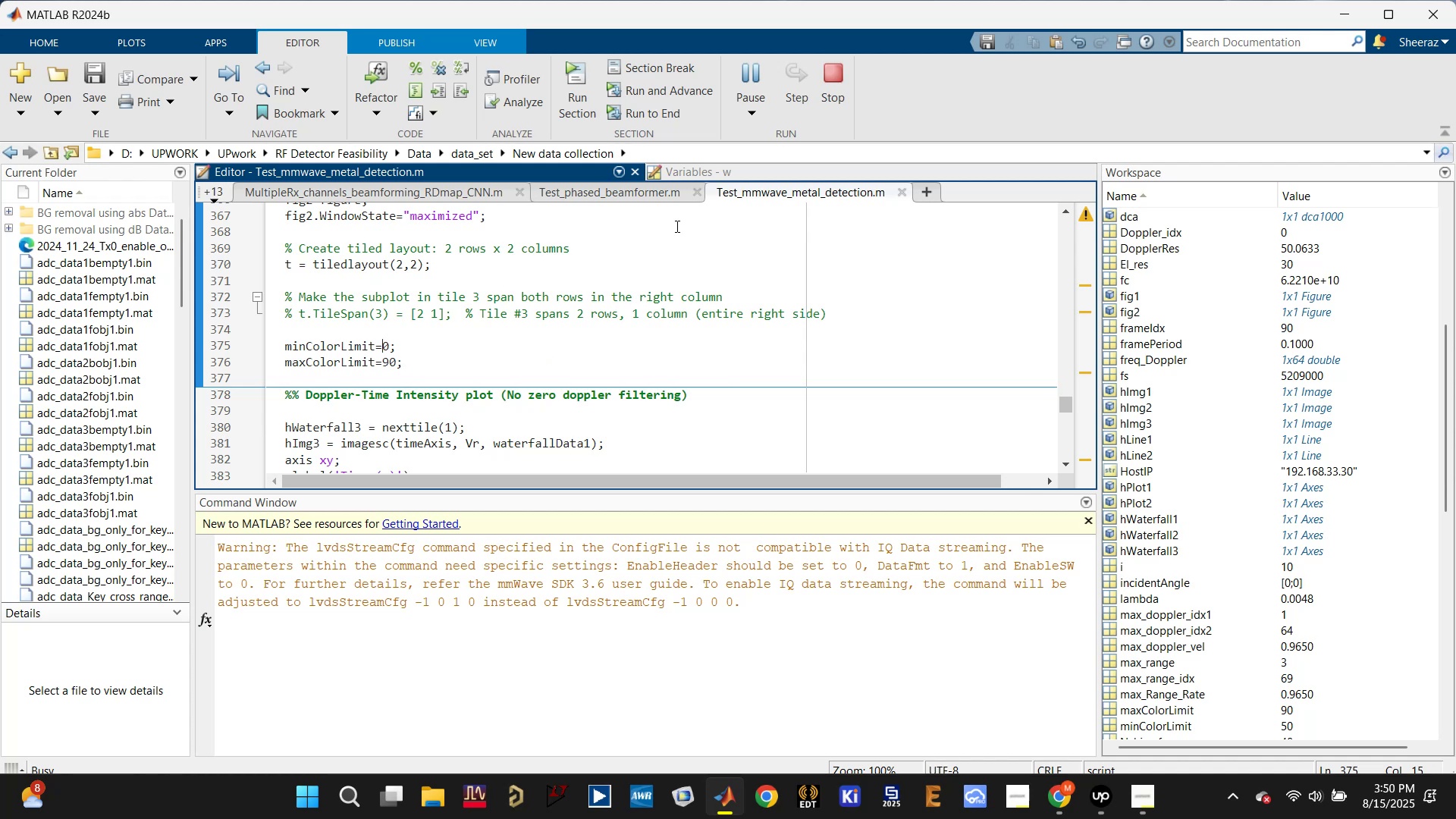 
scroll: coordinate [450, 397], scroll_direction: down, amount: 3.0
 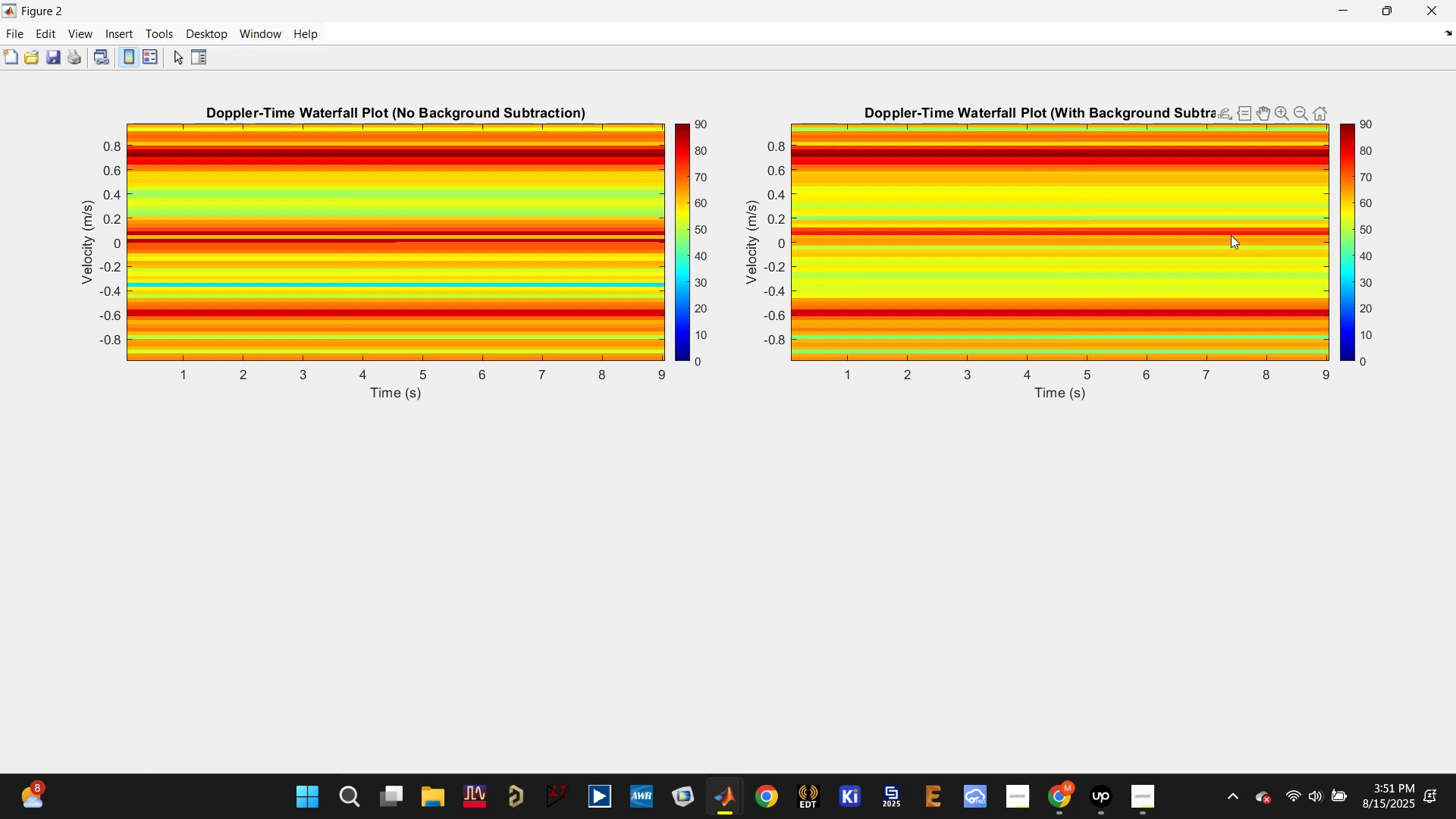 
wait(20.61)
 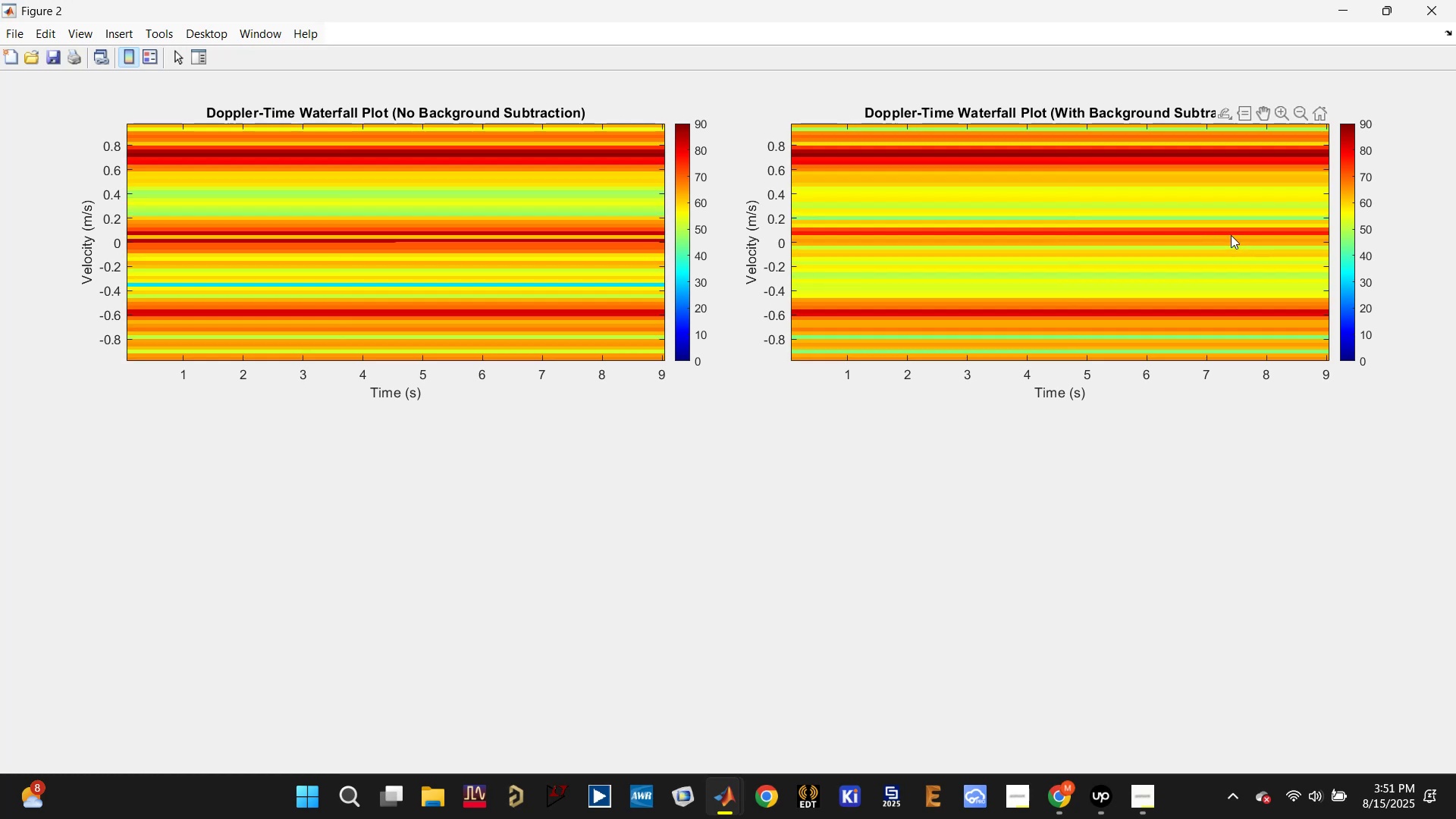 
left_click([1428, 5])
 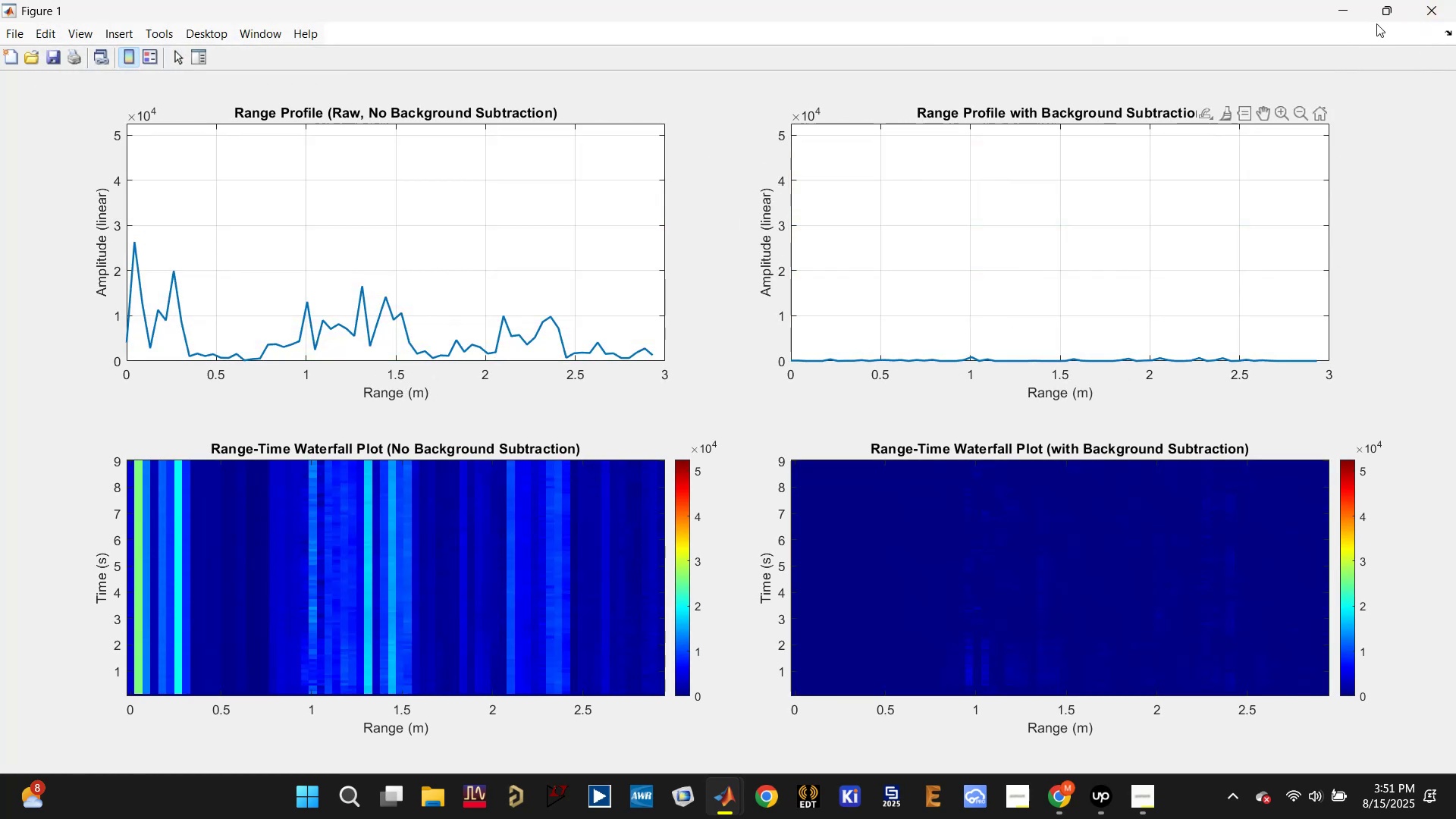 
left_click([1431, 13])
 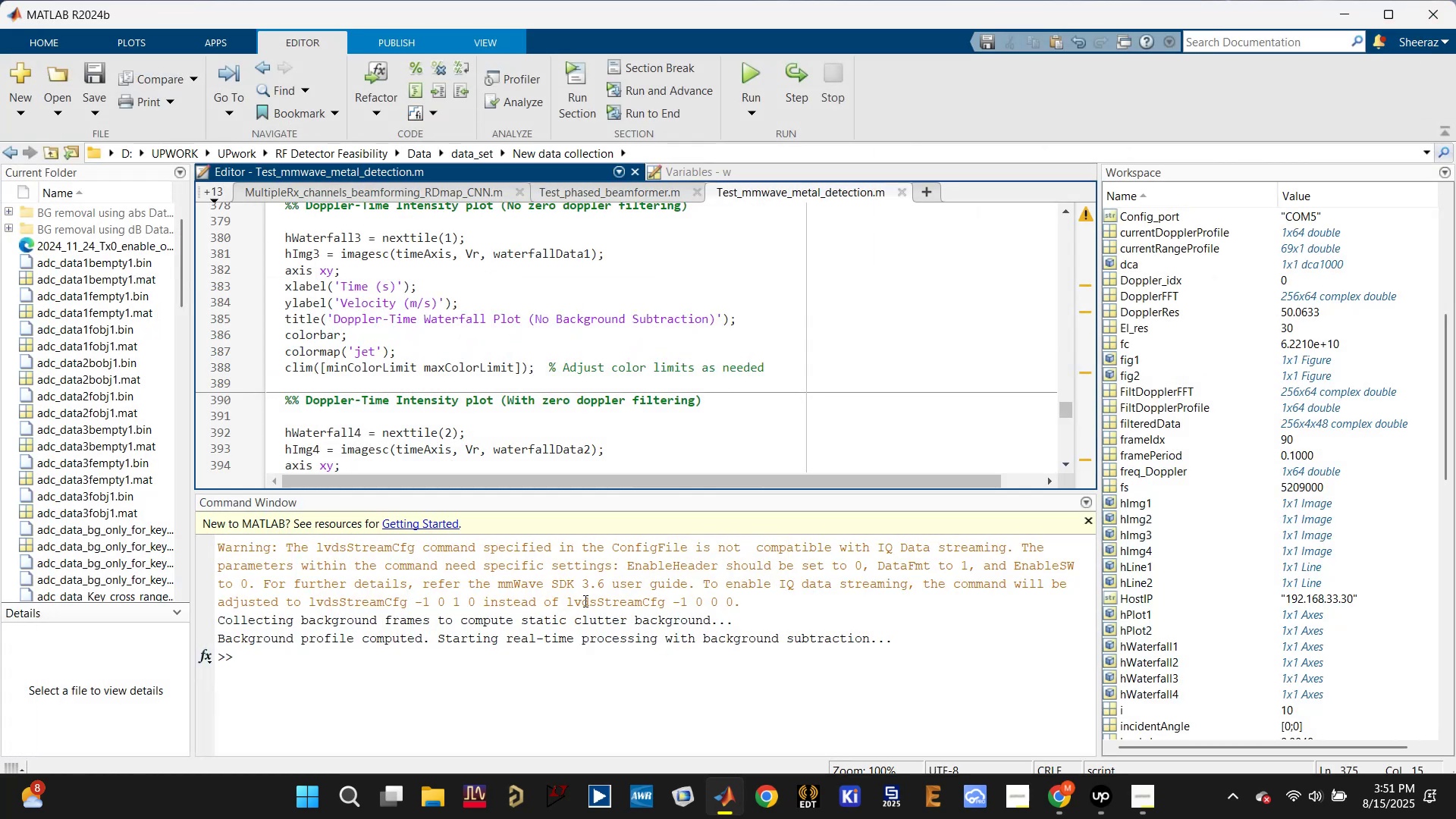 
left_click([465, 667])
 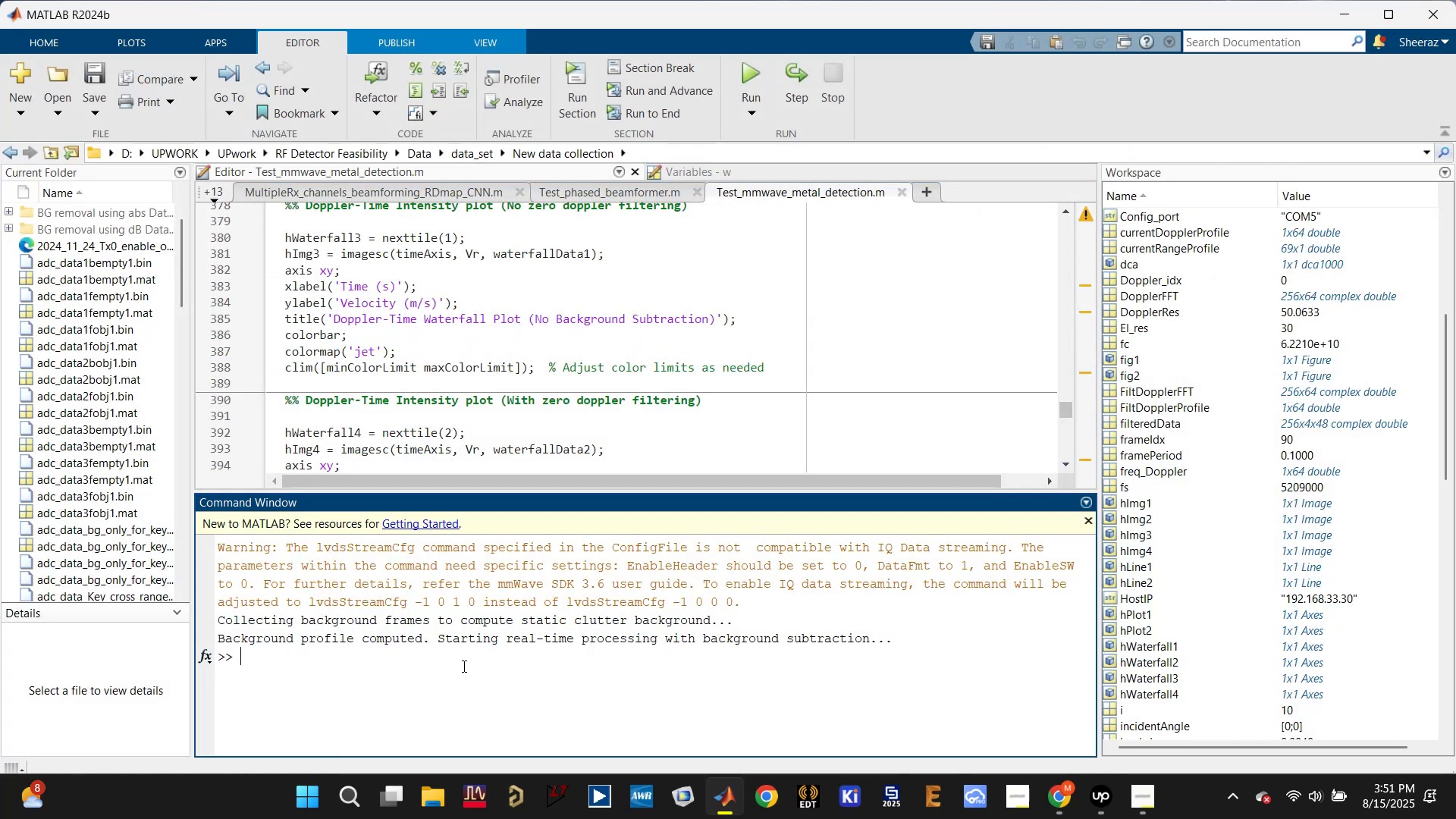 
type(clc)
 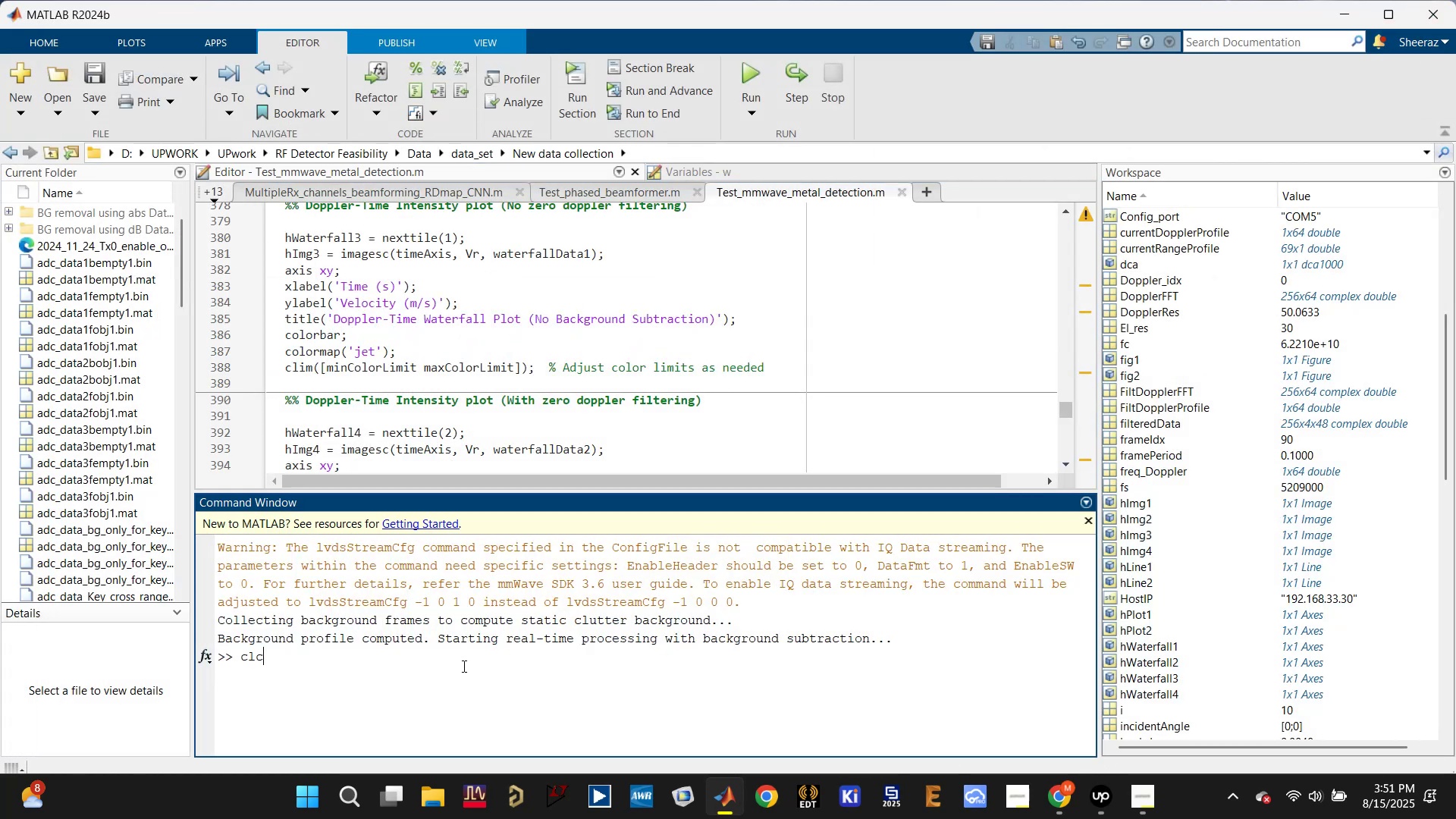 
key(Enter)
 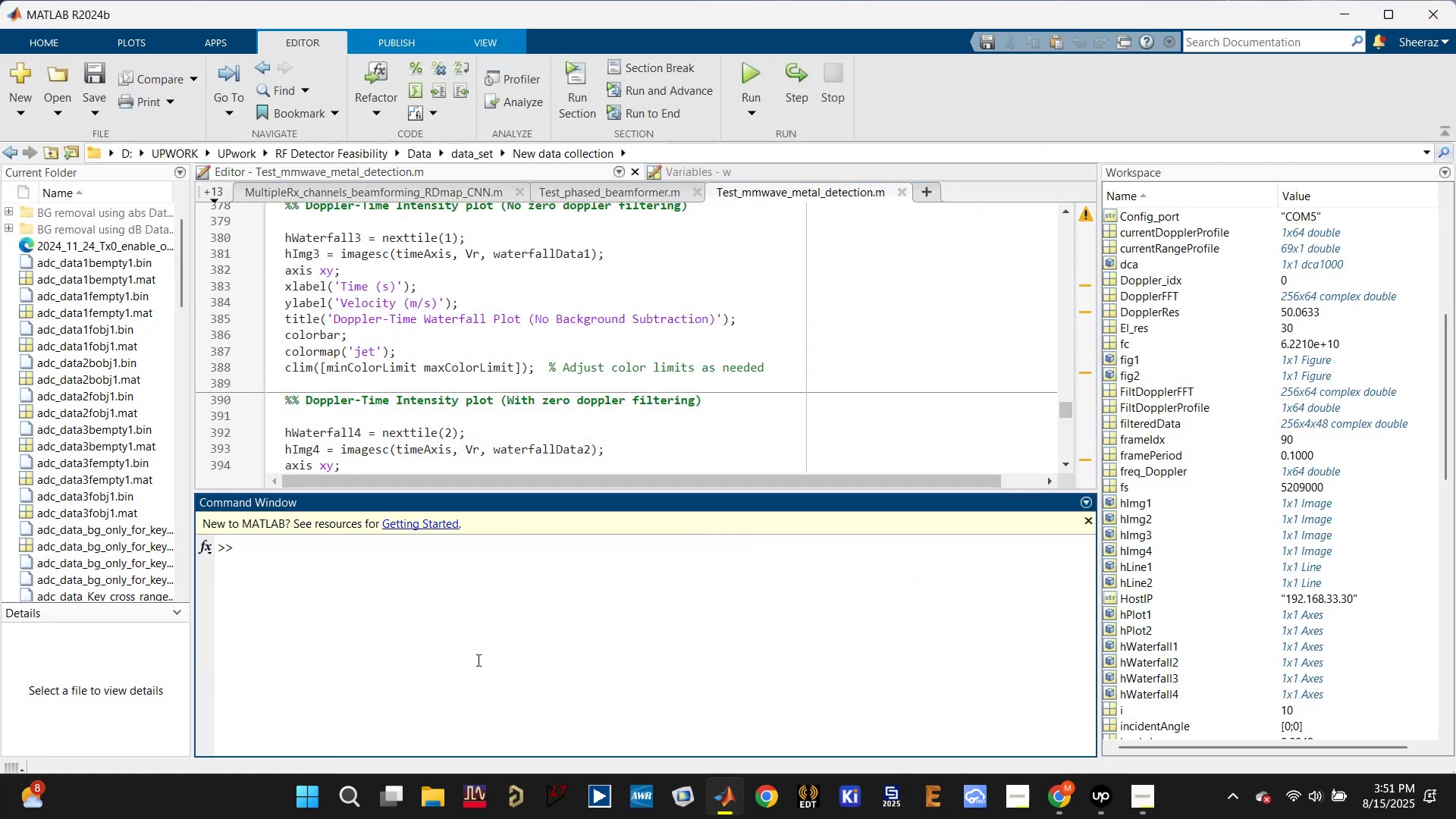 
scroll: coordinate [465, 421], scroll_direction: up, amount: 5.0
 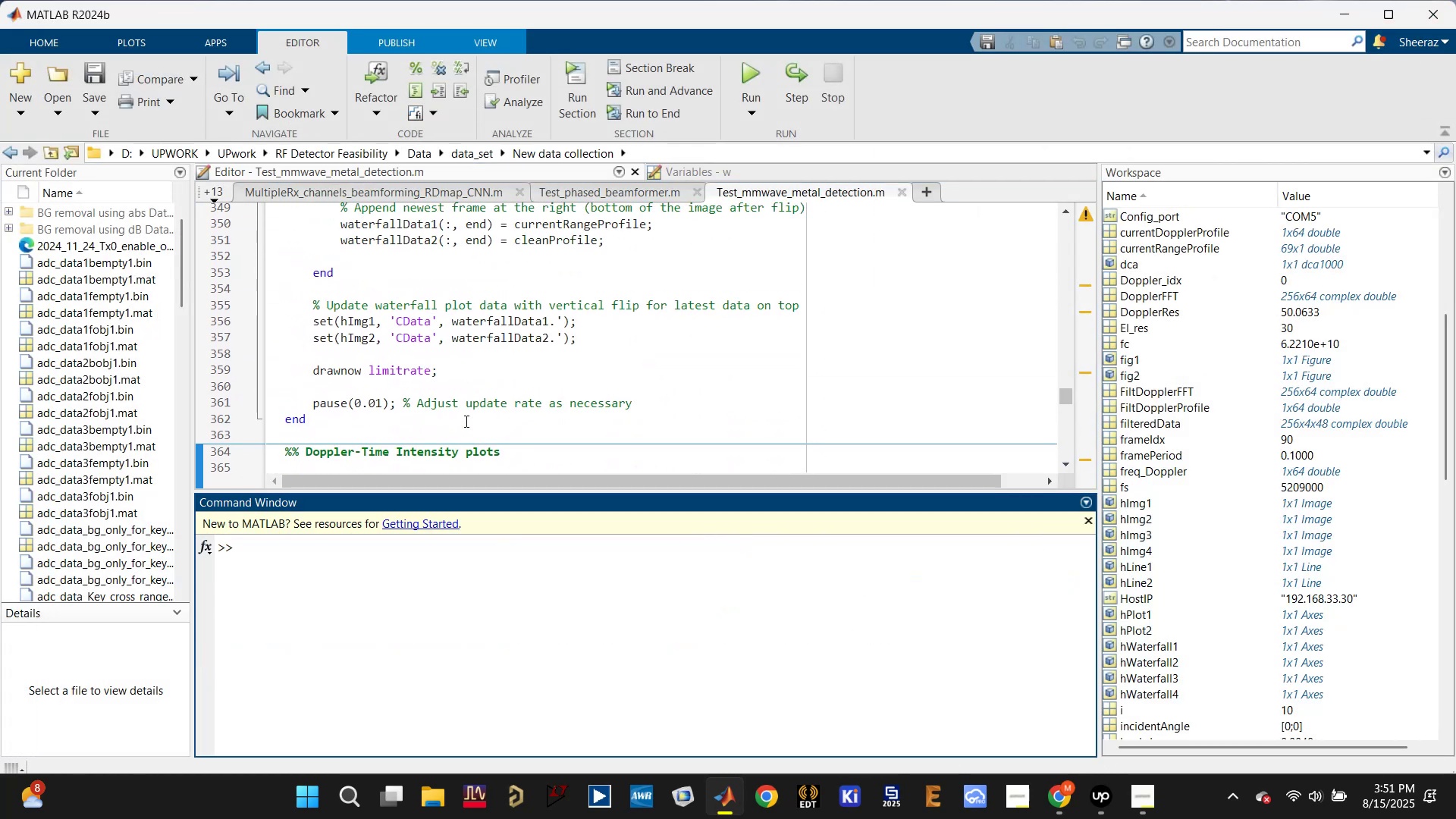 
scroll: coordinate [411, 417], scroll_direction: down, amount: 4.0
 